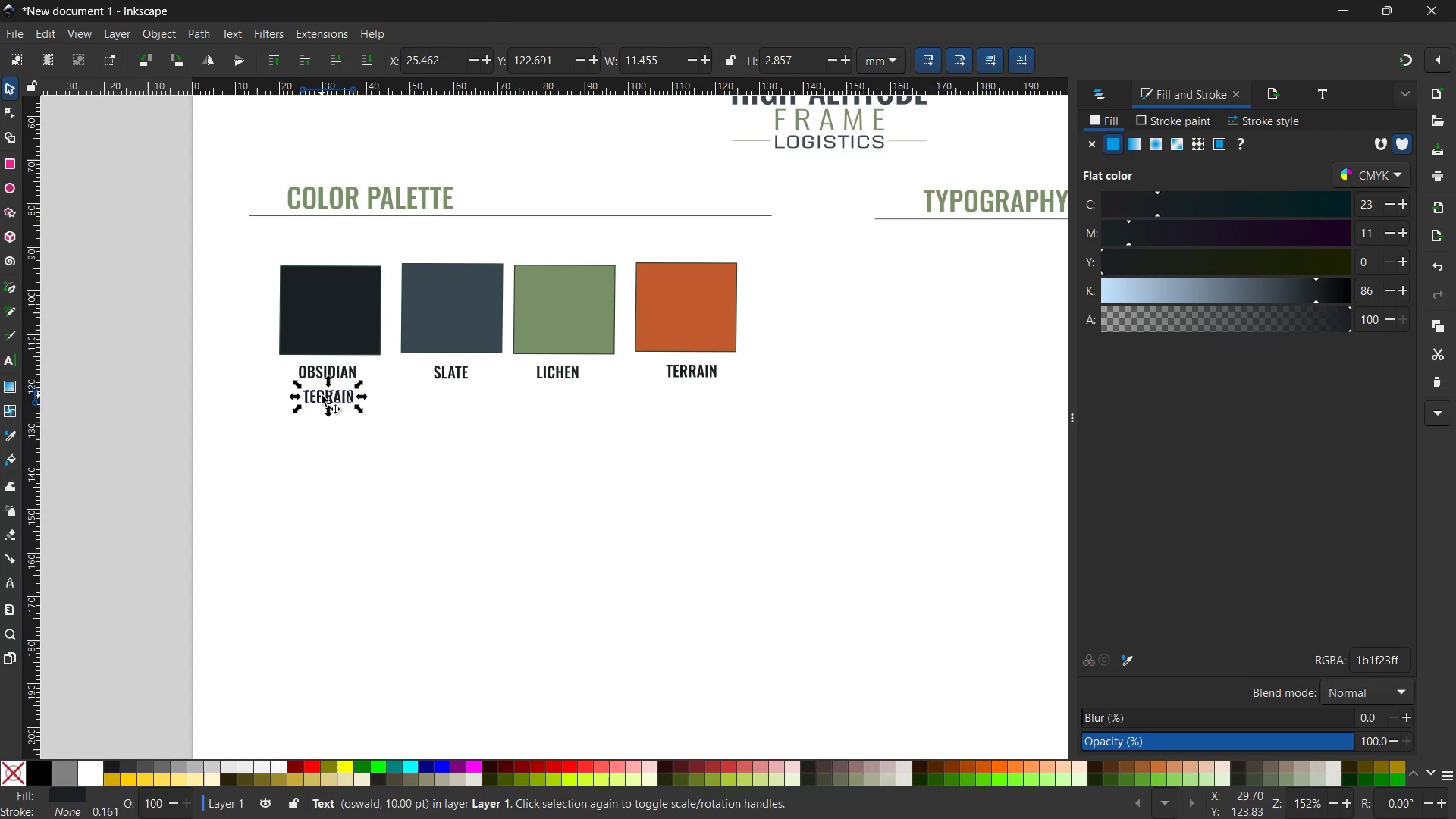 
left_click([526, 792])
 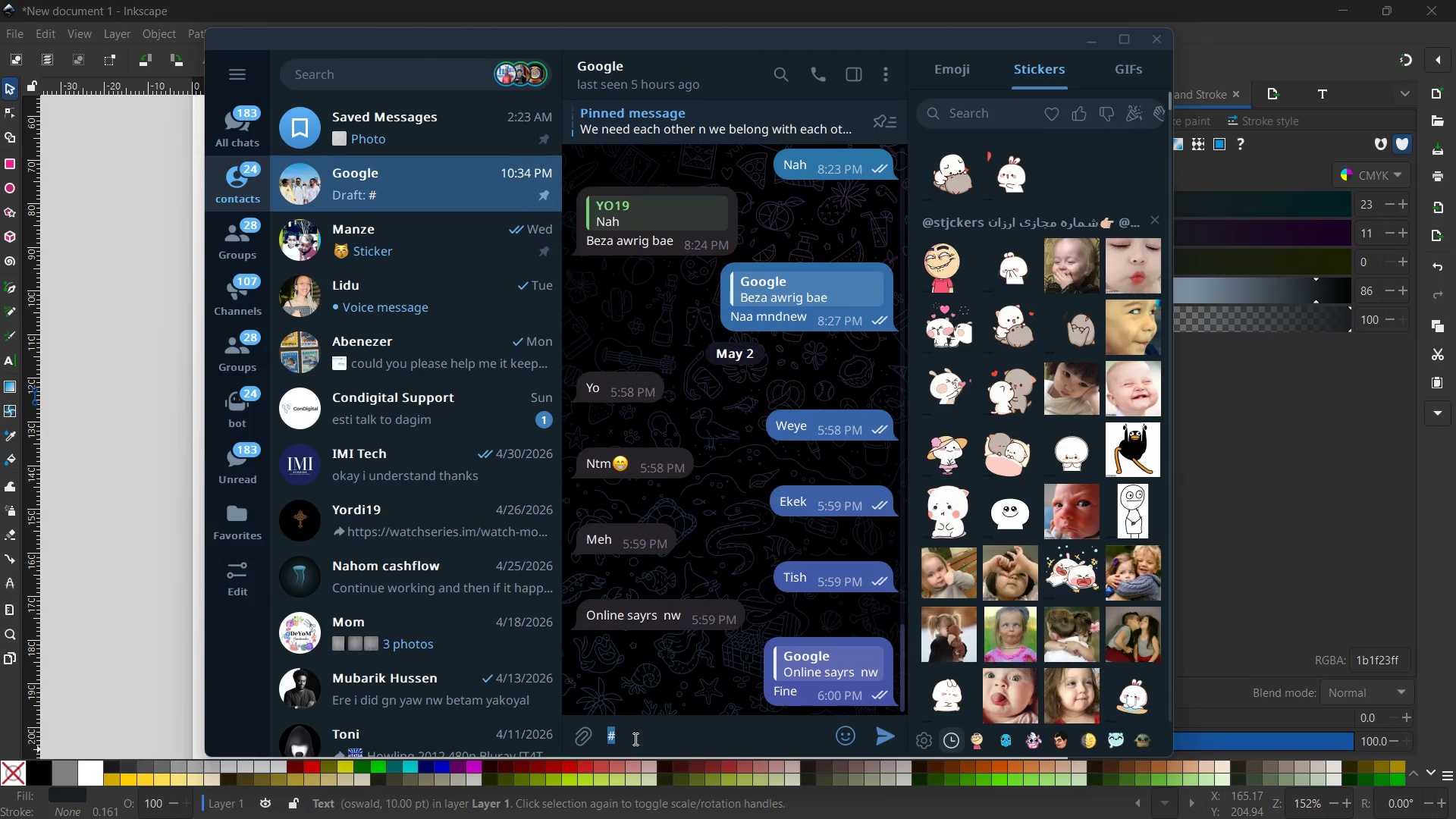 
key(Control+C)
 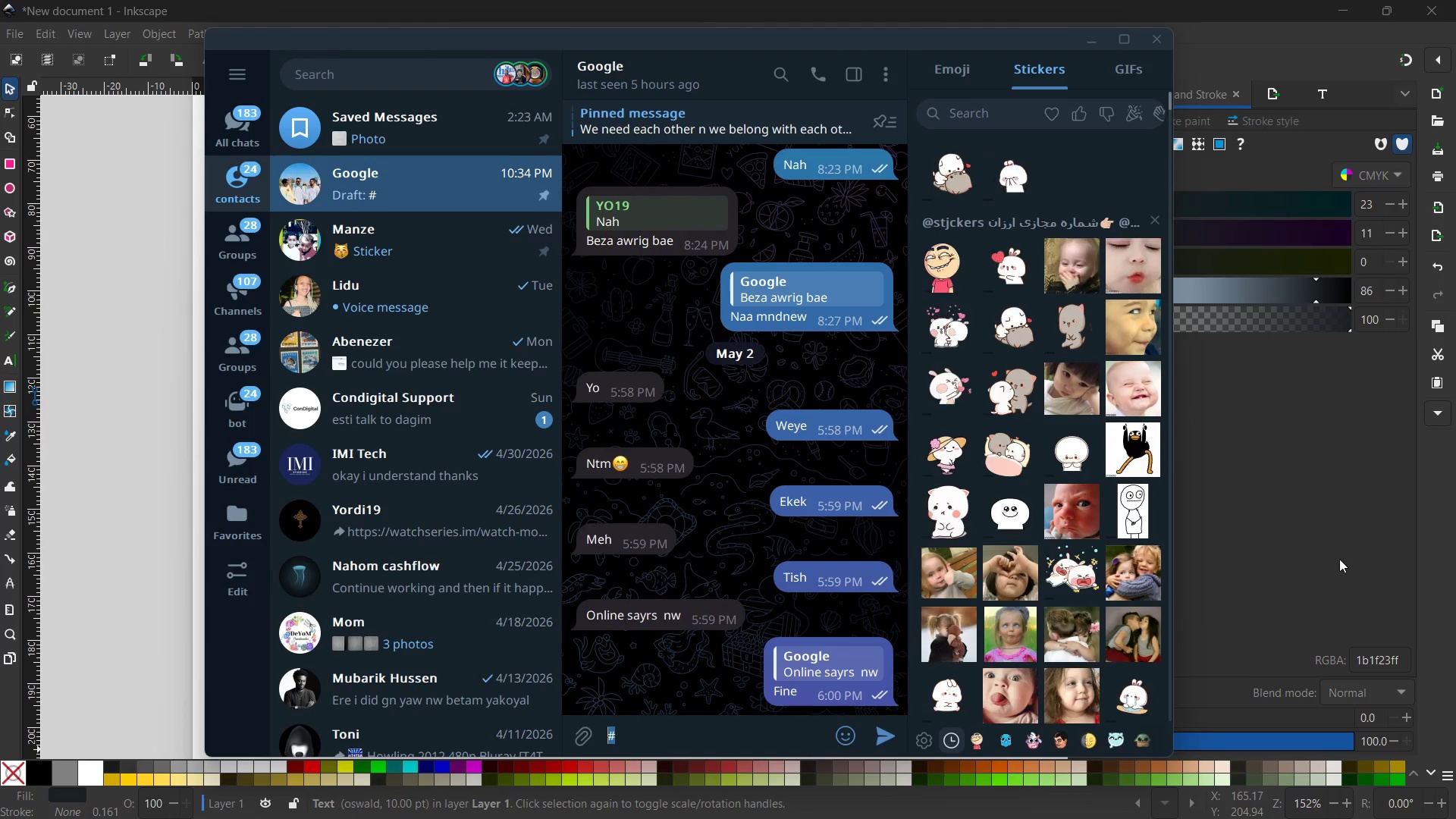 
left_click([1292, 523])
 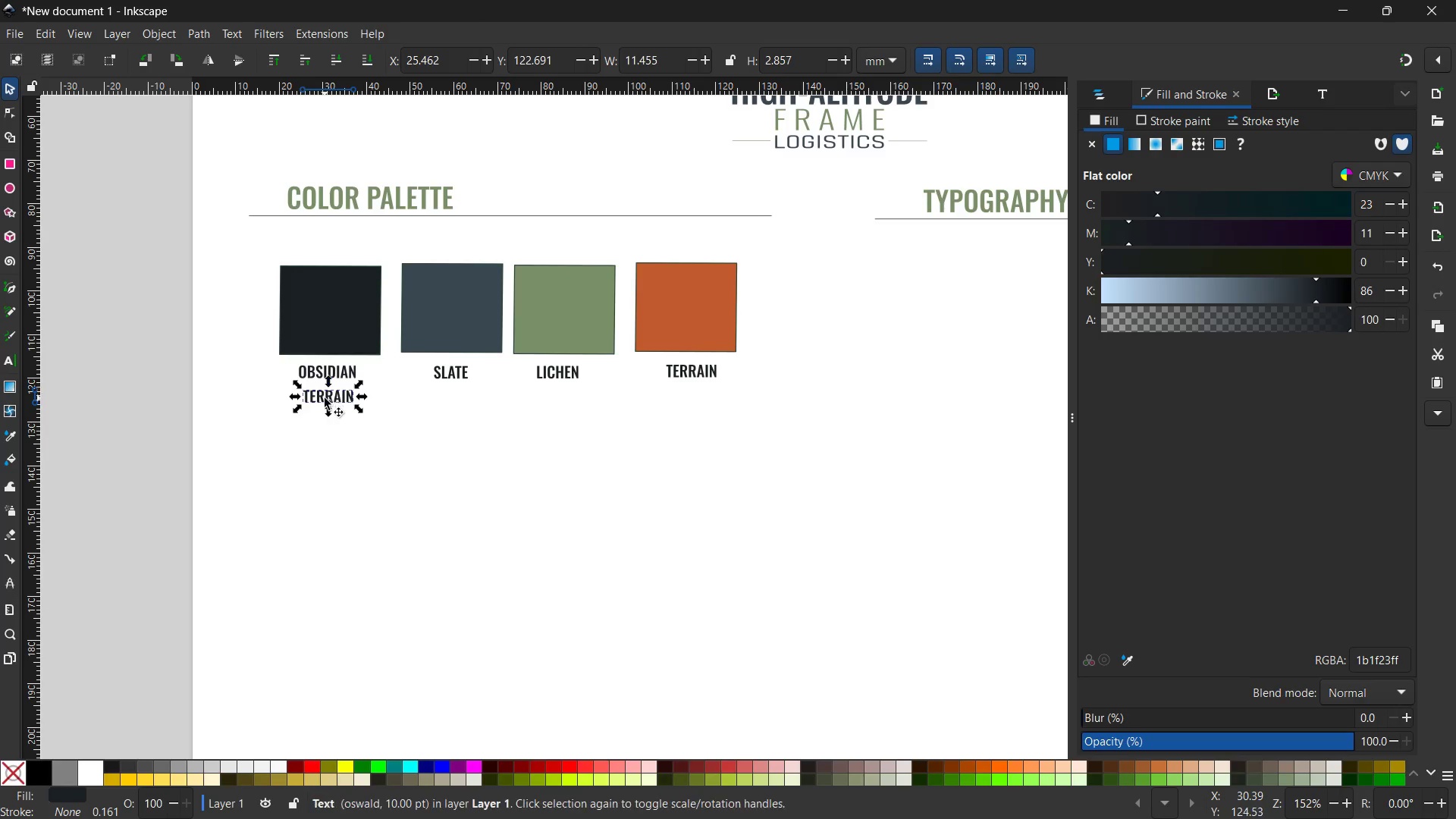 
double_click([325, 398])
 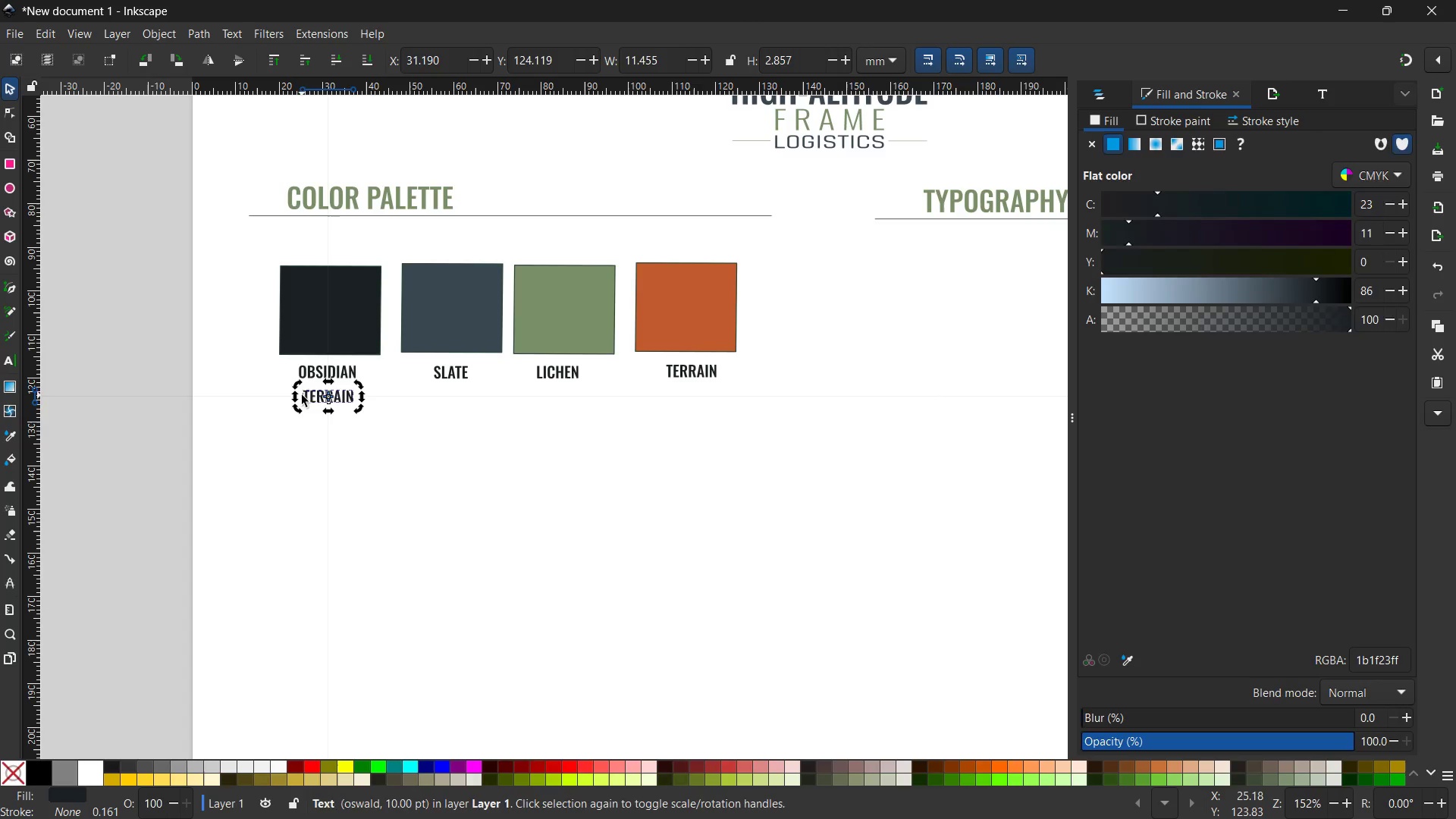 
triple_click([313, 395])
 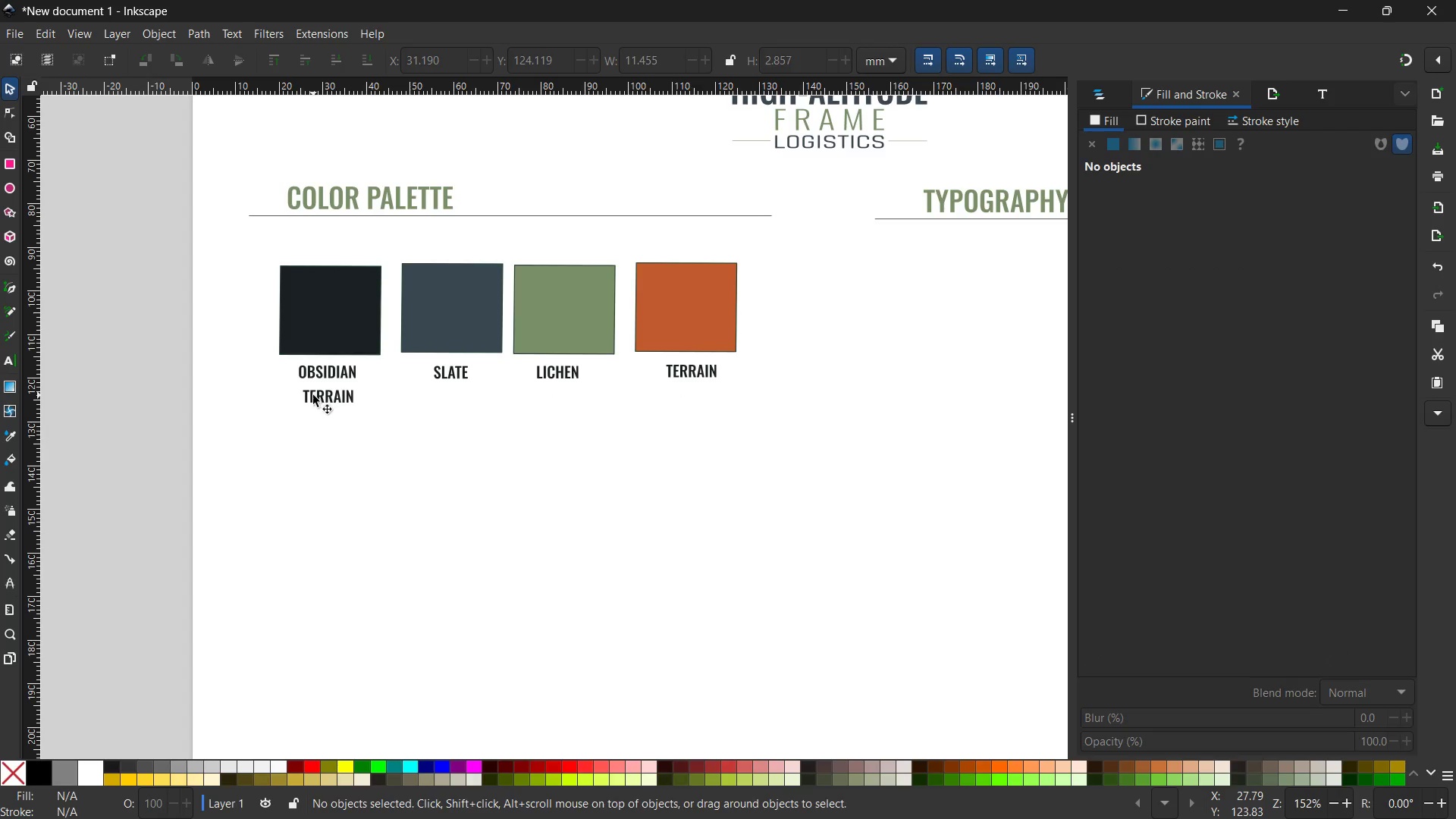 
triple_click([313, 395])
 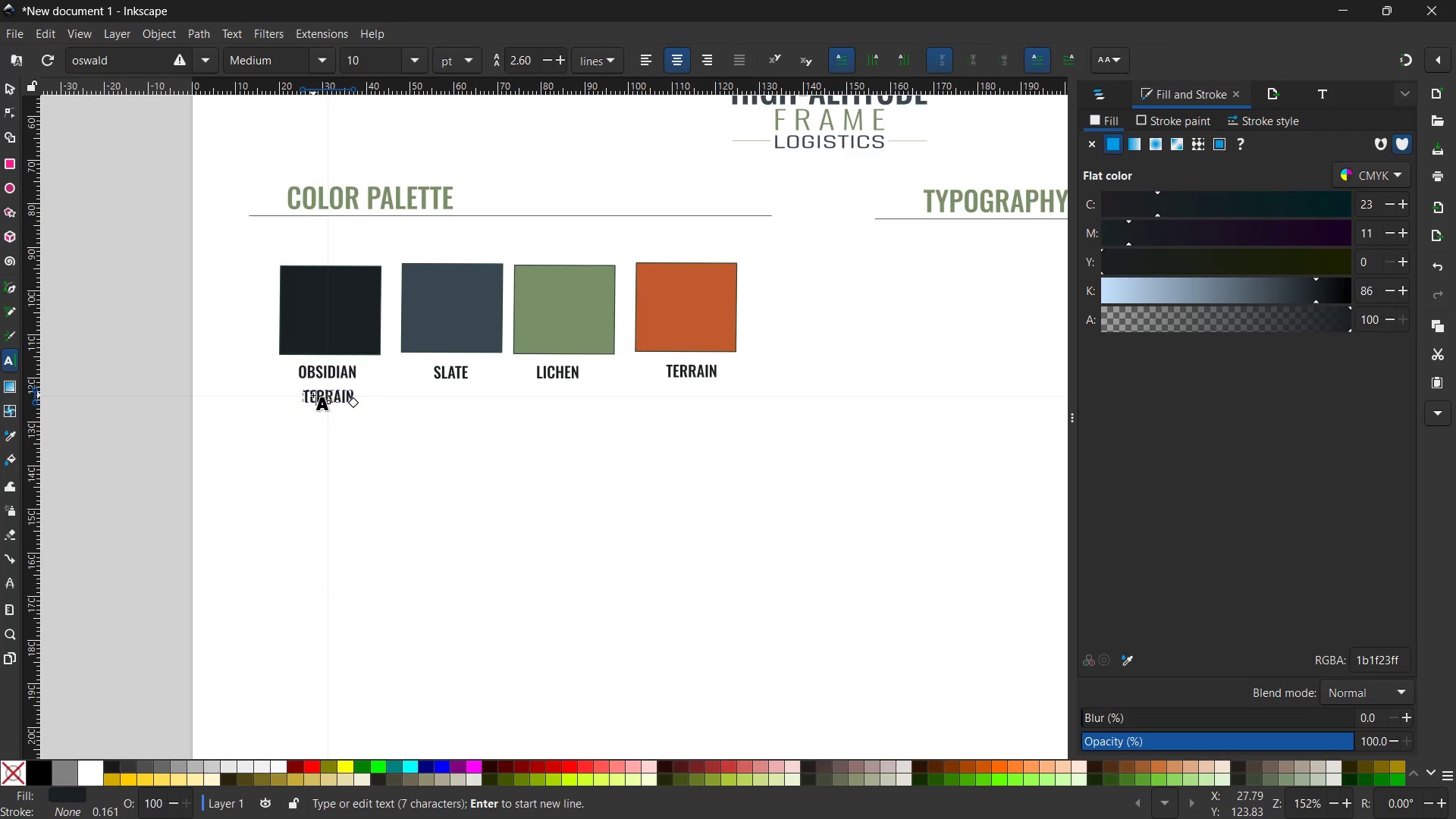 
triple_click([313, 395])
 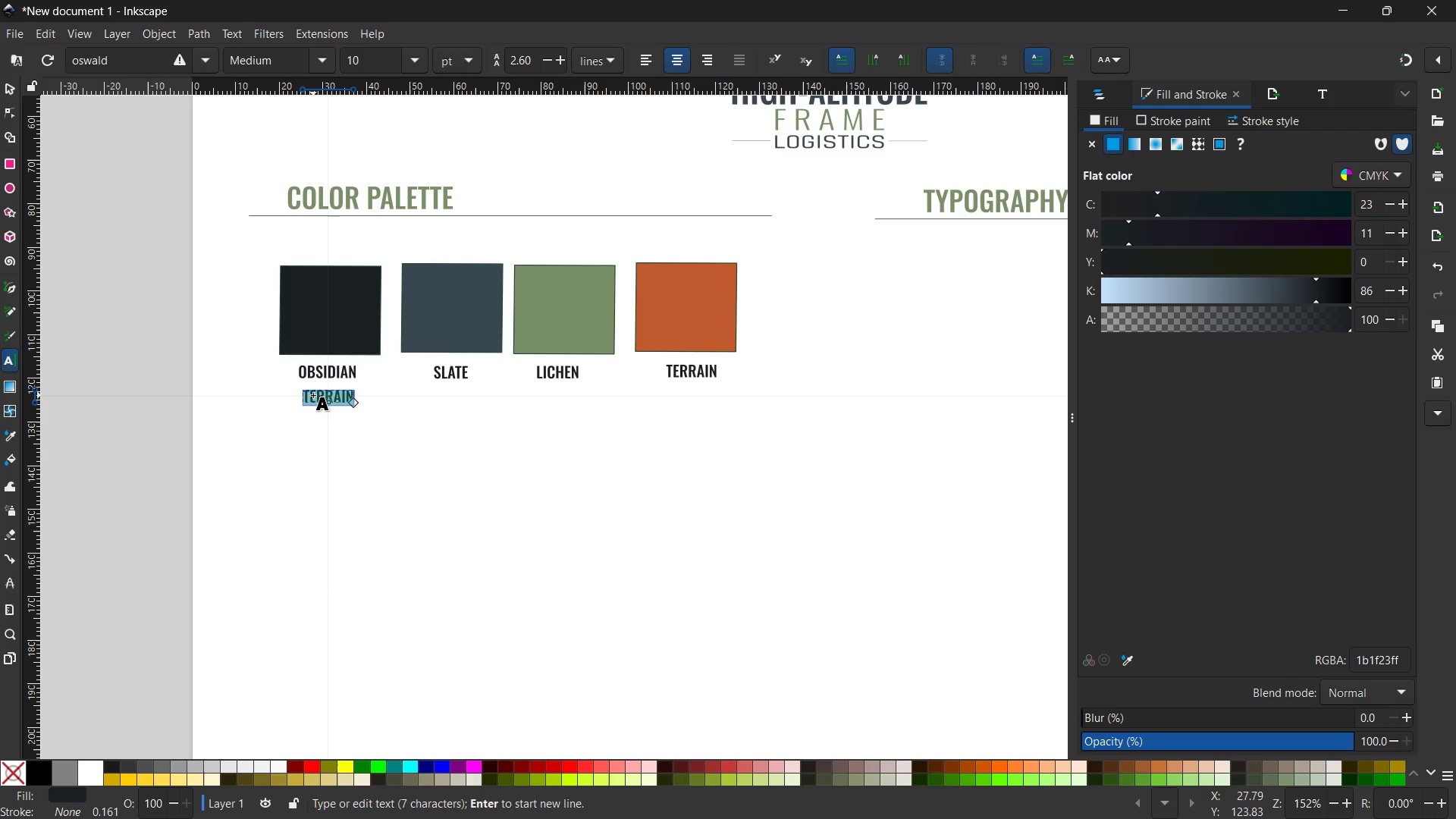 
key(Control+V)
 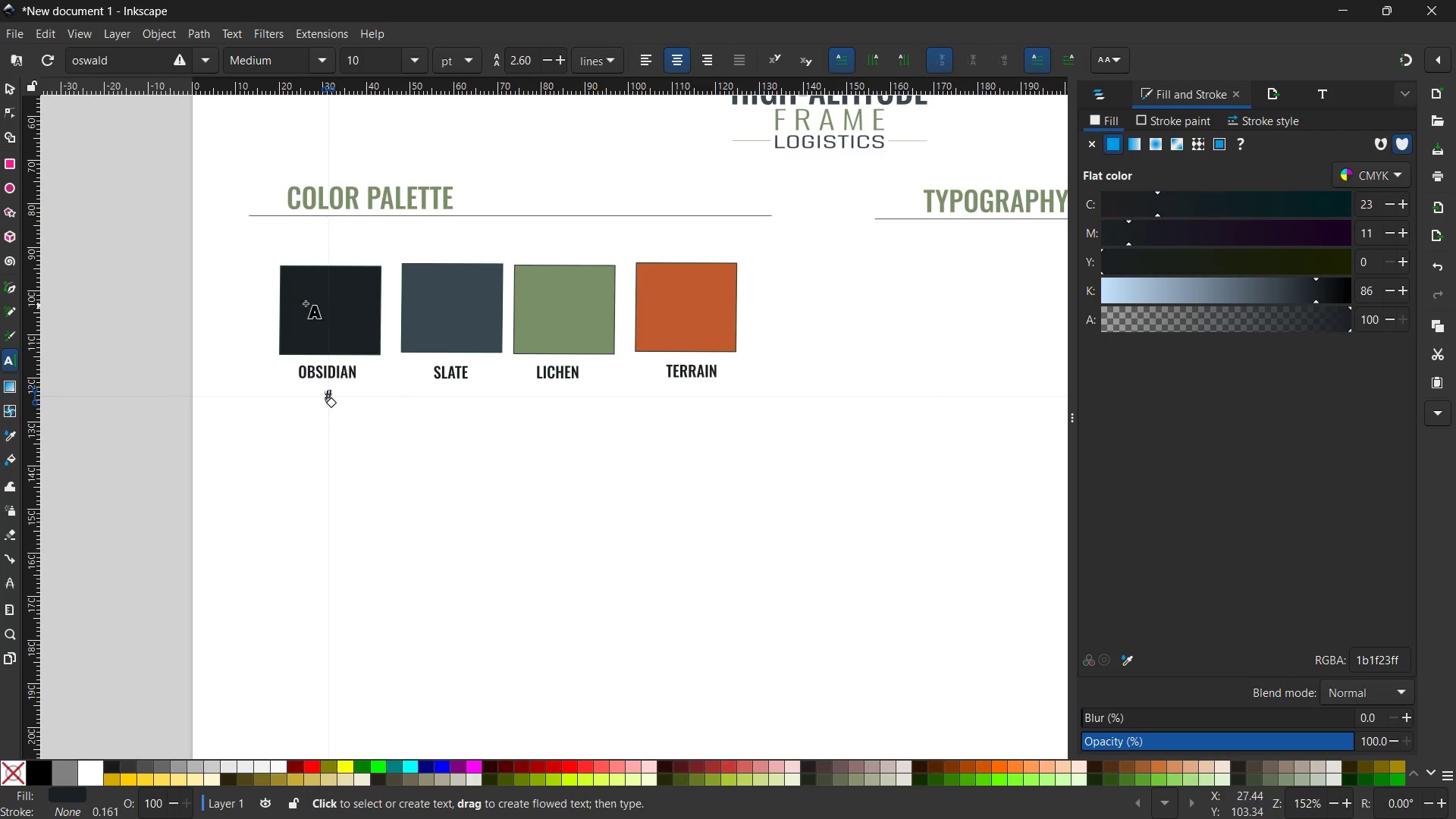 
wait(5.69)
 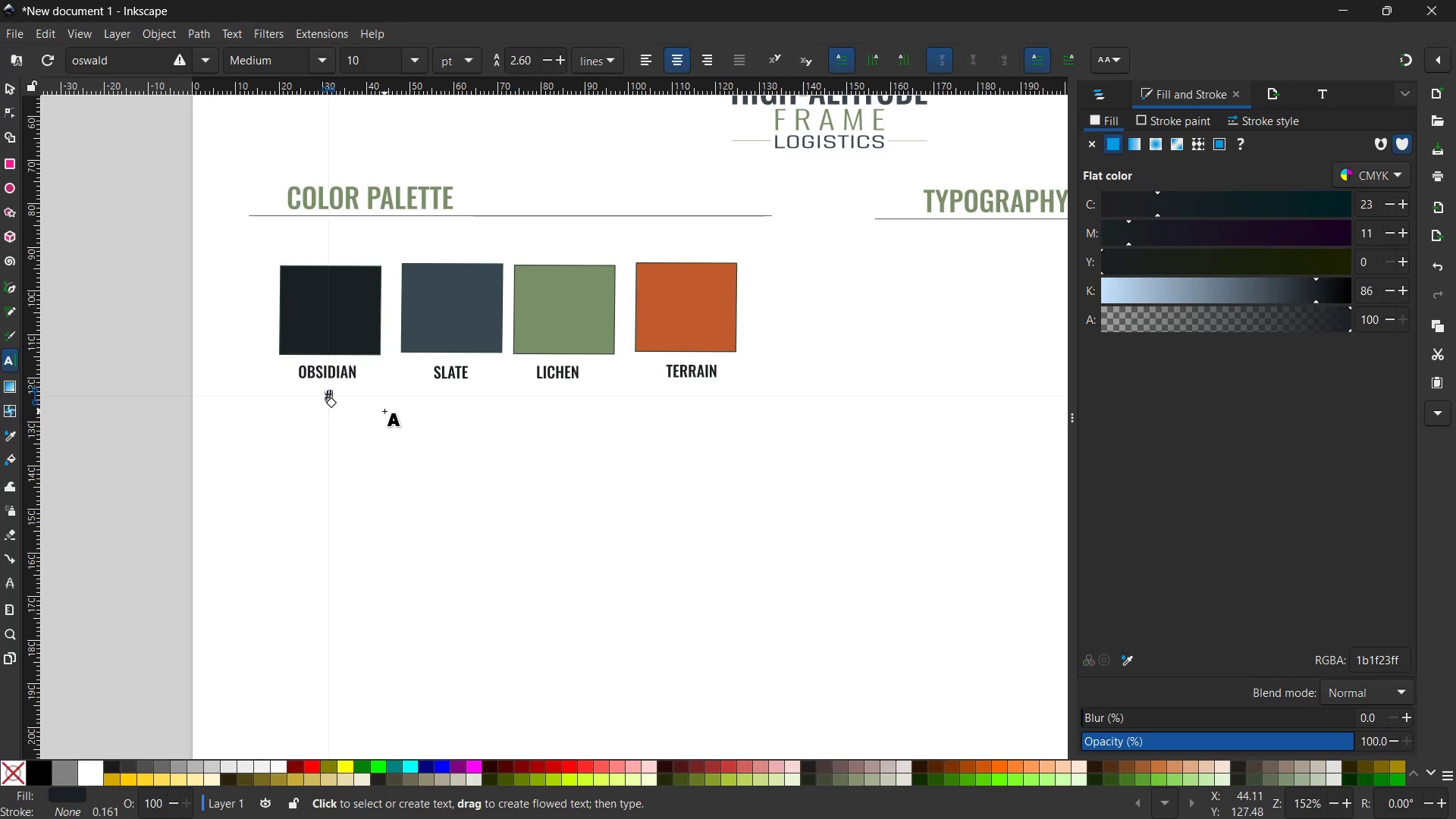 
left_click([3, 88])
 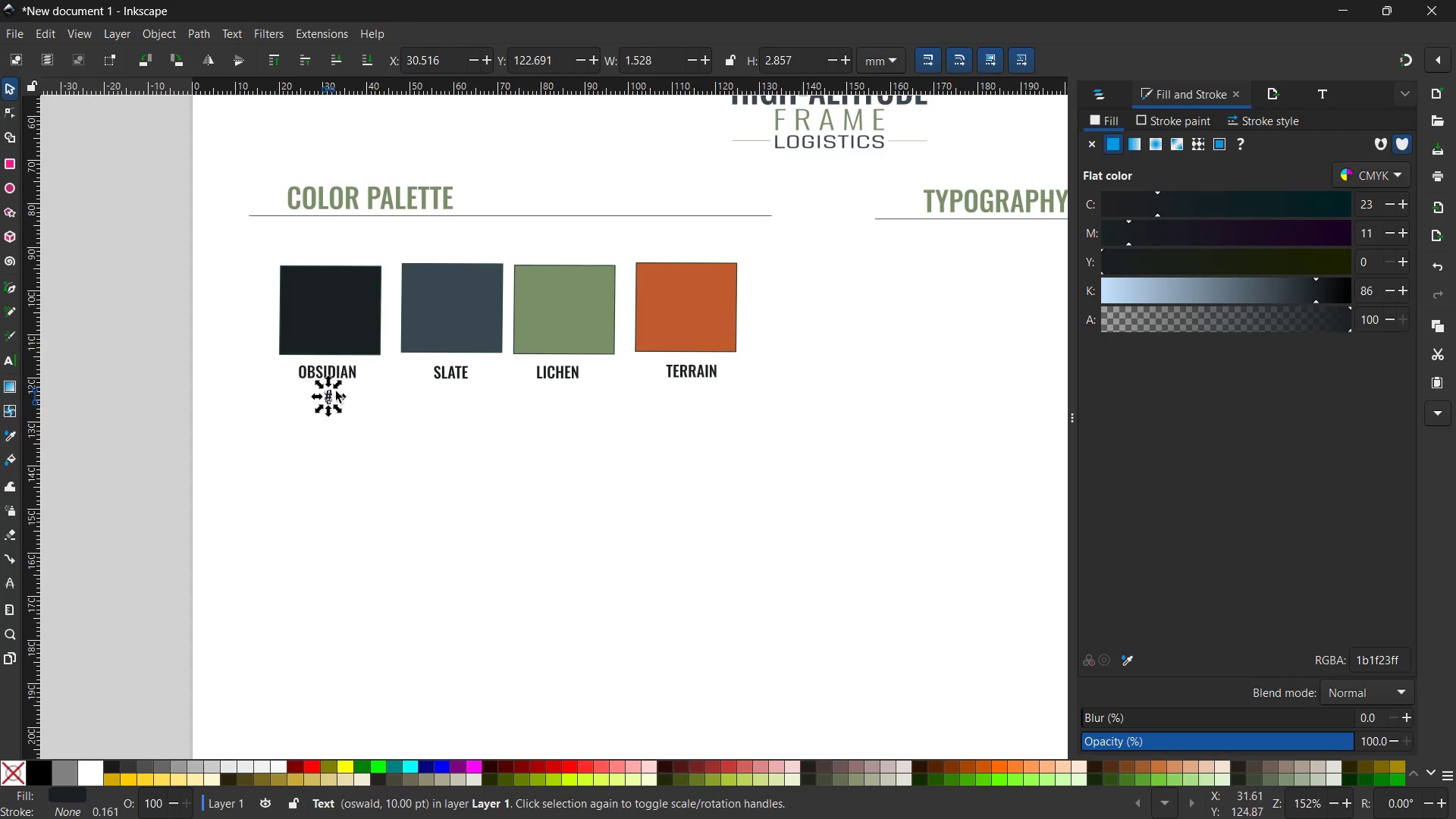 
left_click([344, 343])
 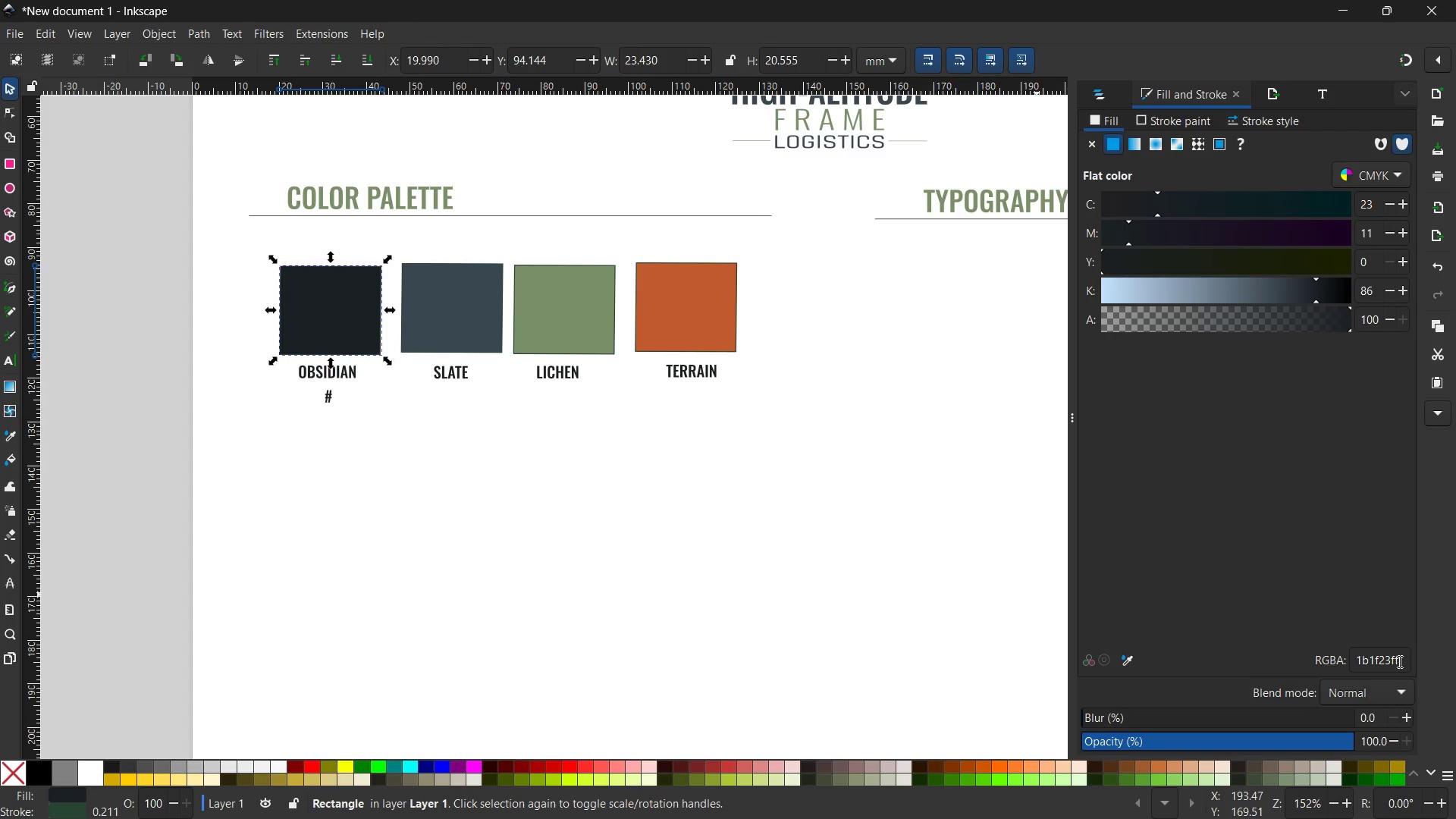 
double_click([1398, 664])
 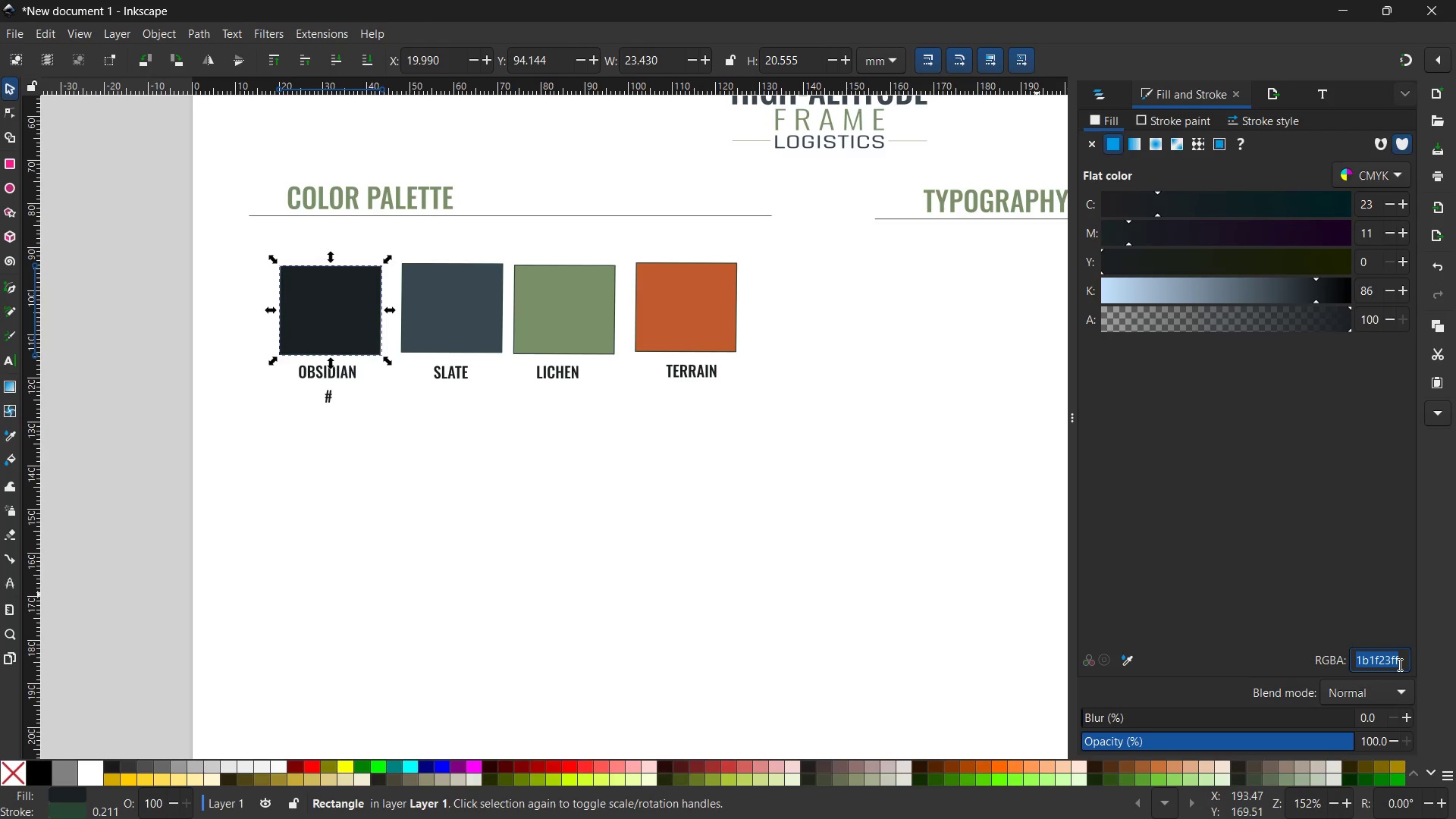 
key(Control+C)
 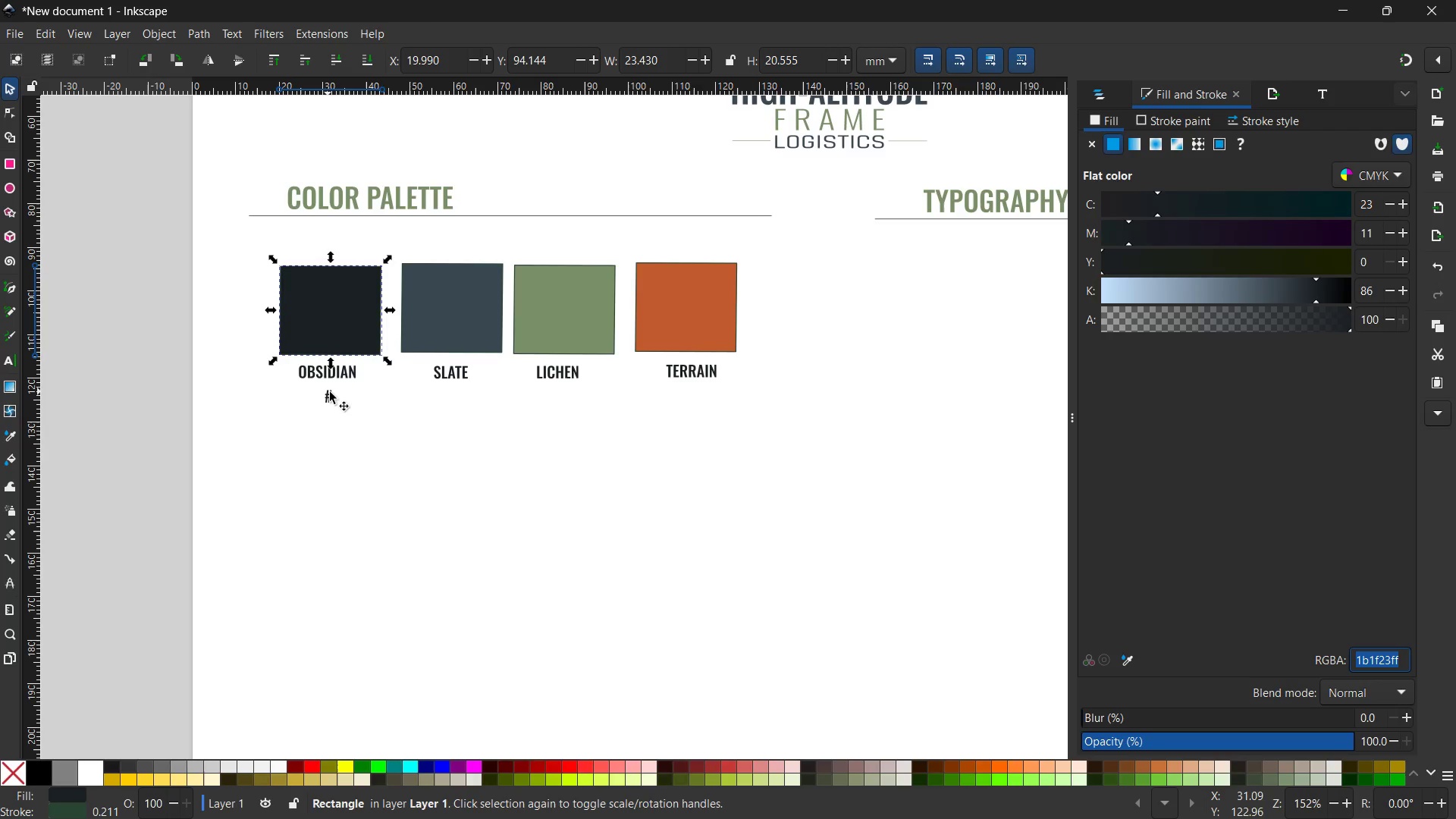 
double_click([330, 392])
 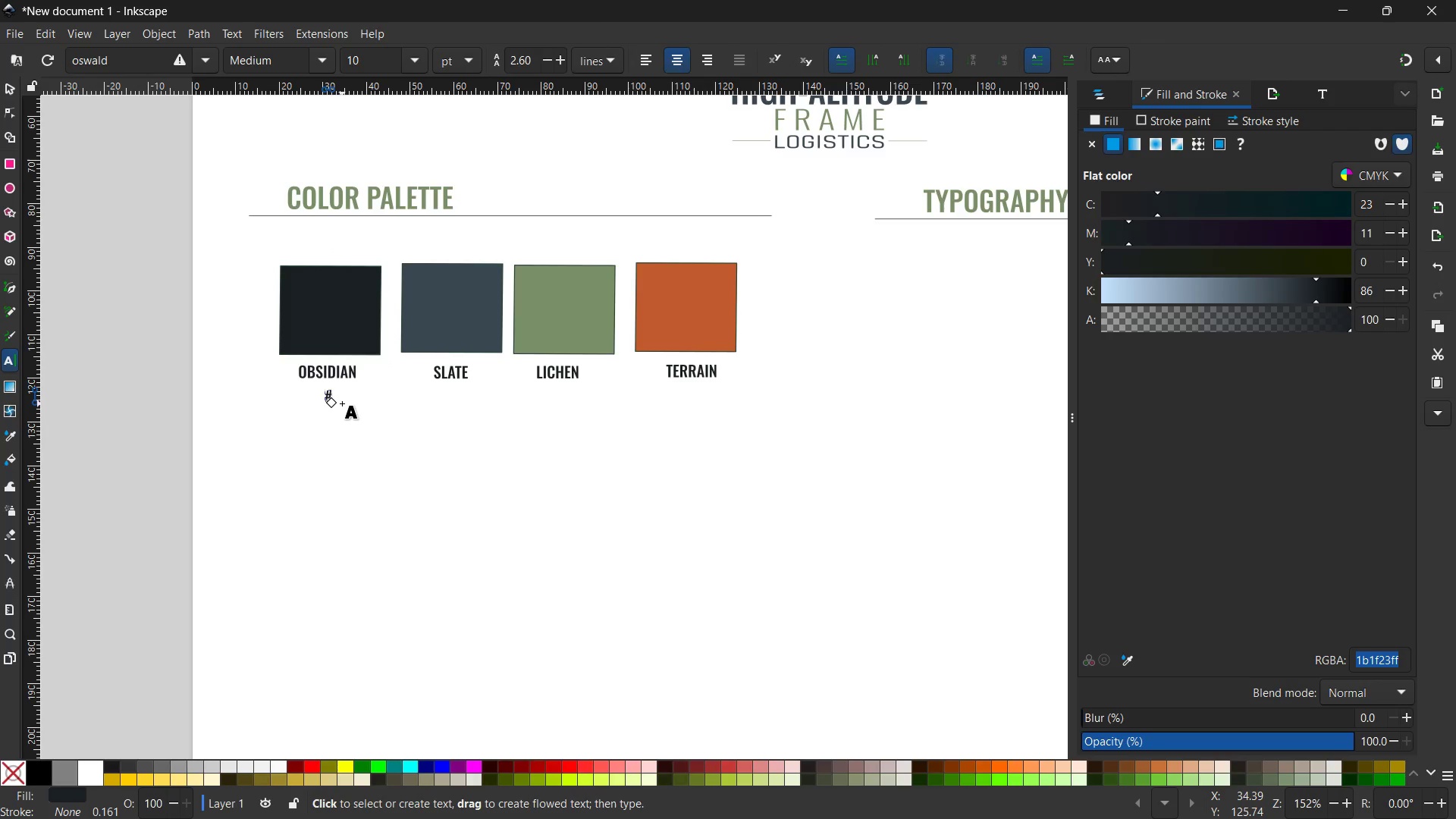 
key(Control+V)
 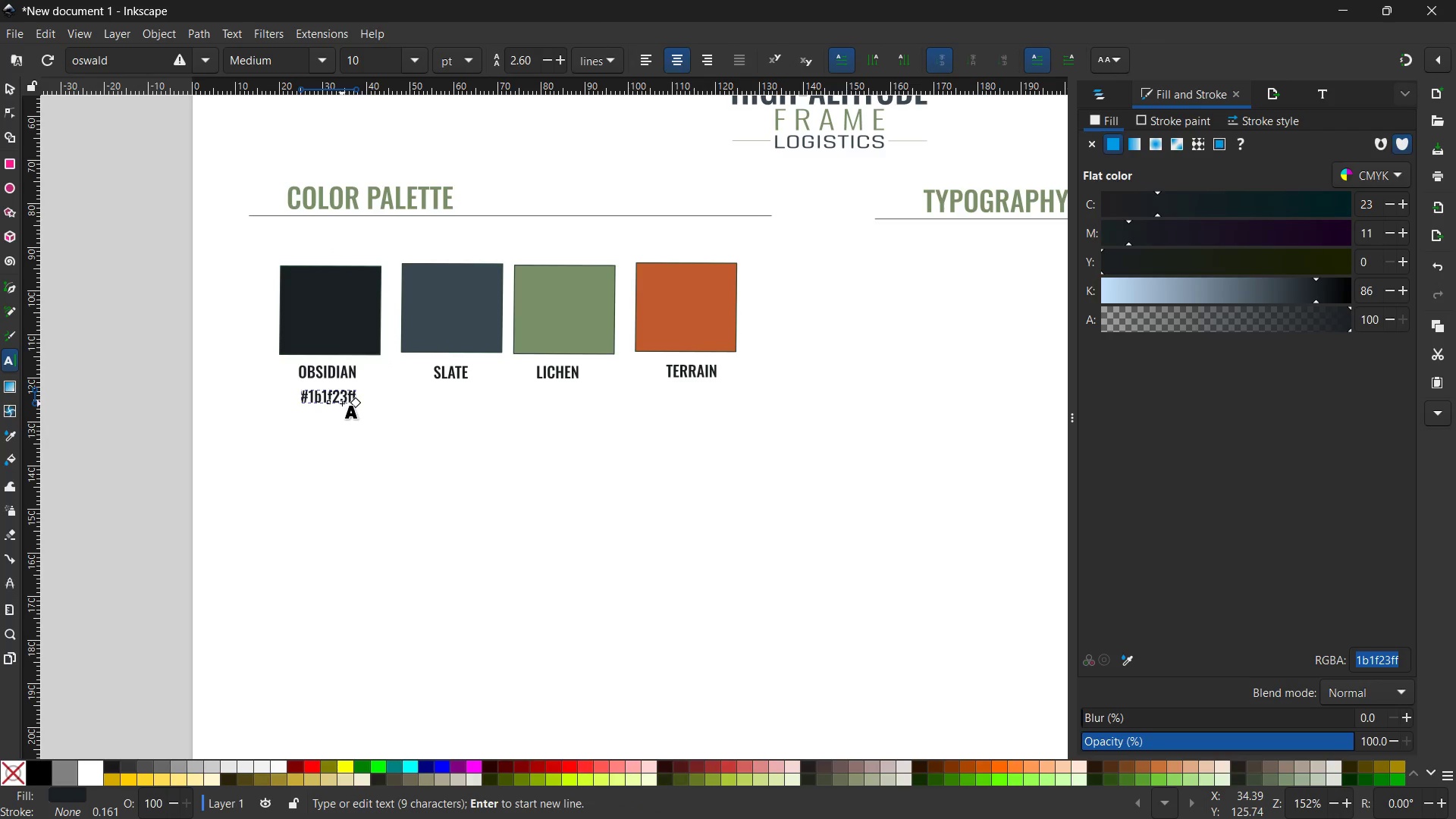 
key(Backspace)
 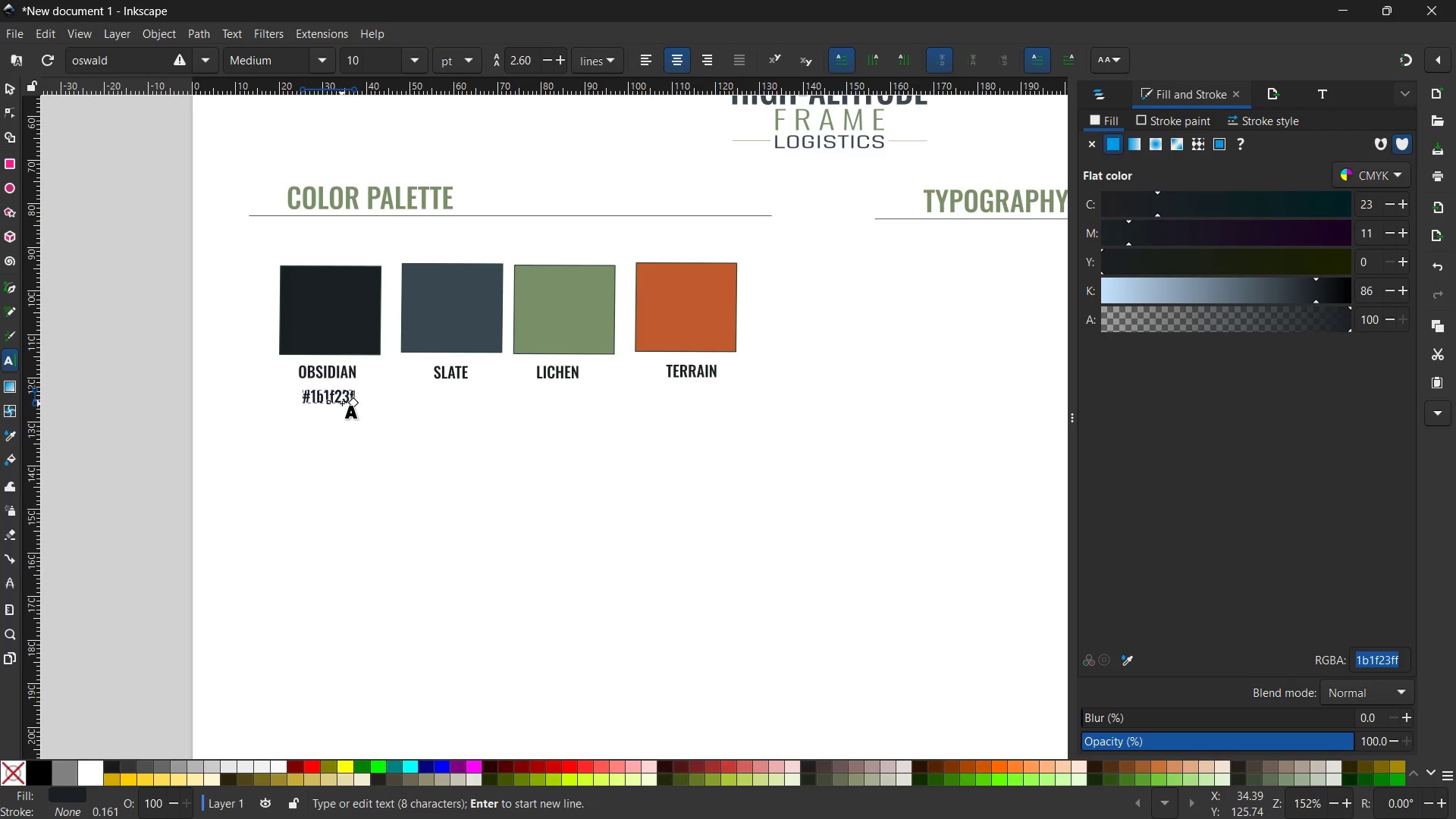 
key(Backspace)
 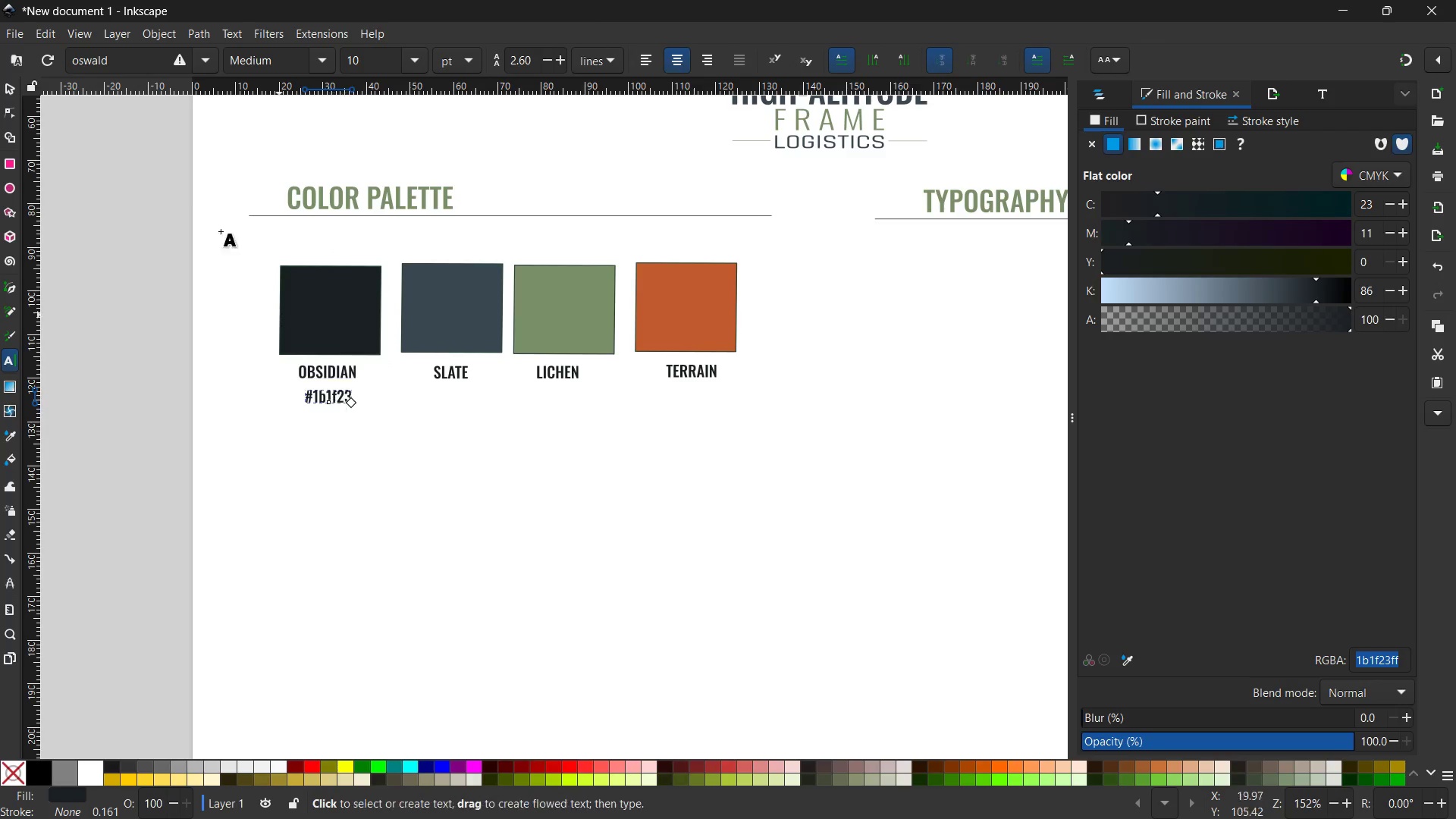 
left_click([14, 89])
 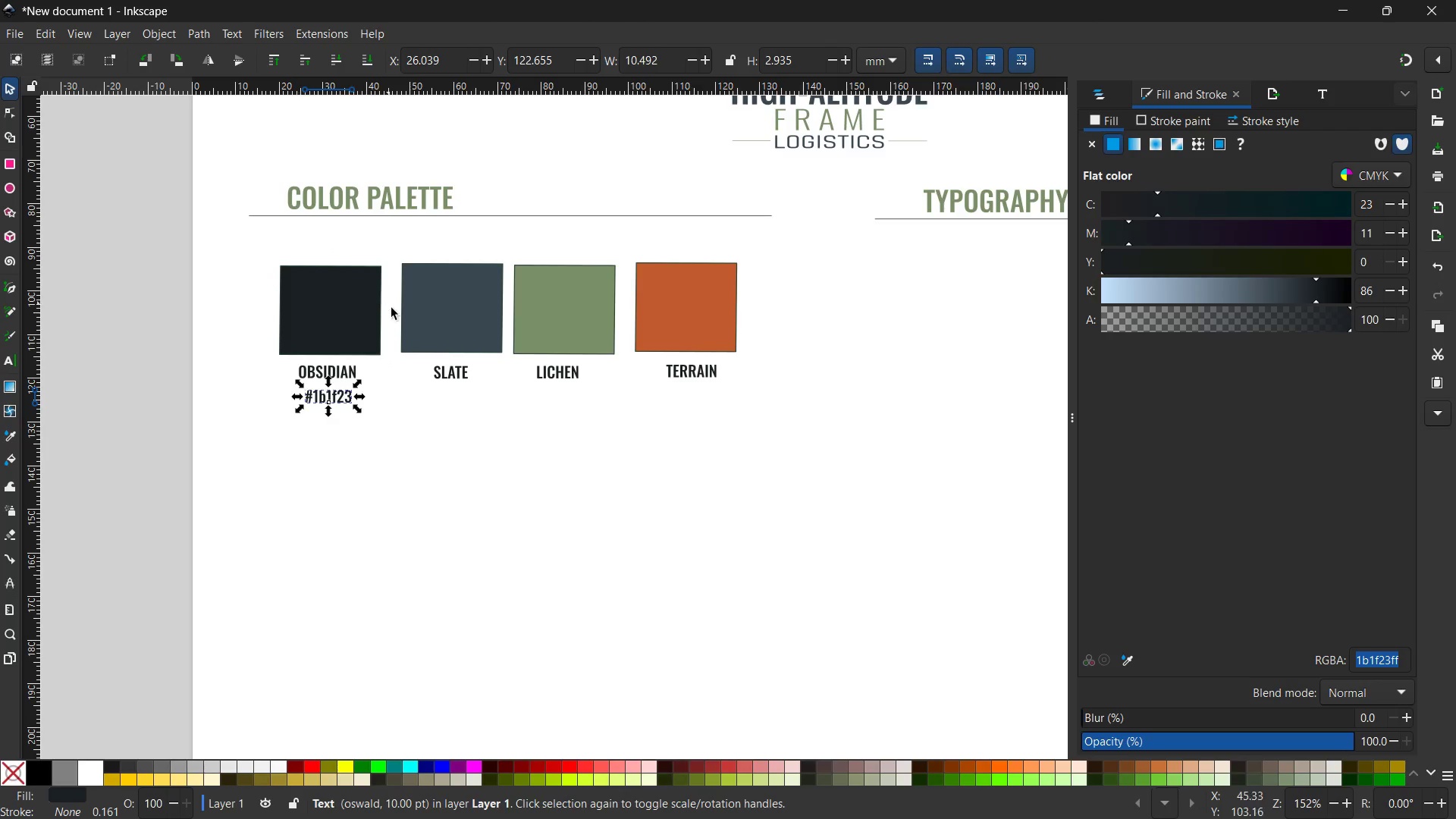 
hold_key(key=ControlLeft, duration=0.59)
scroll: coordinate [391, 309], scroll_direction: up, amount: 1.0
 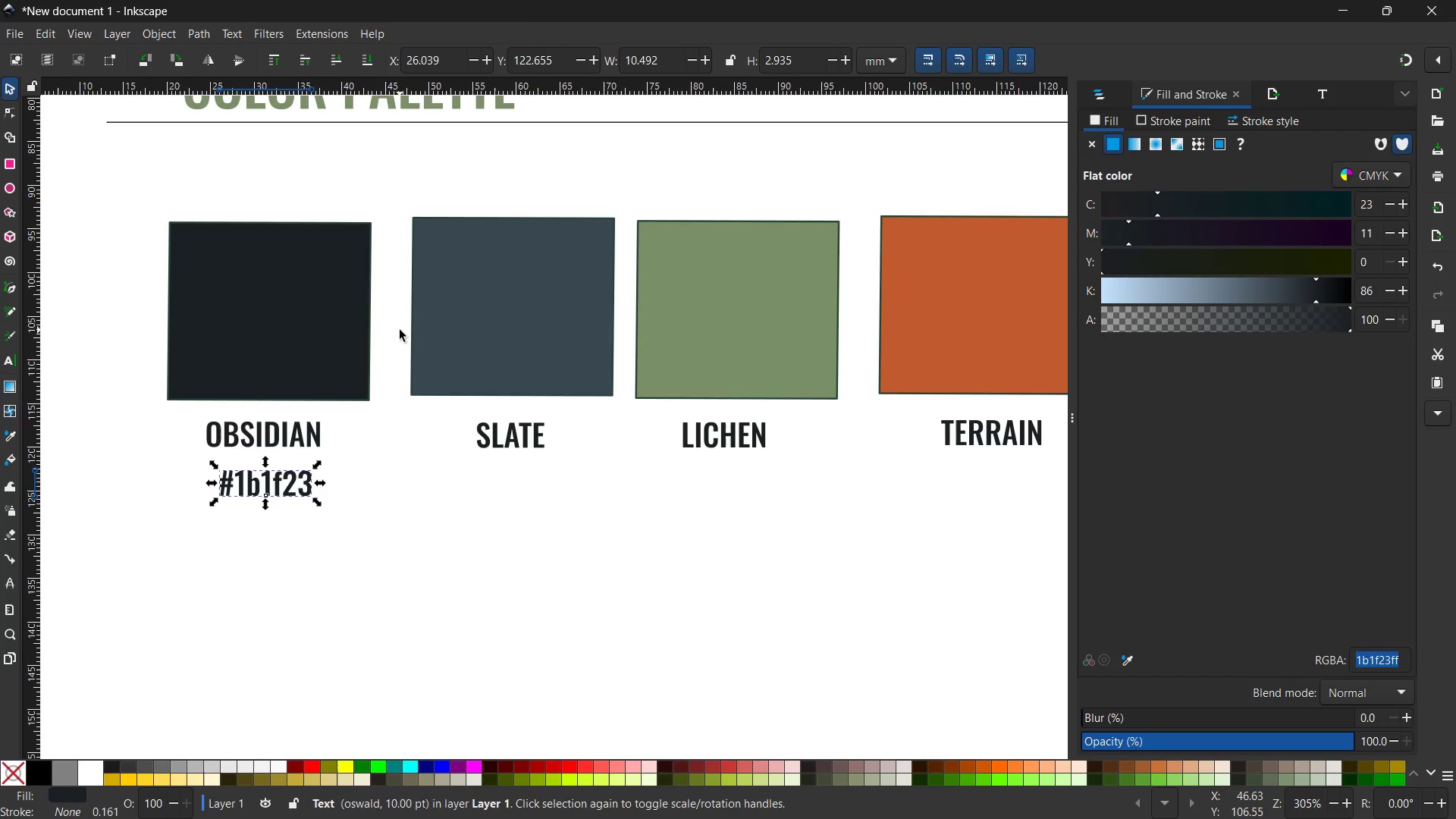 
hold_key(key=ControlLeft, duration=0.36)
scroll: coordinate [400, 330], scroll_direction: up, amount: 2.0
 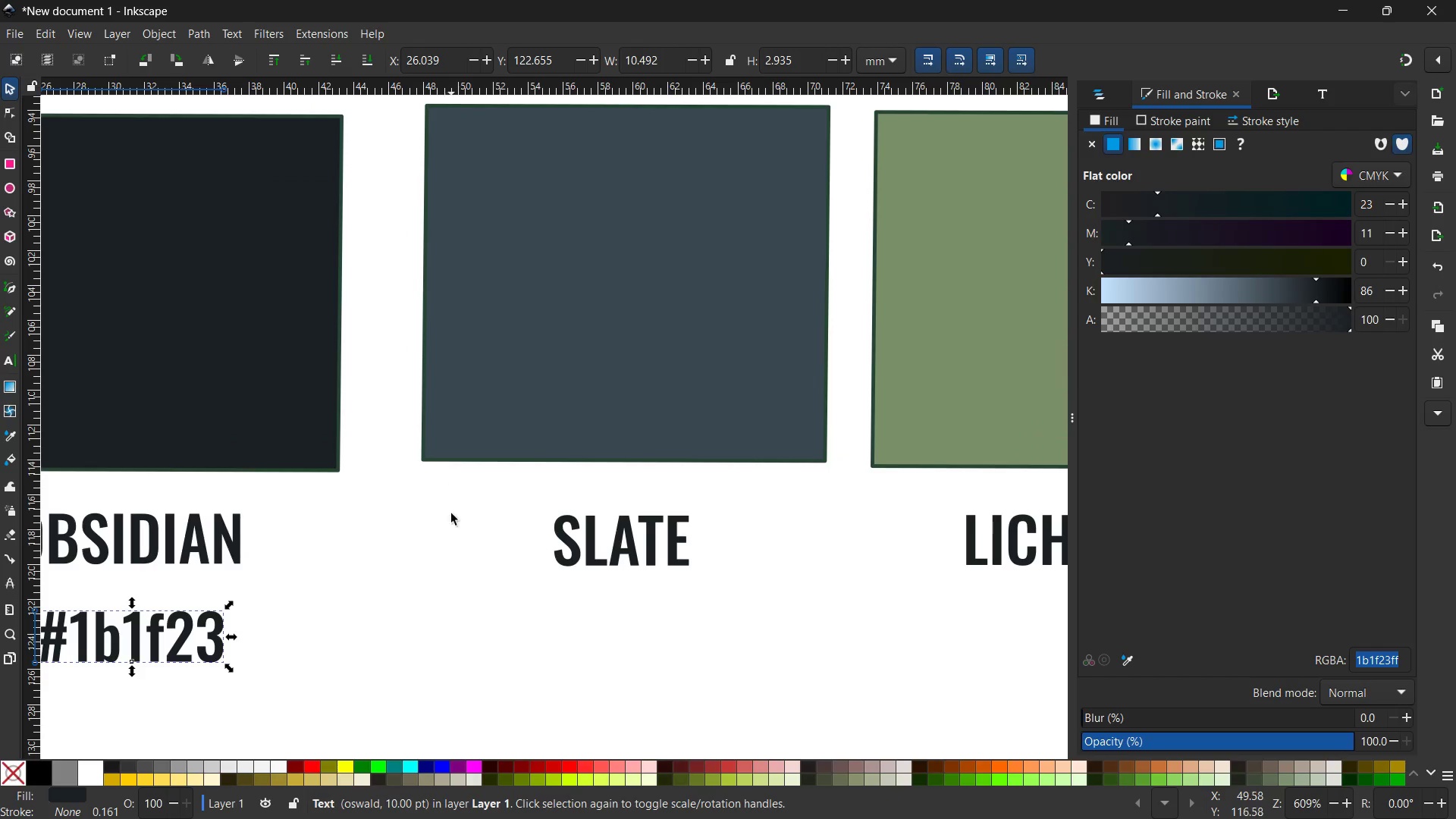 
hold_key(key=Space, duration=0.89)
 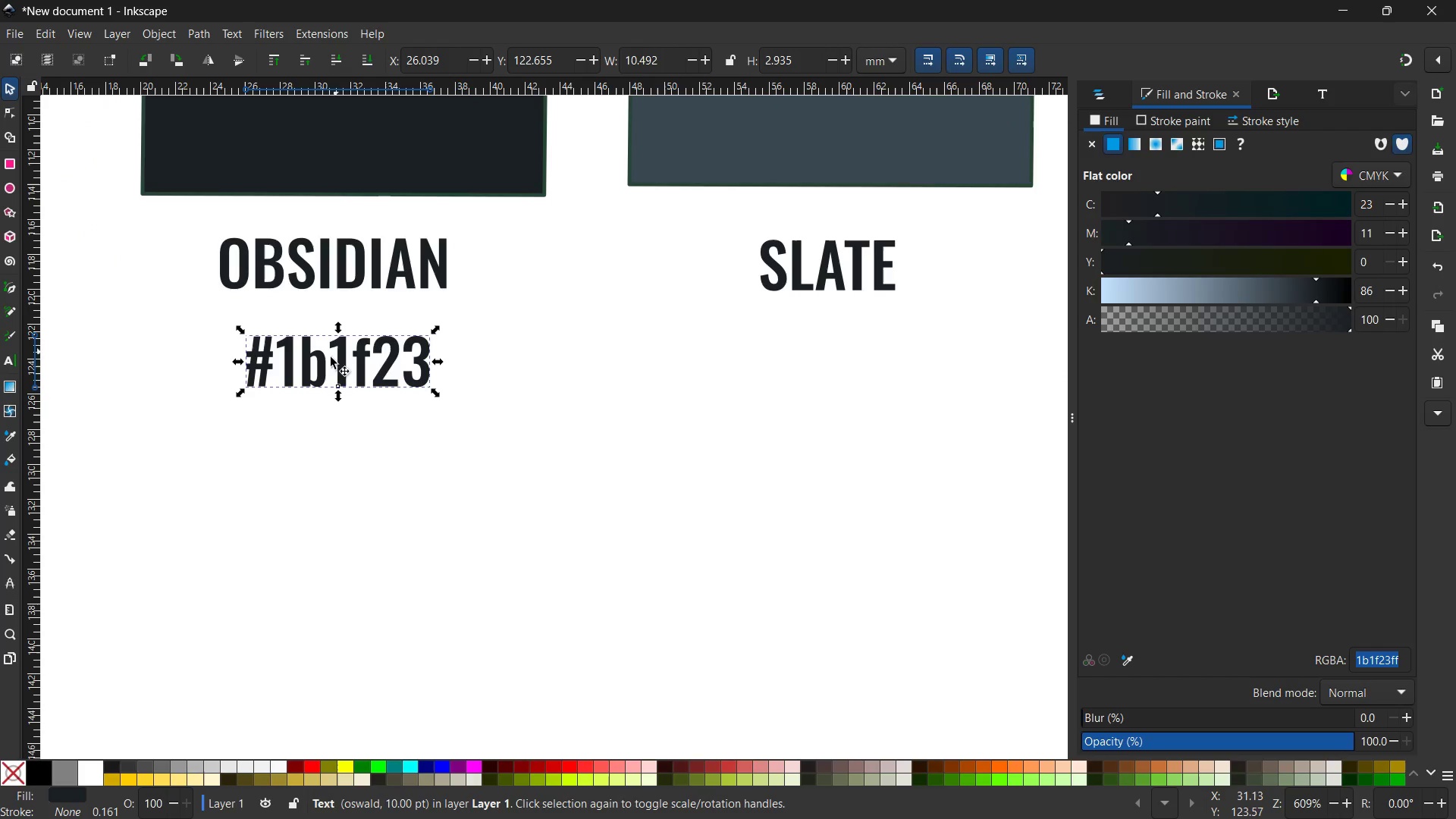 
left_click_drag(start_coordinate=[450, 554], to_coordinate=[653, 279])
 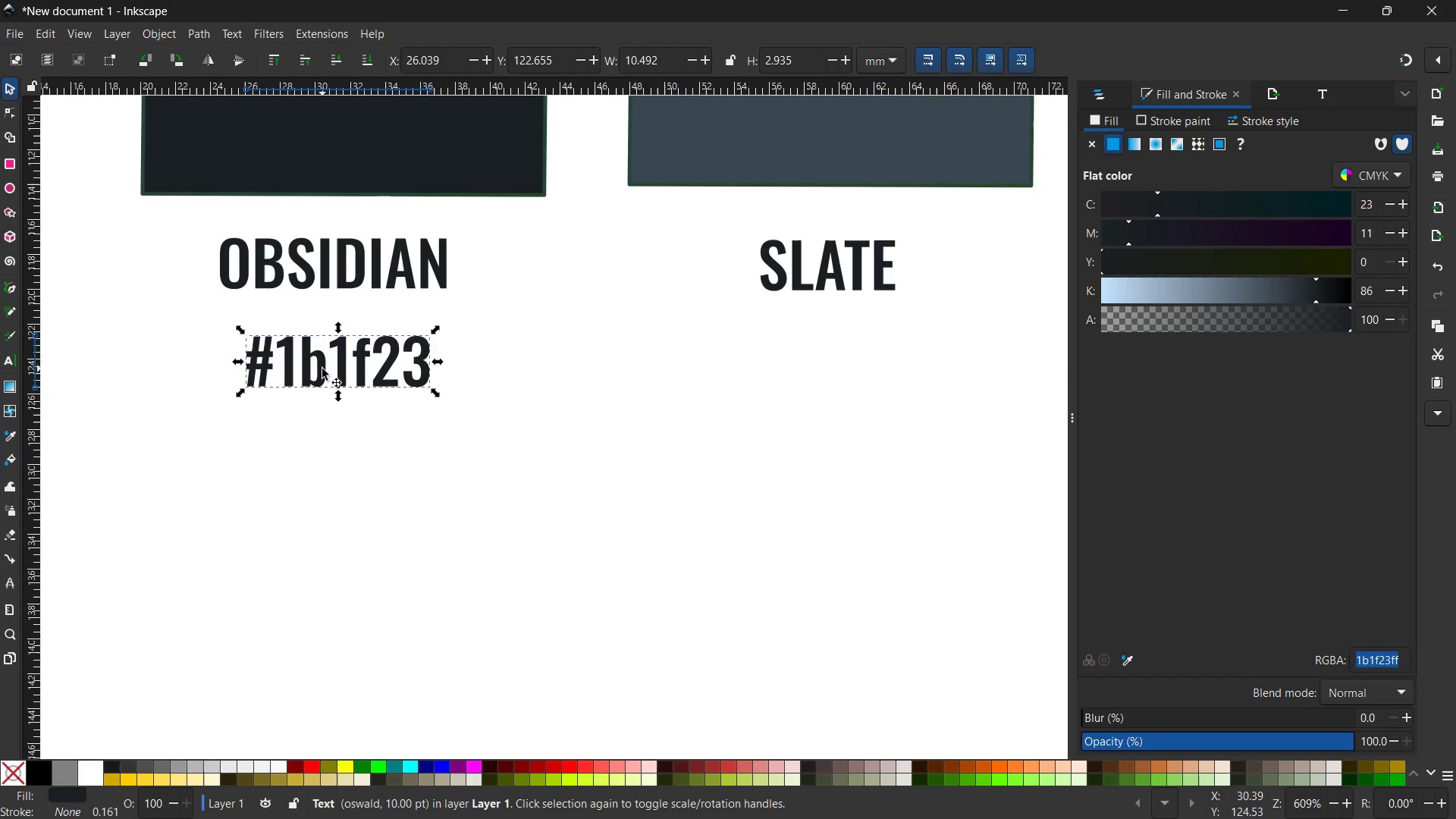 
double_click([322, 369])
 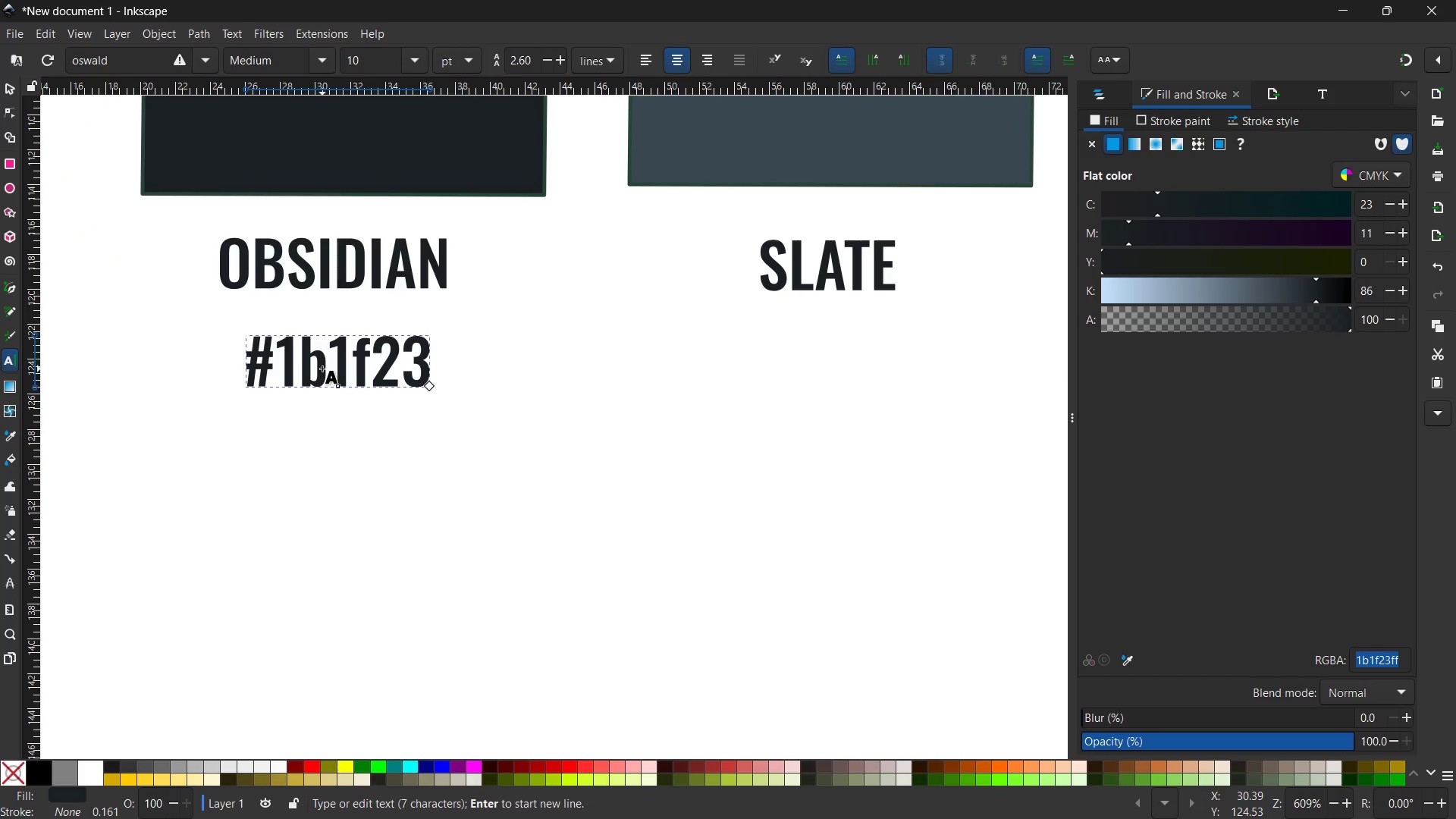 
key(Backspace)
 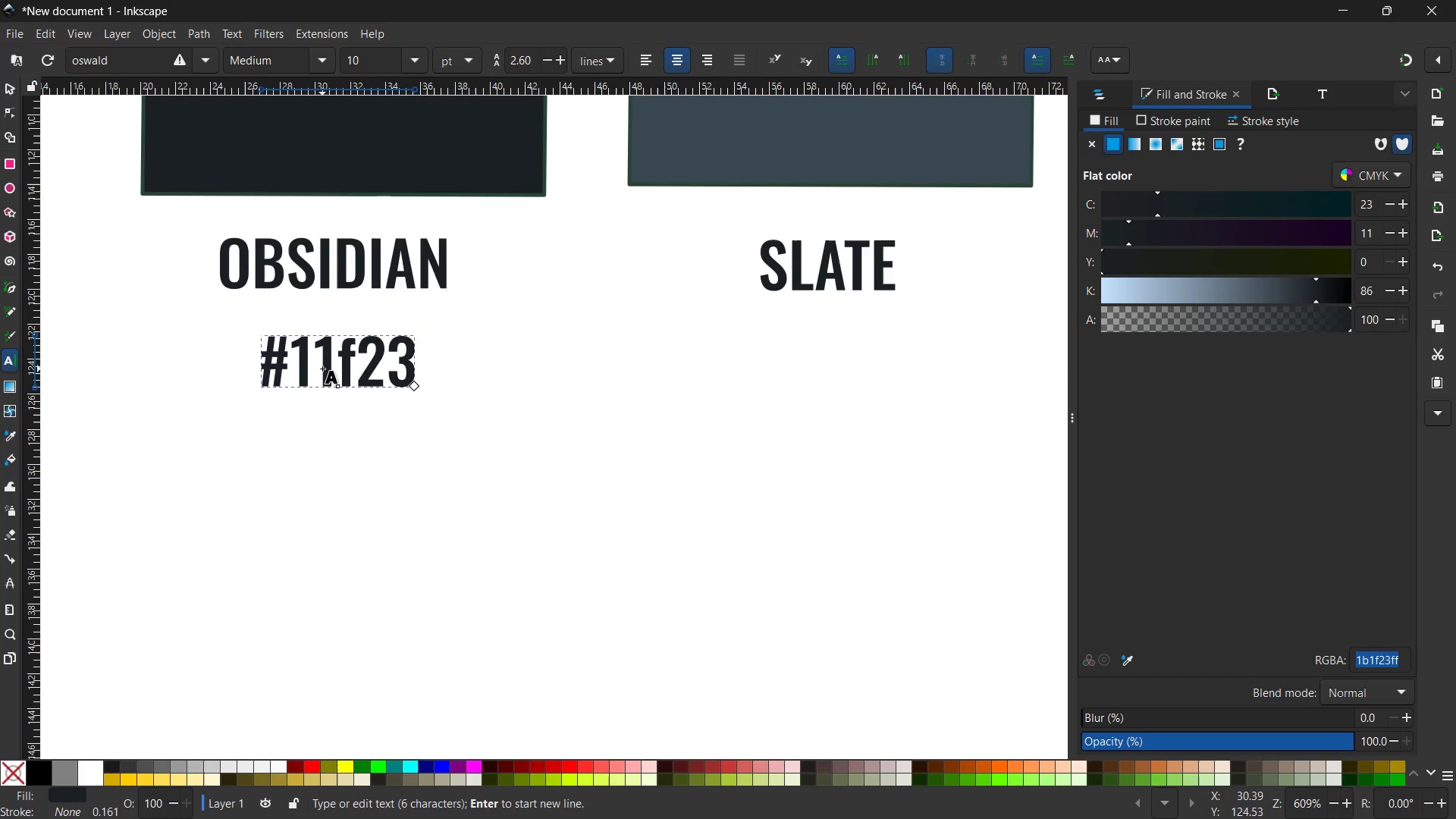 
key(B)
 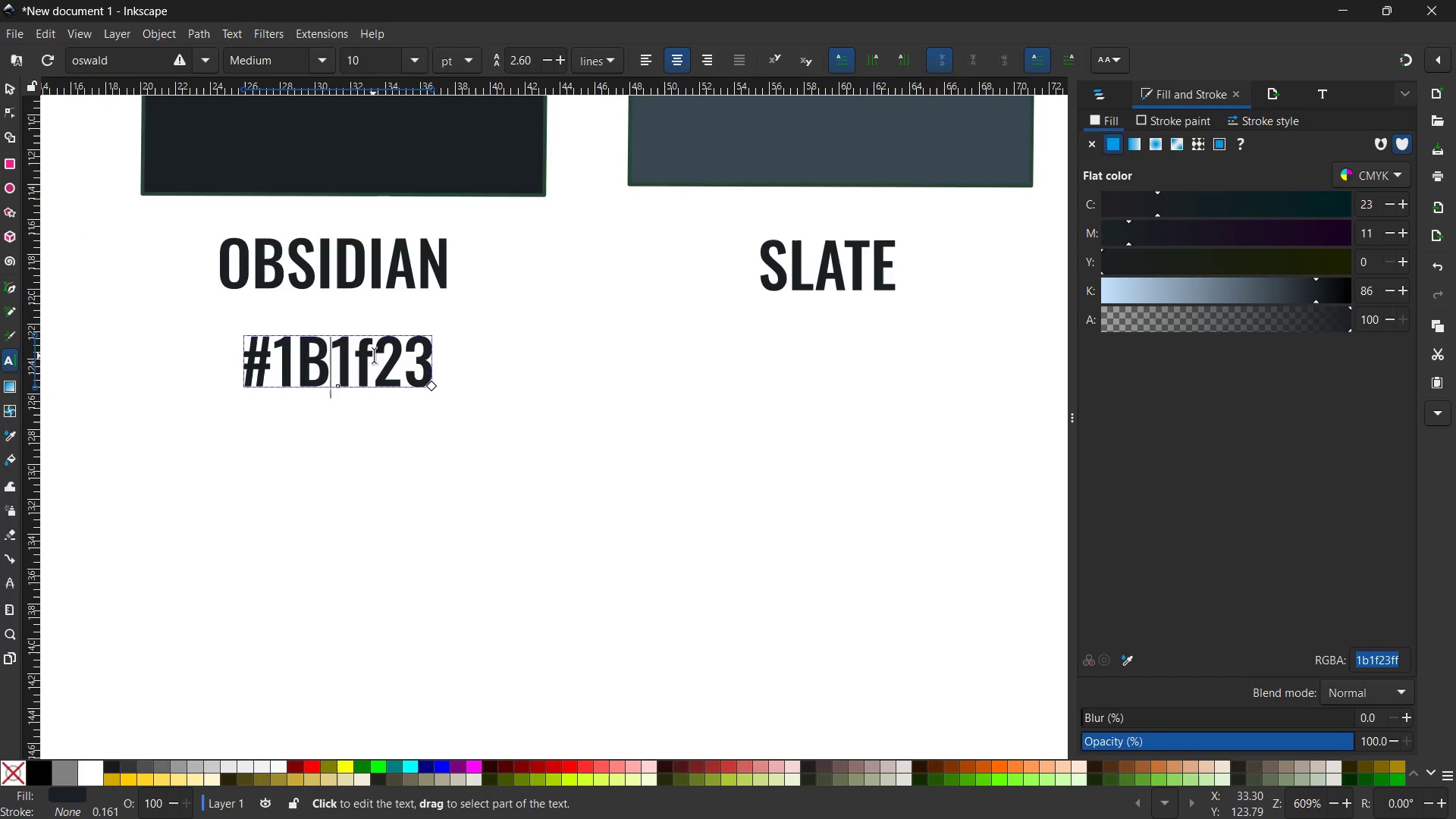 
left_click([374, 356])
 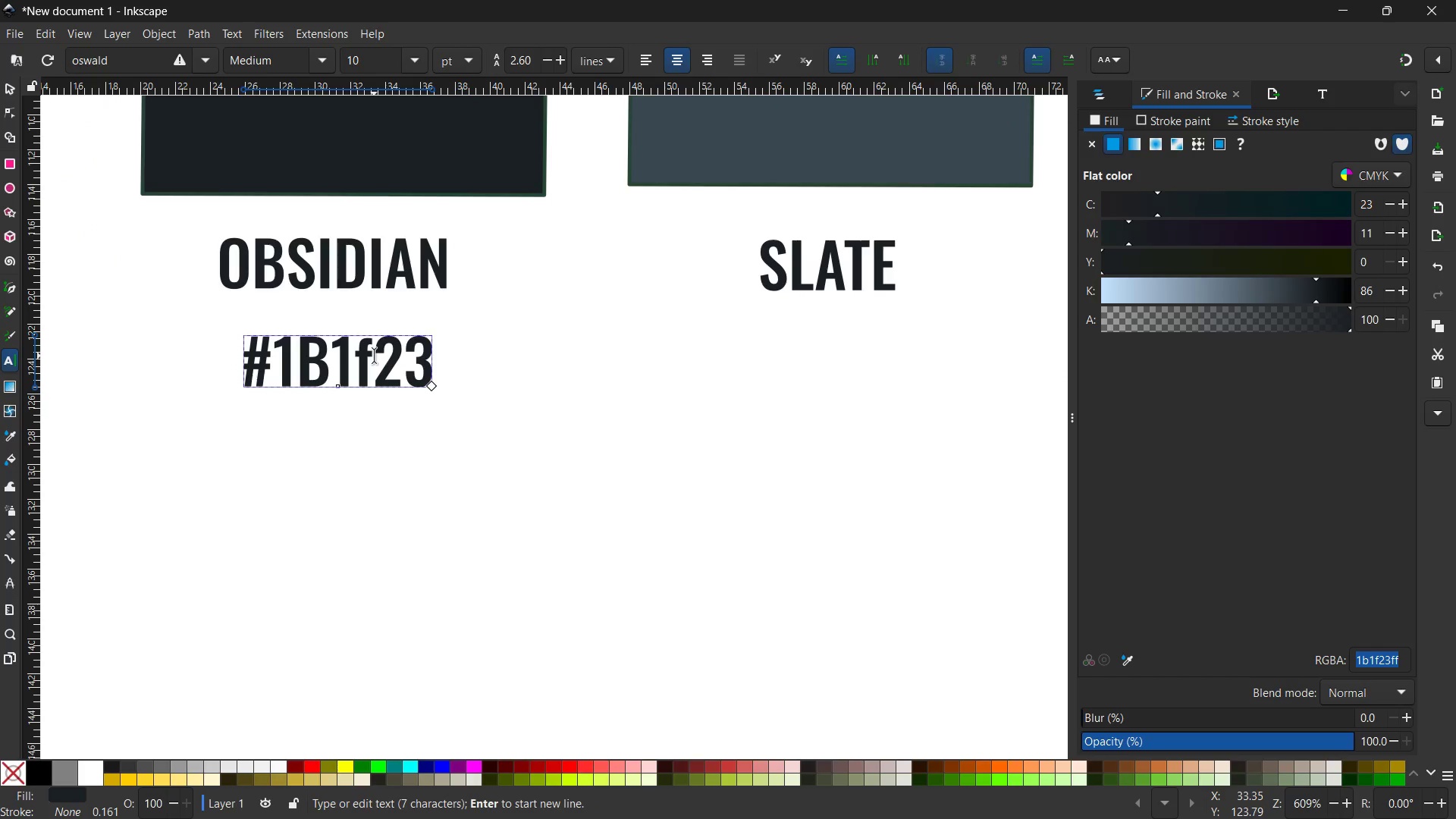 
key(Backspace)
 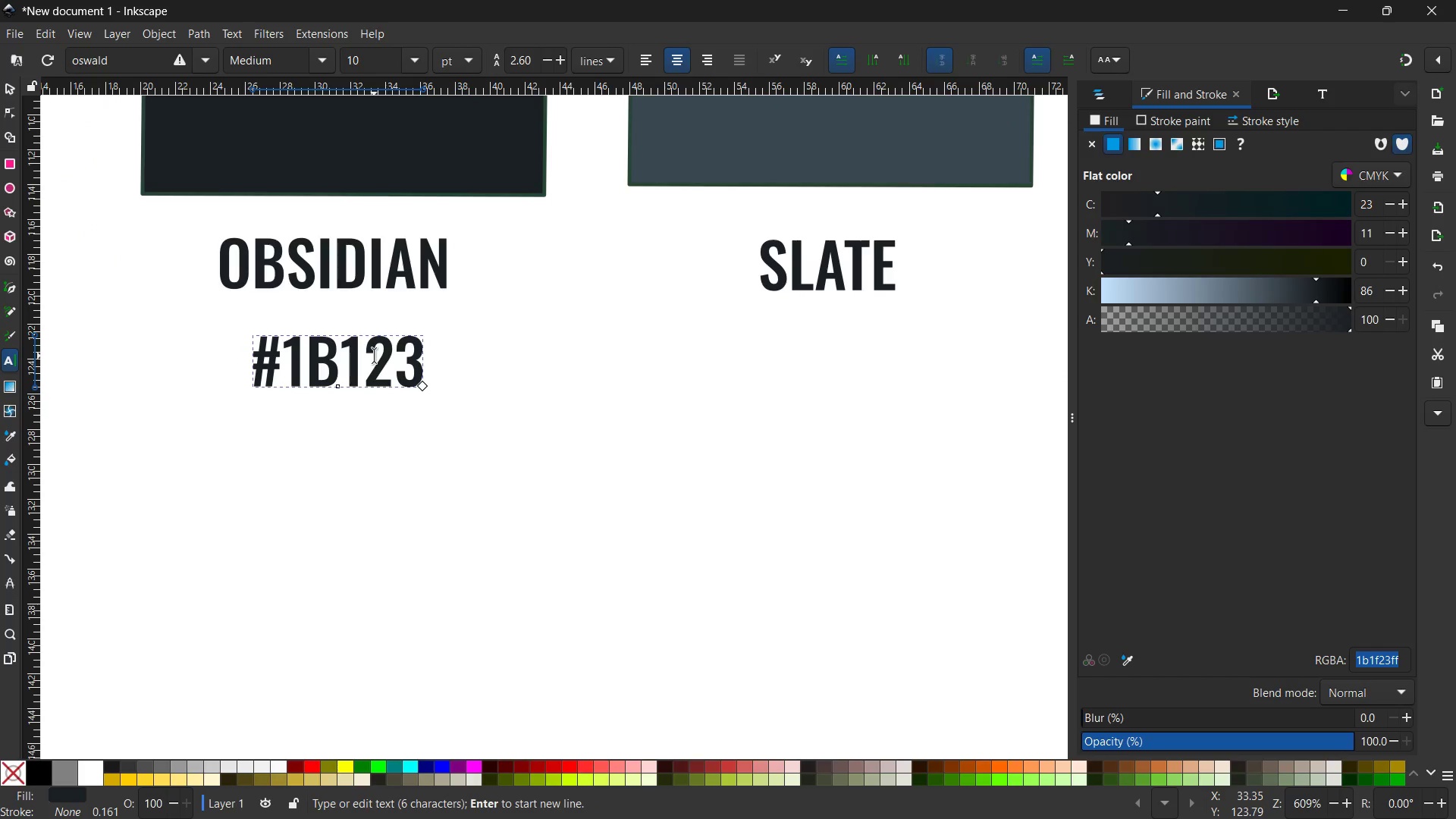 
key(F)
 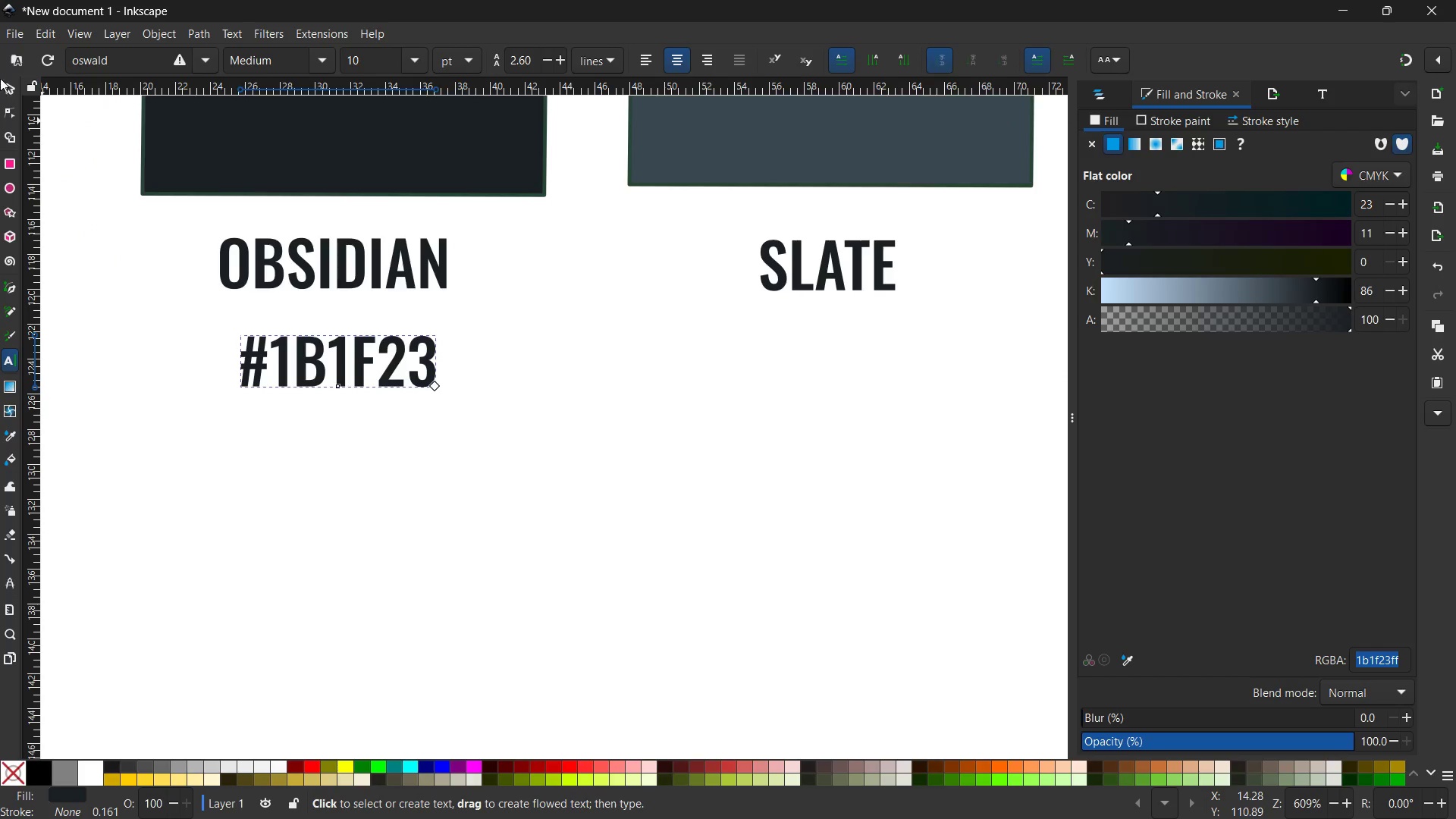 
left_click([7, 88])
 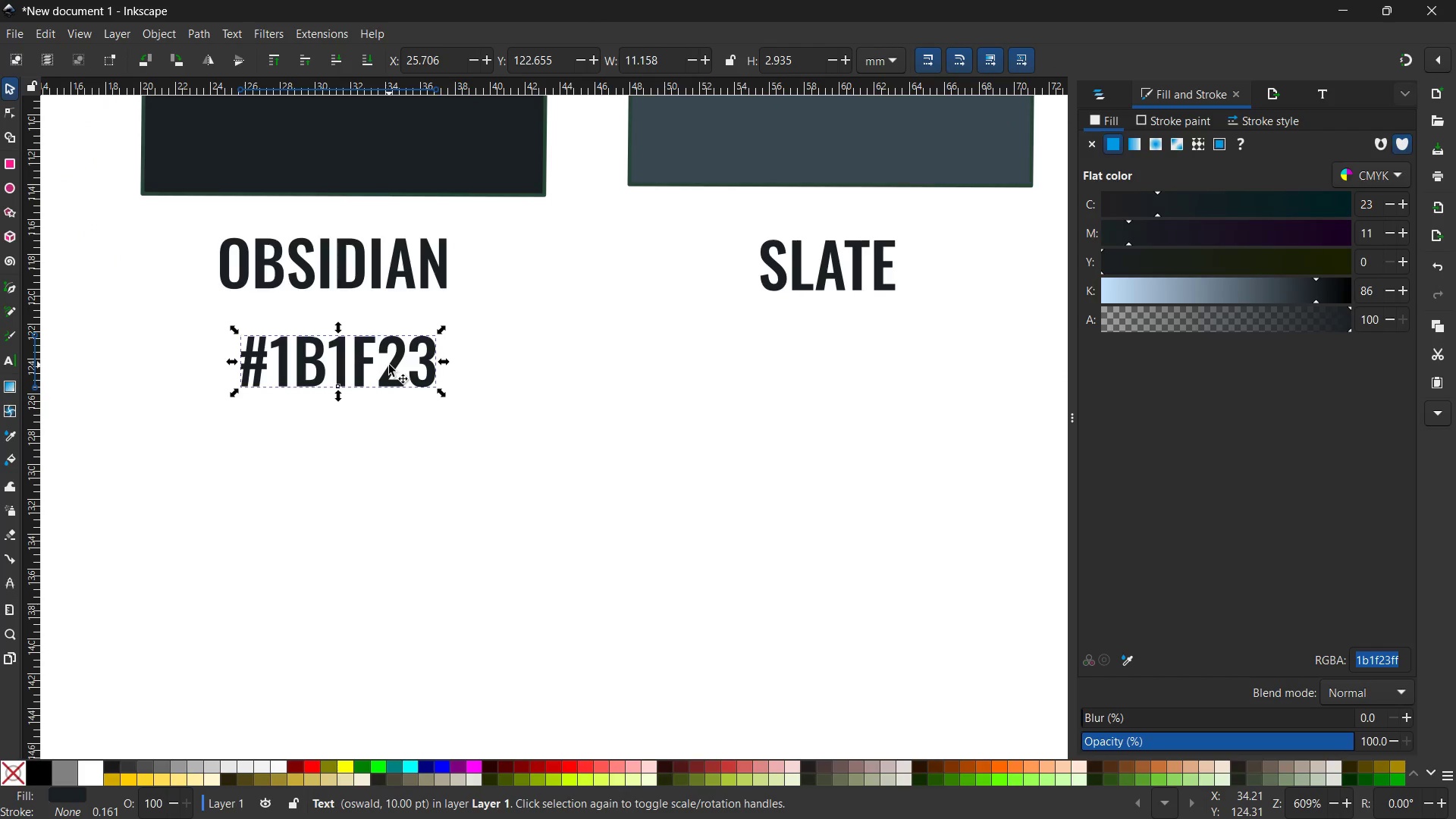 
key(Control+C)
 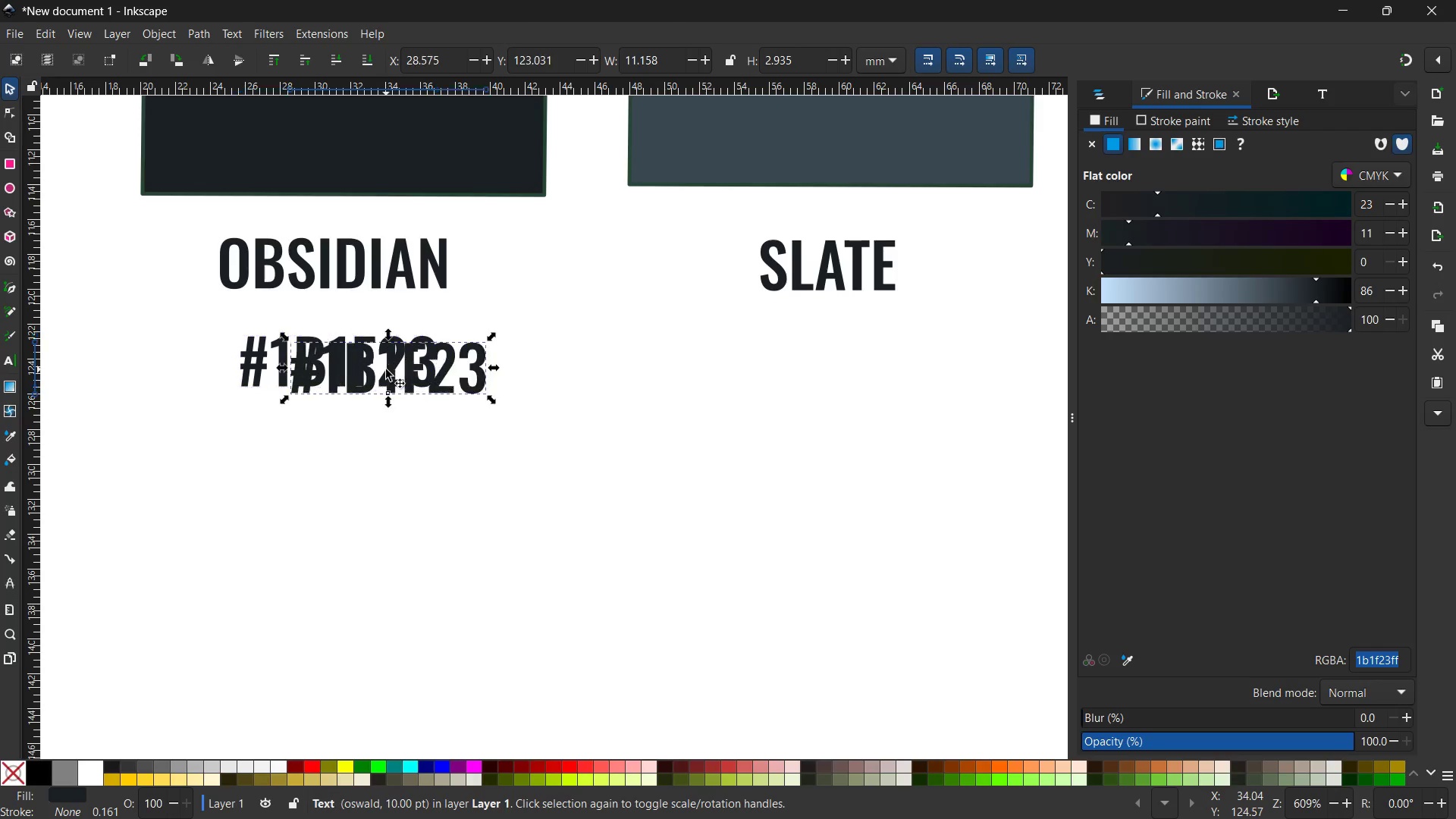 
key(Control+V)
 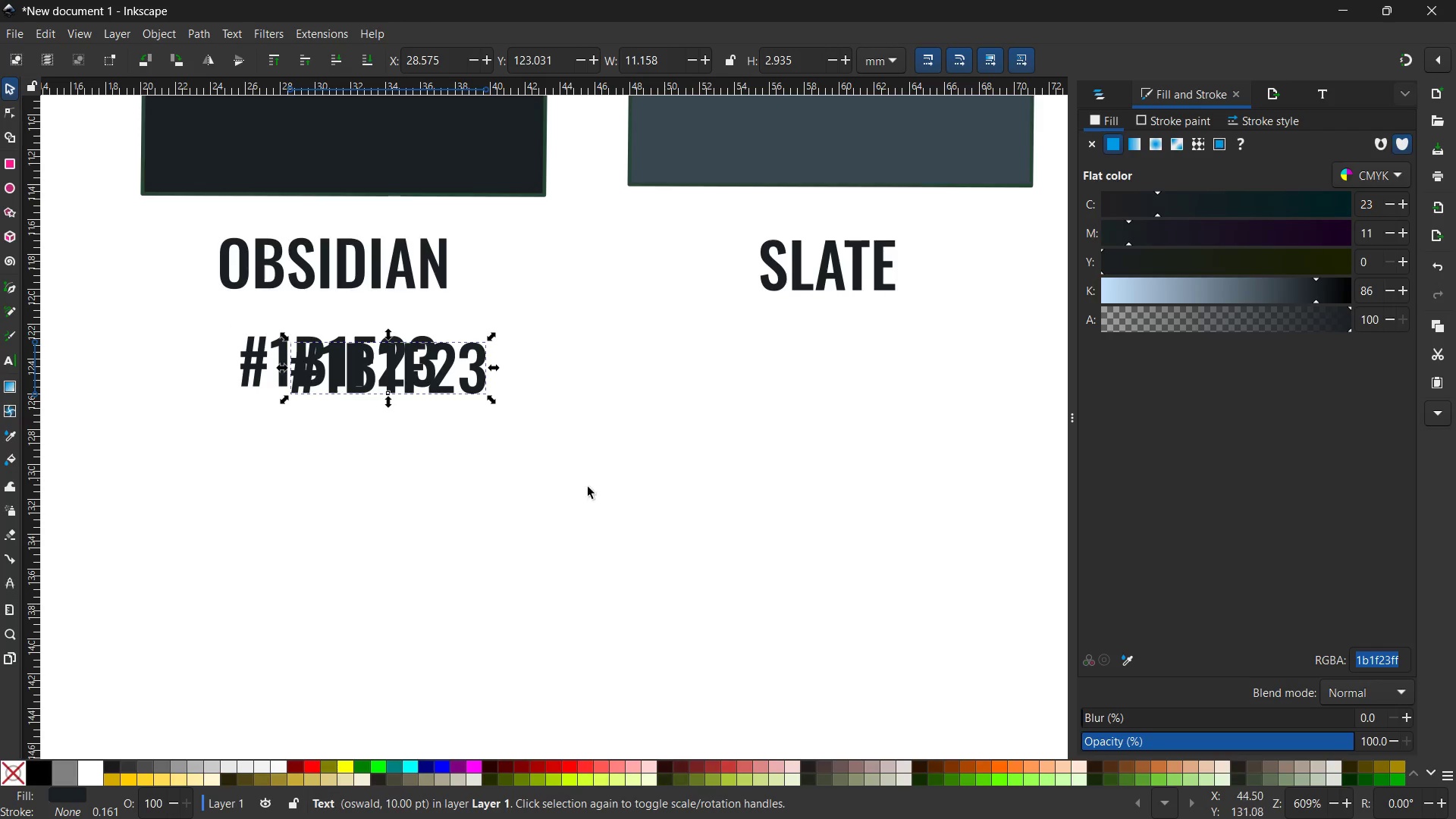 
hold_key(key=Space, duration=0.77)
 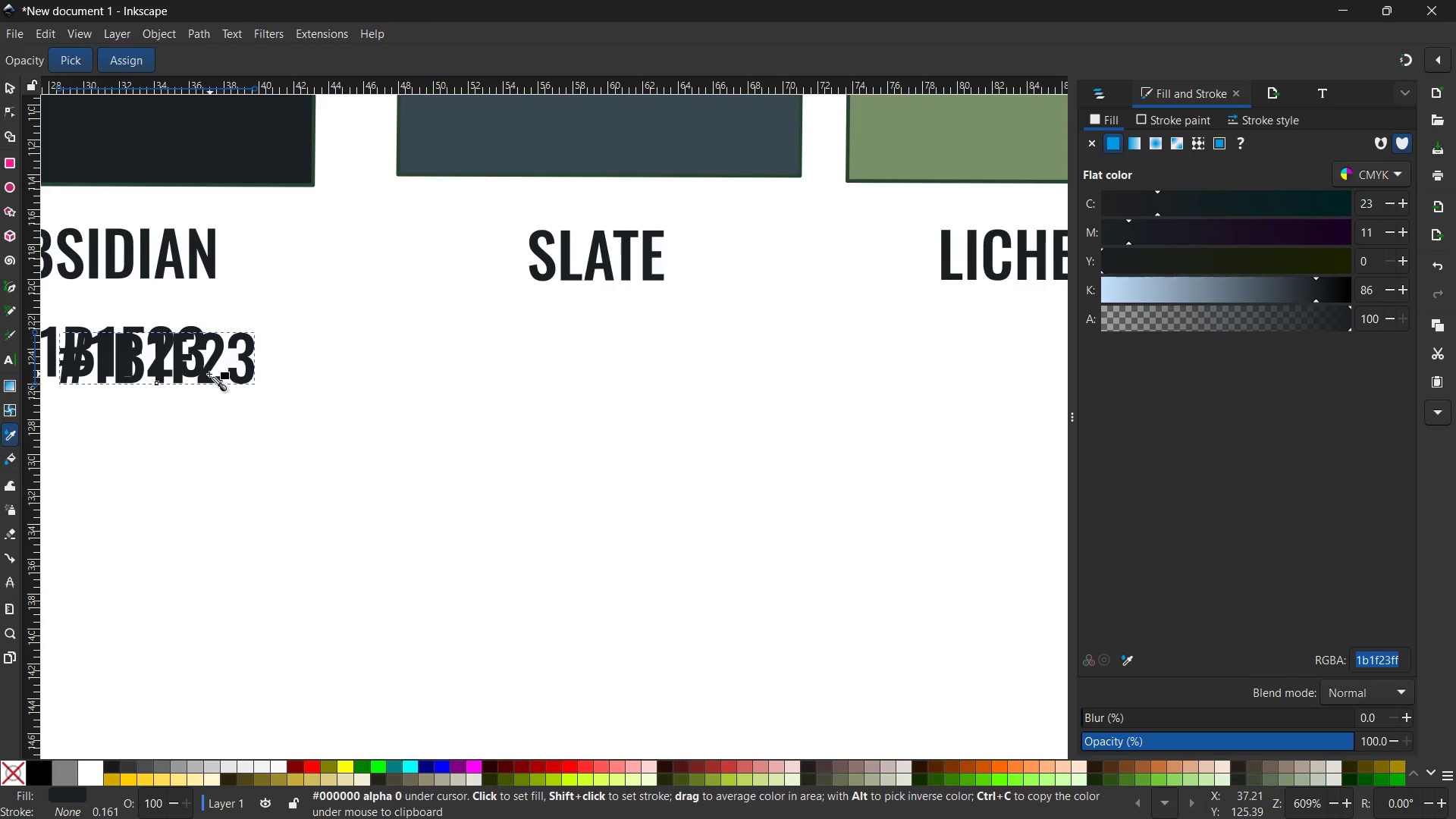 
left_click_drag(start_coordinate=[609, 491], to_coordinate=[378, 482])
 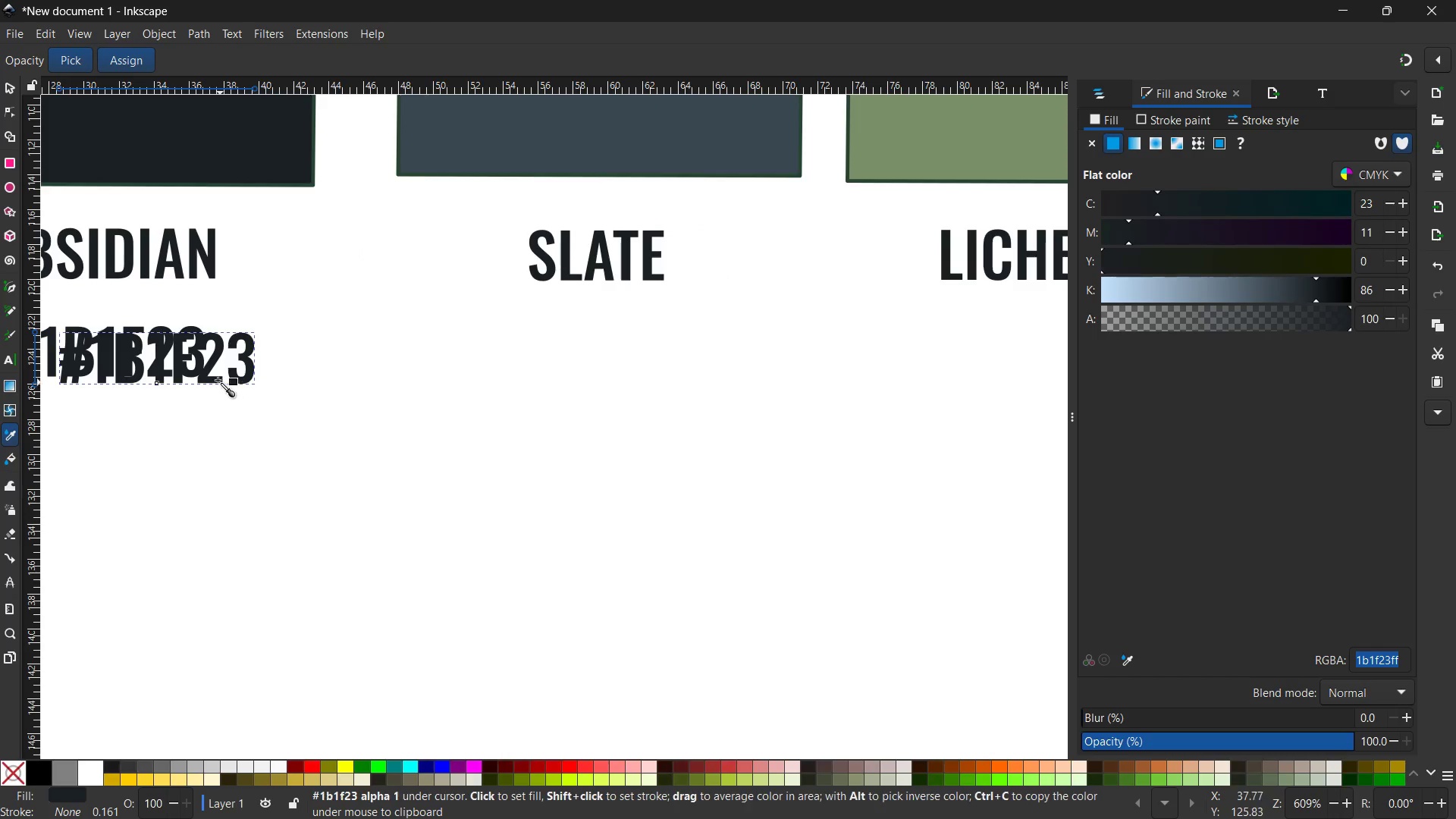 
left_click_drag(start_coordinate=[209, 374], to_coordinate=[376, 380])
 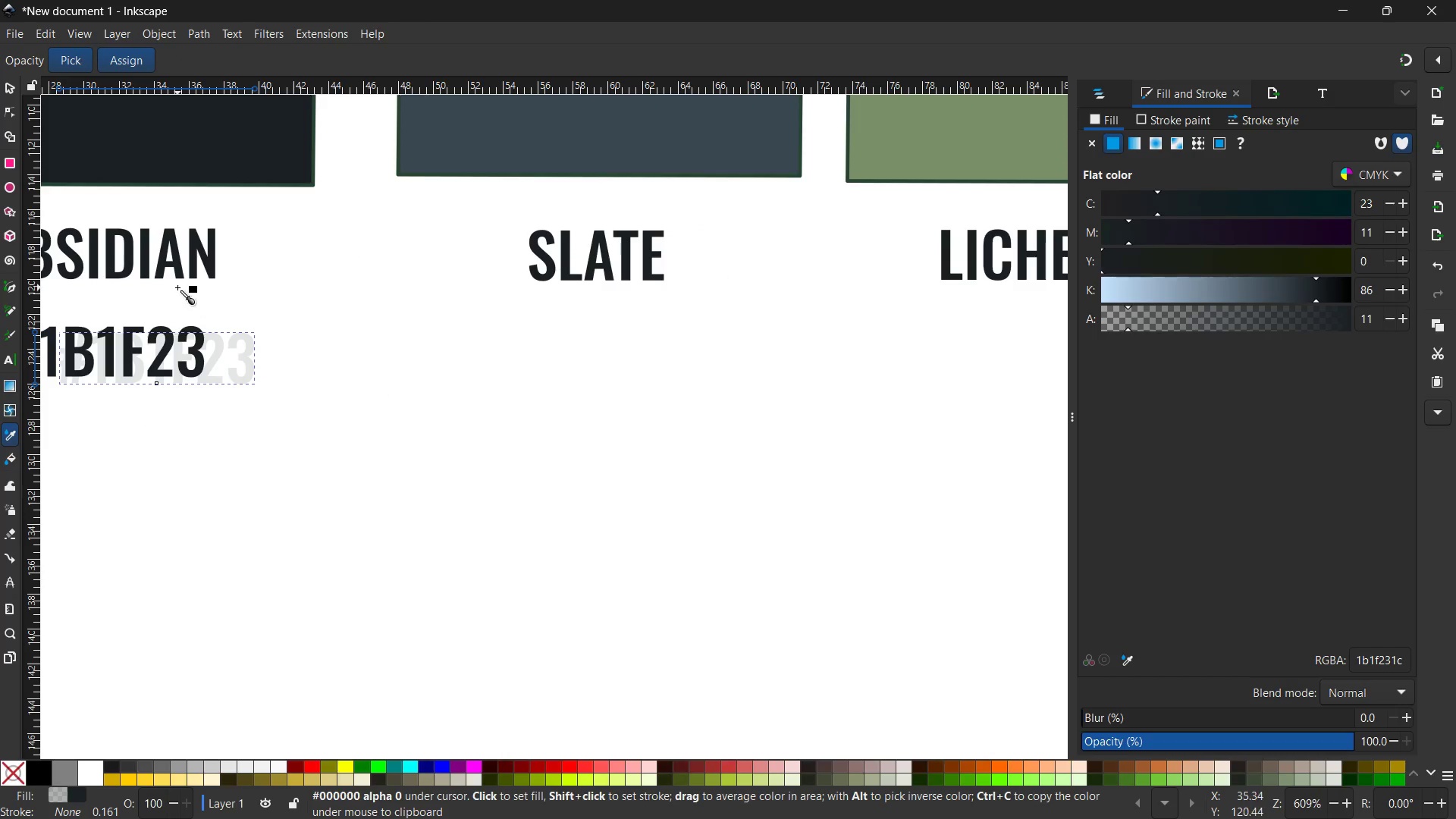 
key(Control+Z)
 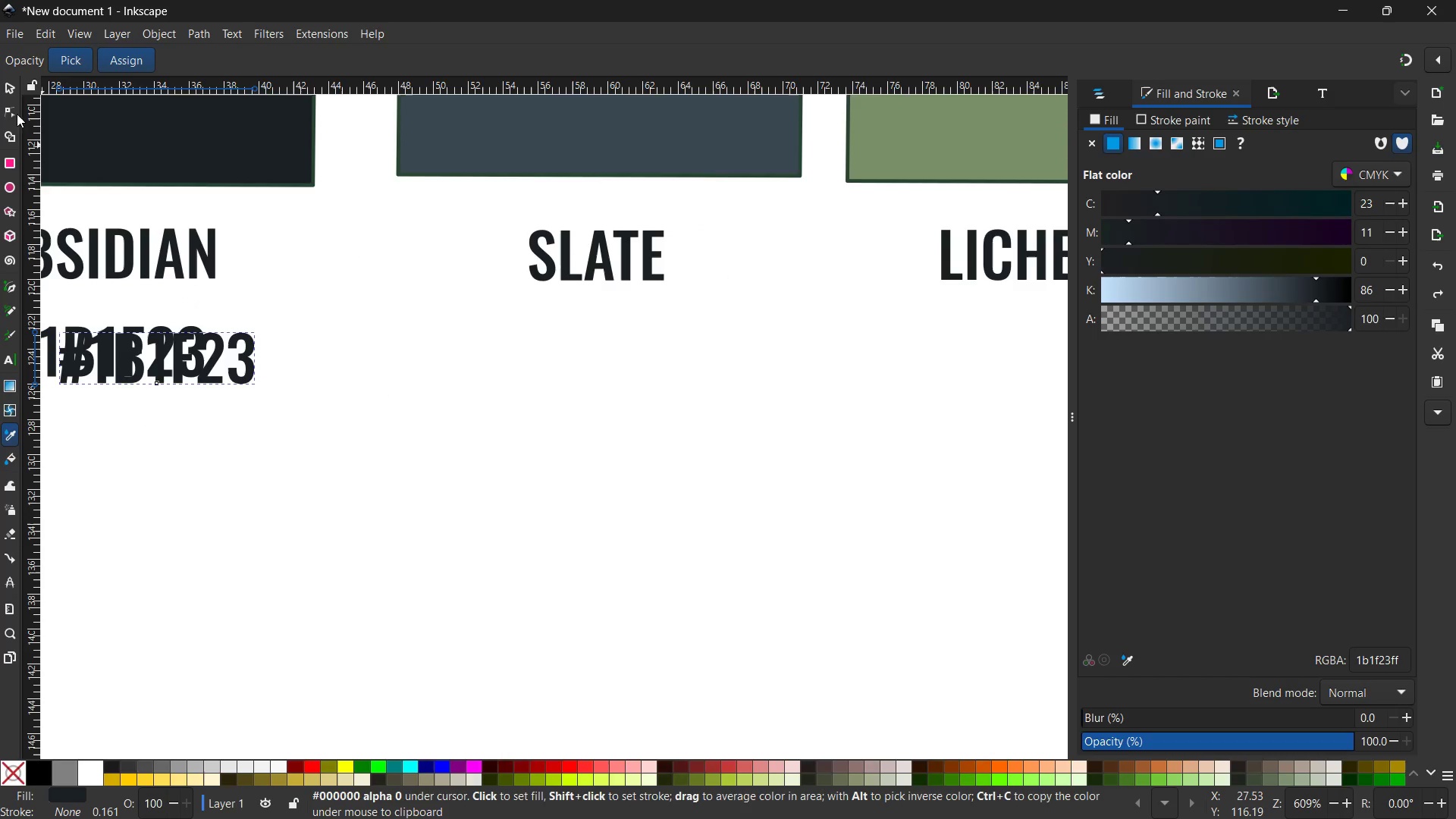 
left_click([4, 85])
 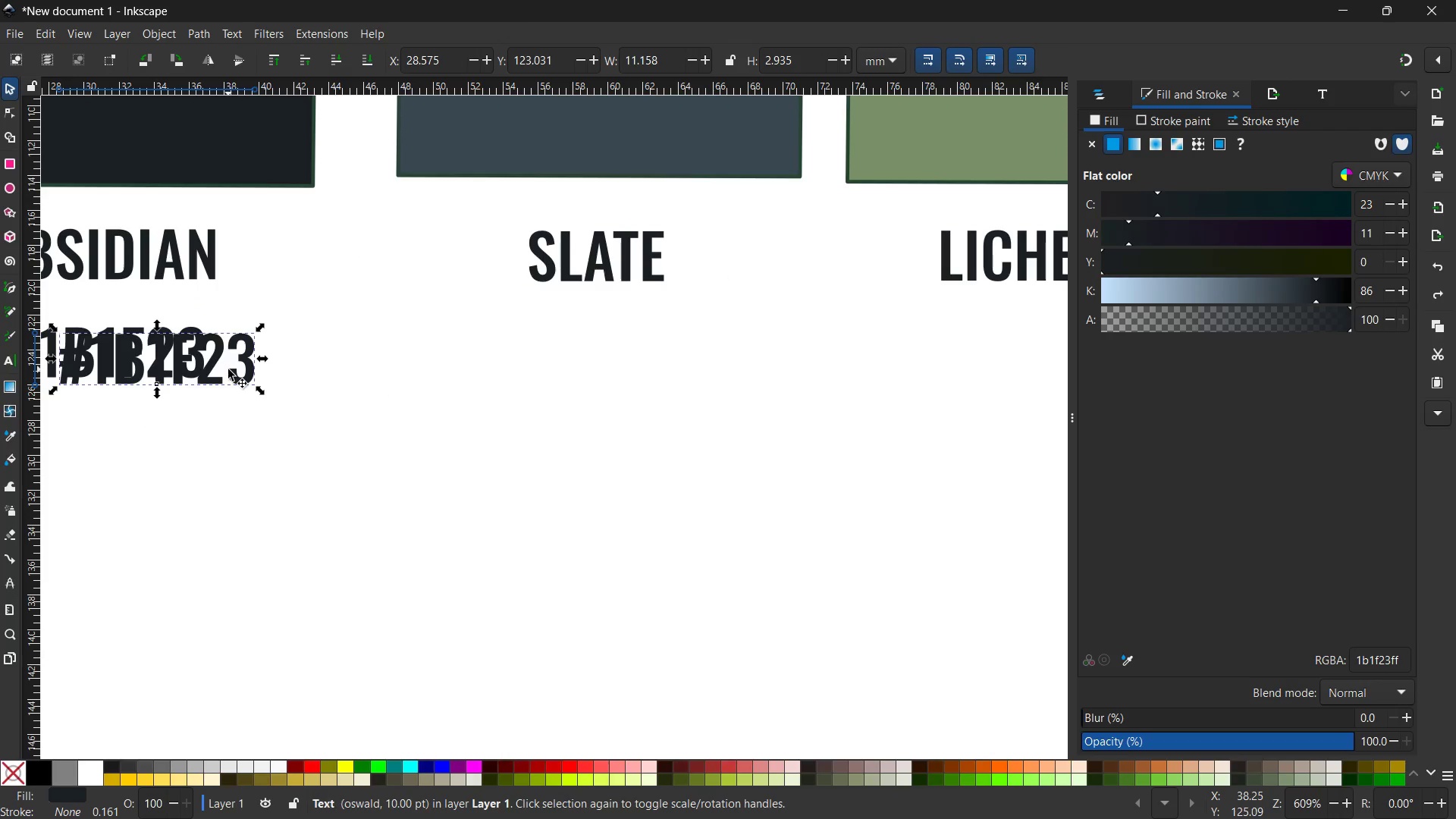 
left_click_drag(start_coordinate=[211, 375], to_coordinate=[659, 372])
 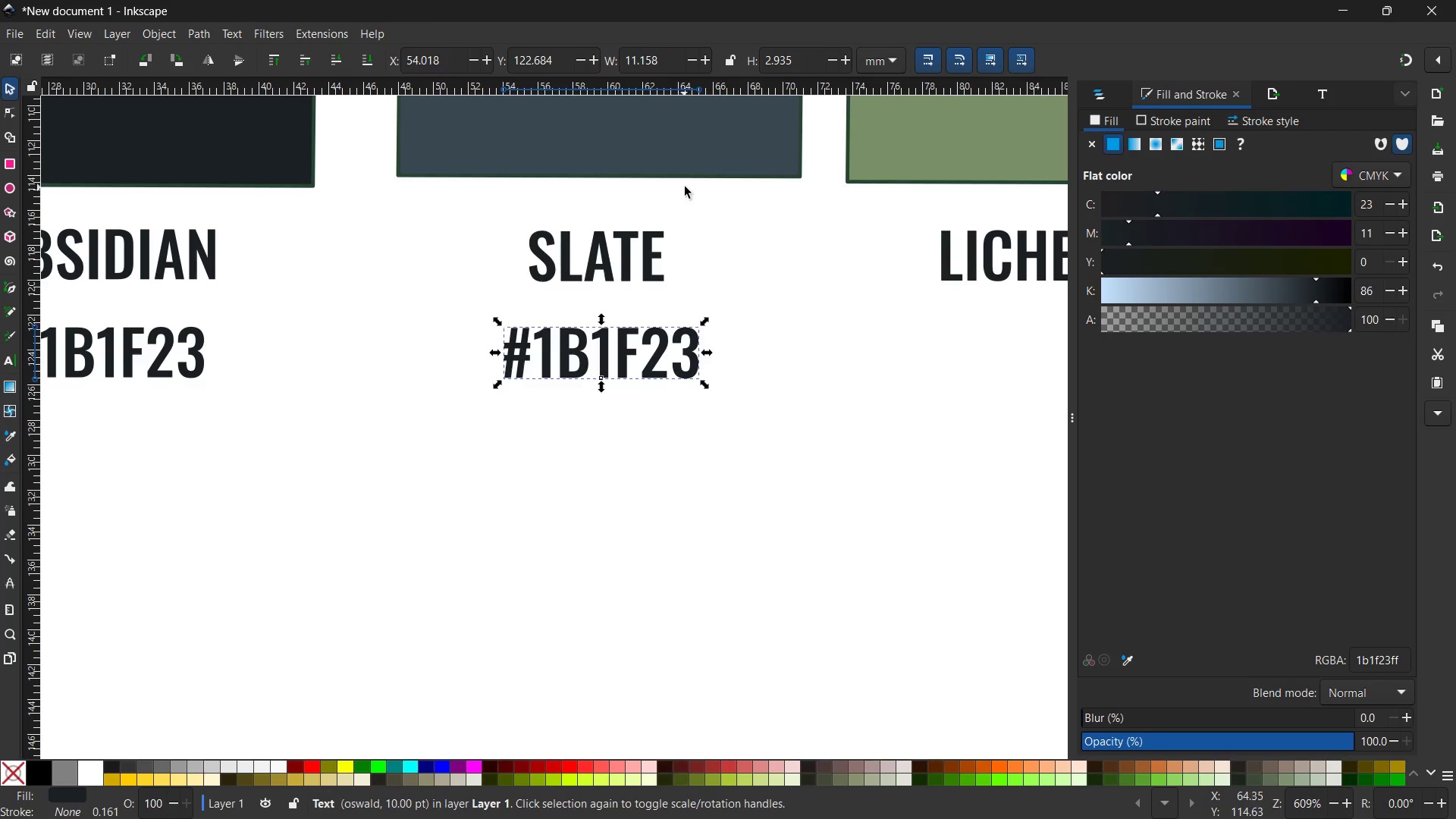 
left_click([701, 170])
 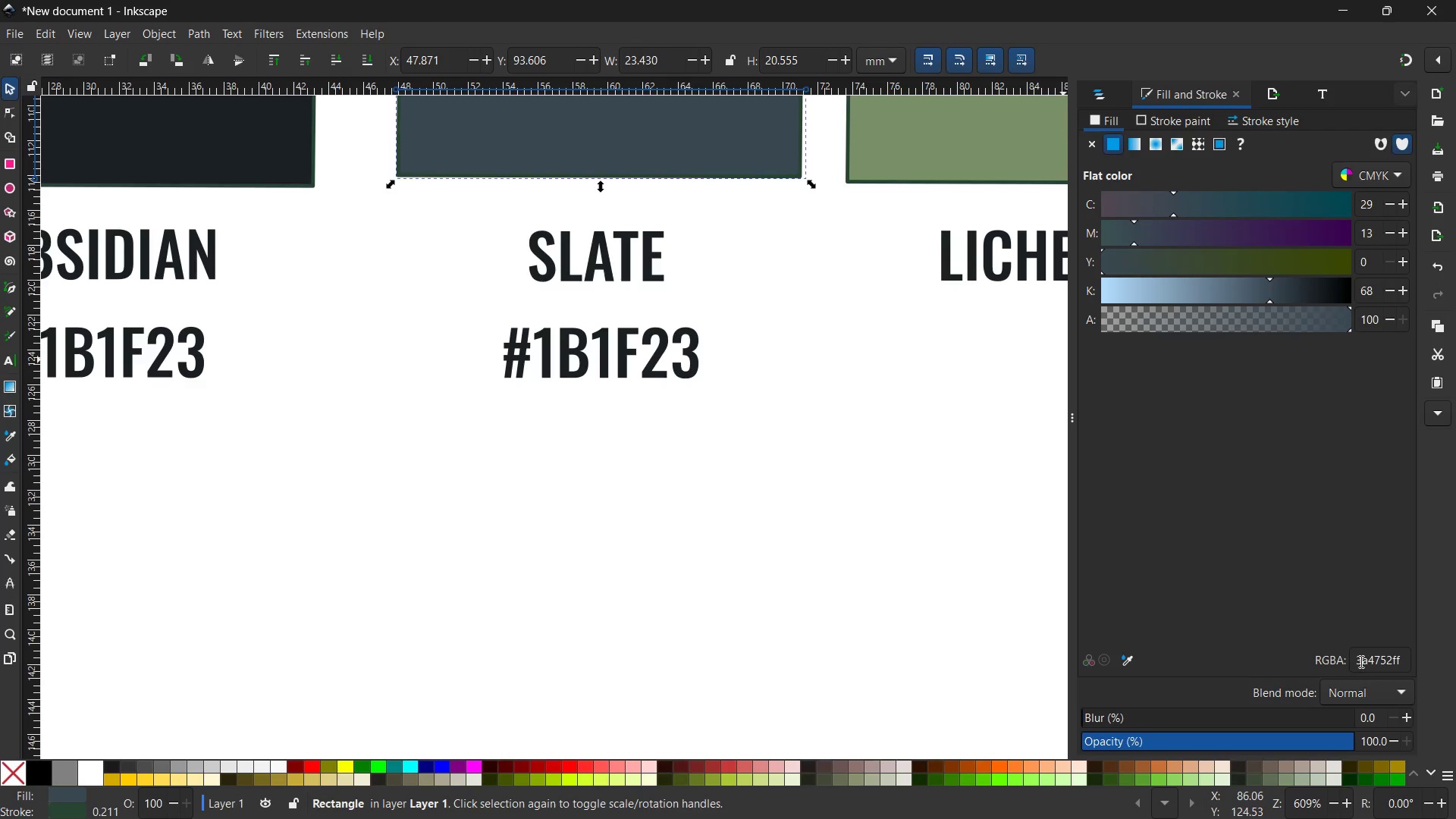 
double_click([1362, 659])
 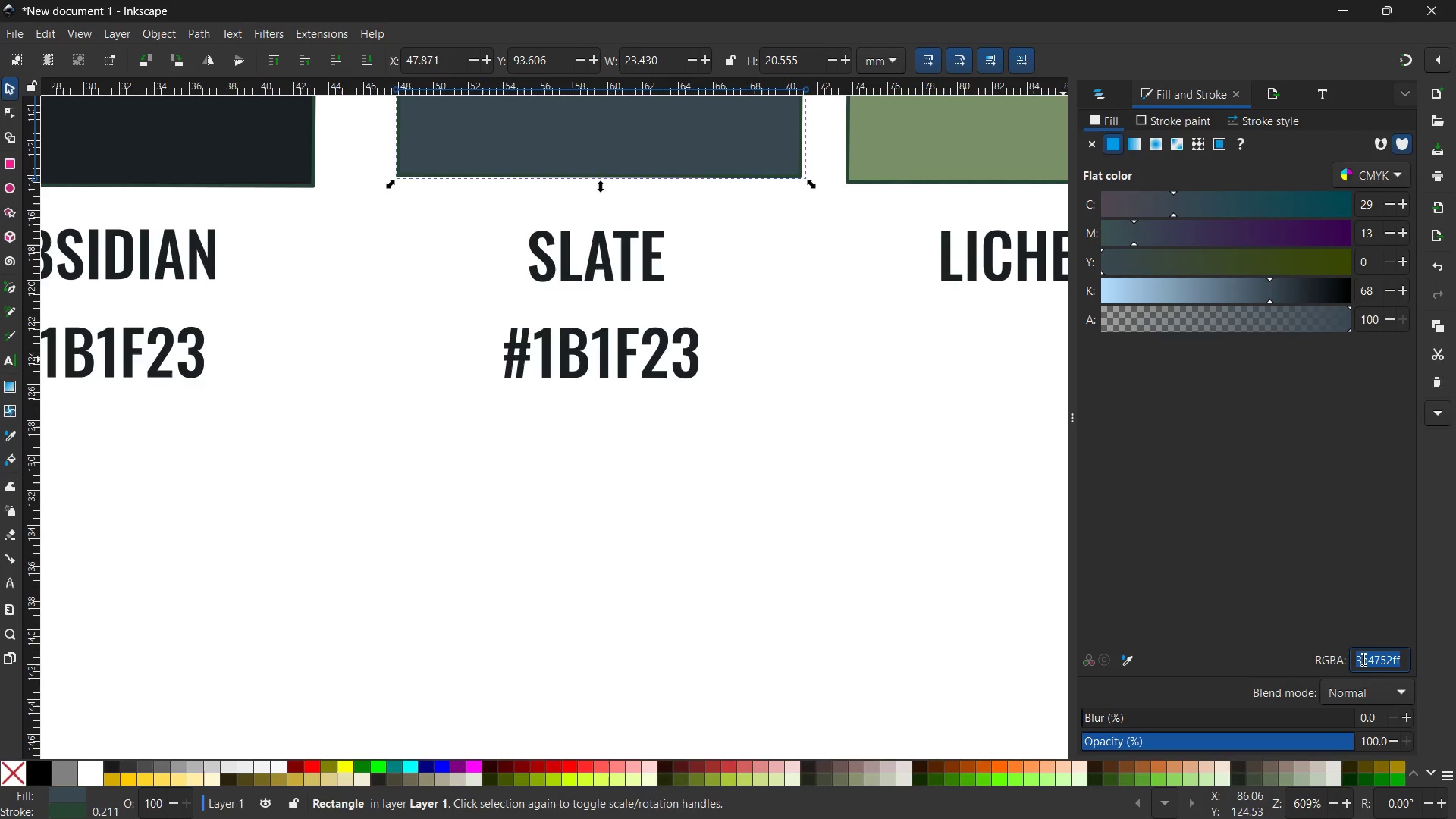 
key(Control+C)
 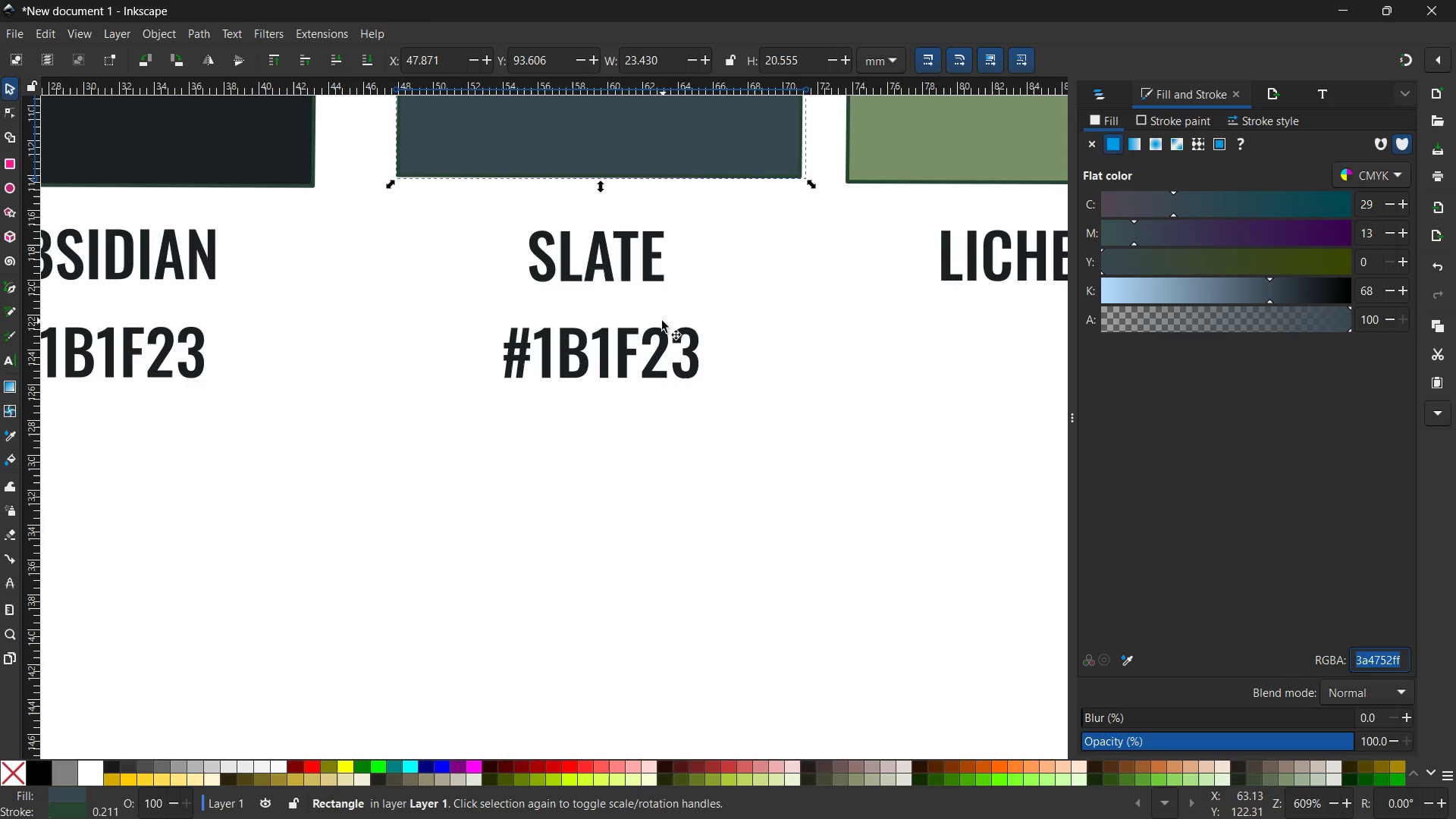 
double_click([629, 337])
 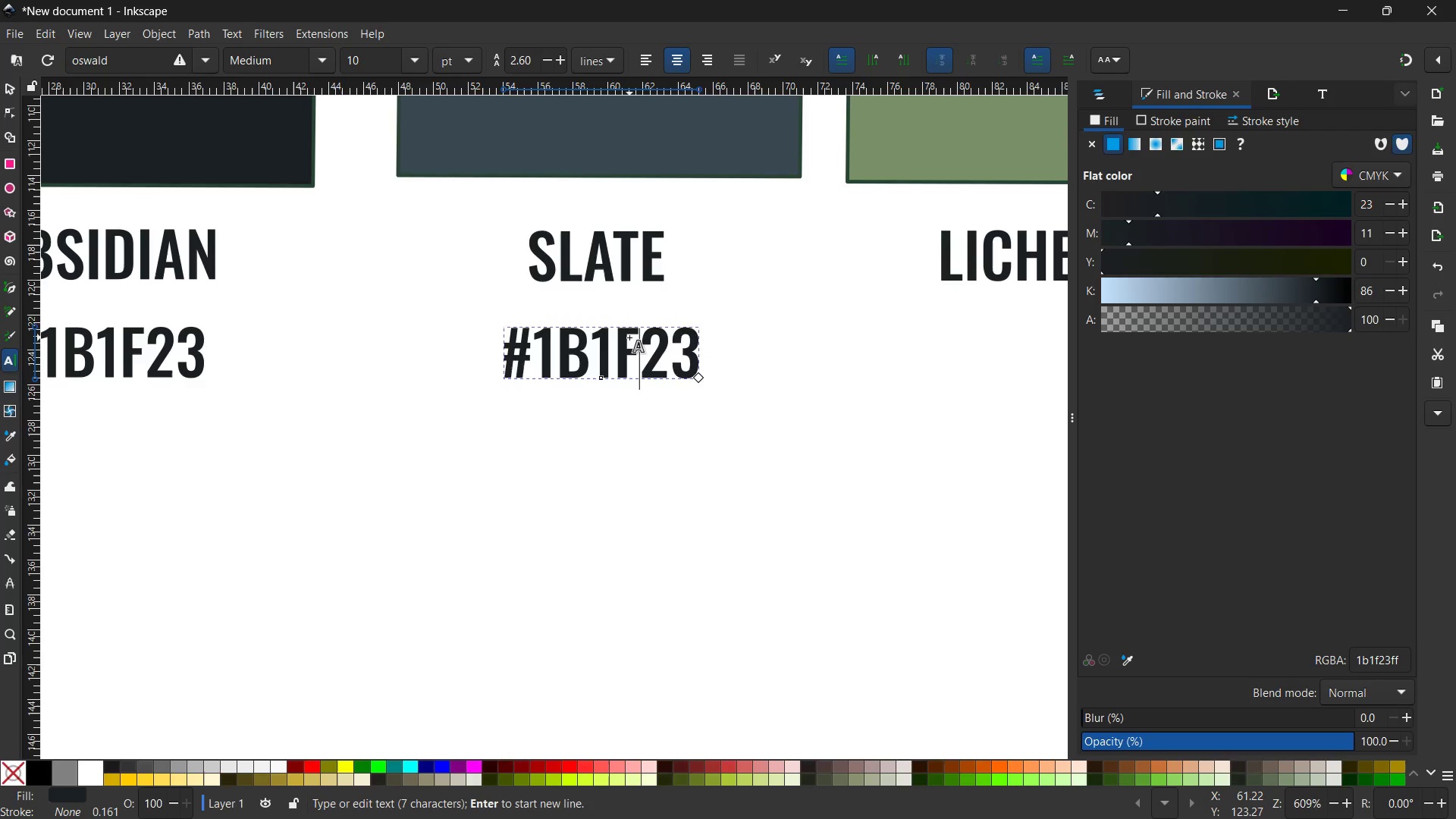 
triple_click([629, 337])
 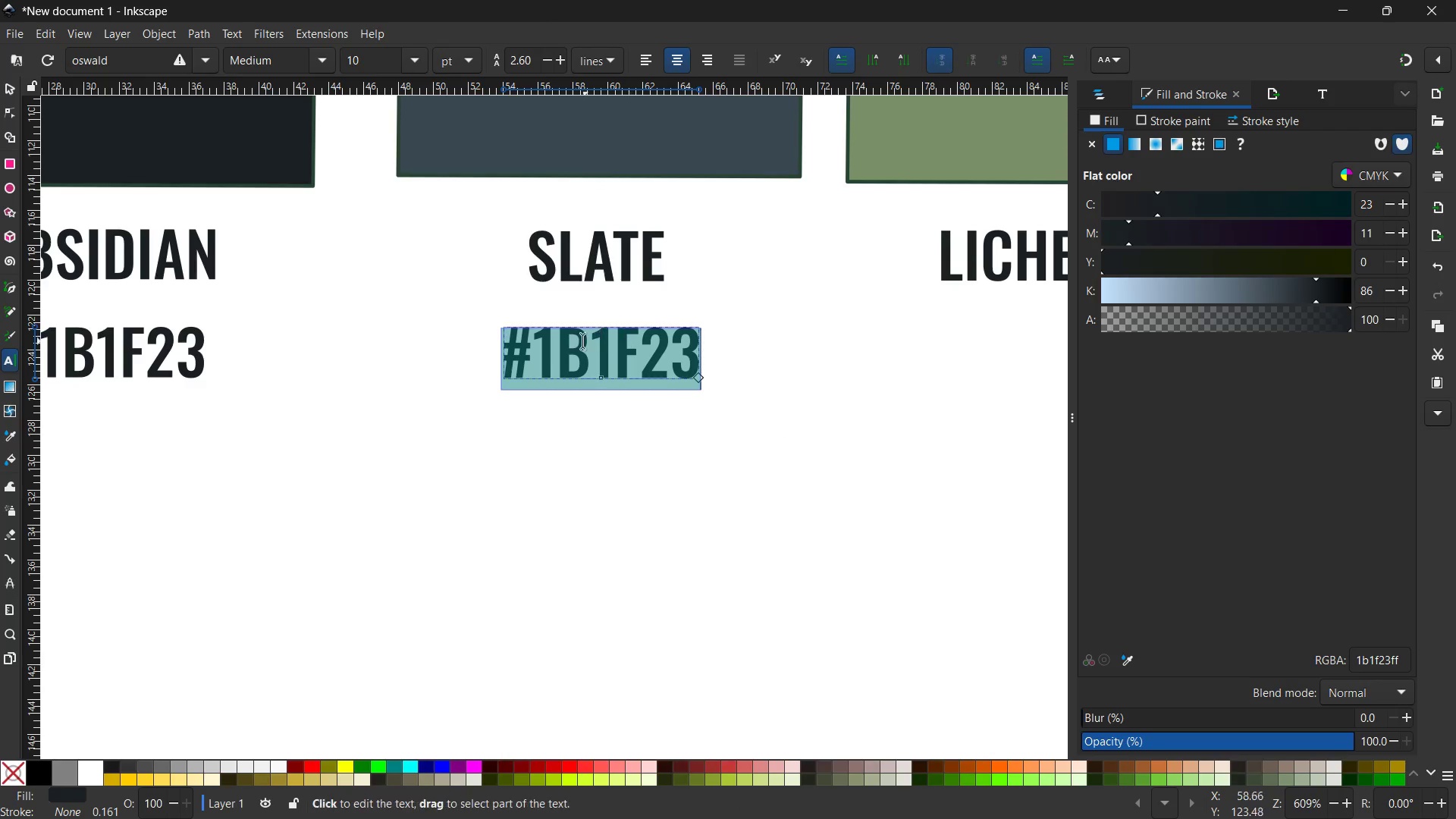 
triple_click([566, 344])
 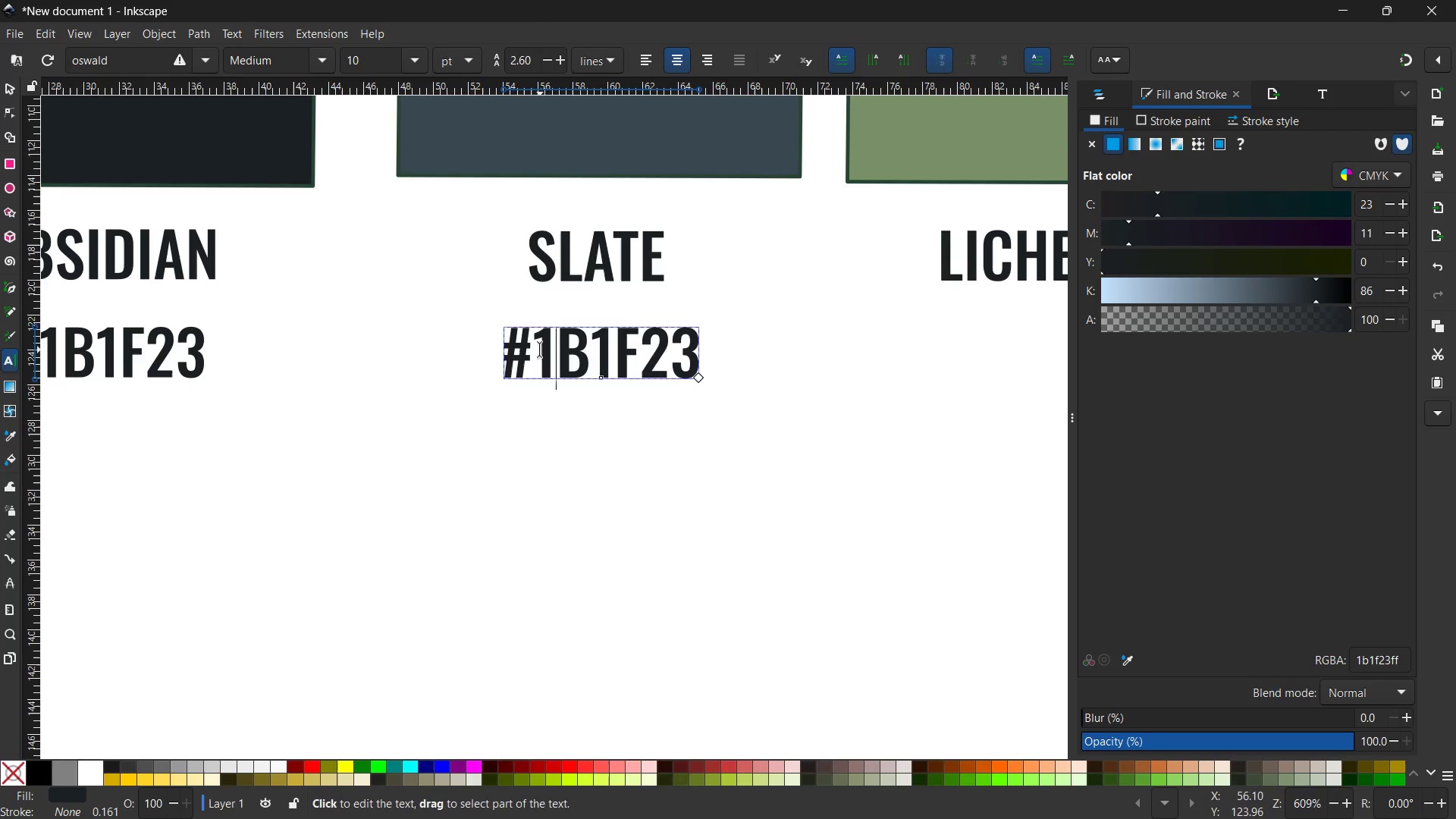 
left_click_drag(start_coordinate=[539, 350], to_coordinate=[733, 362])
 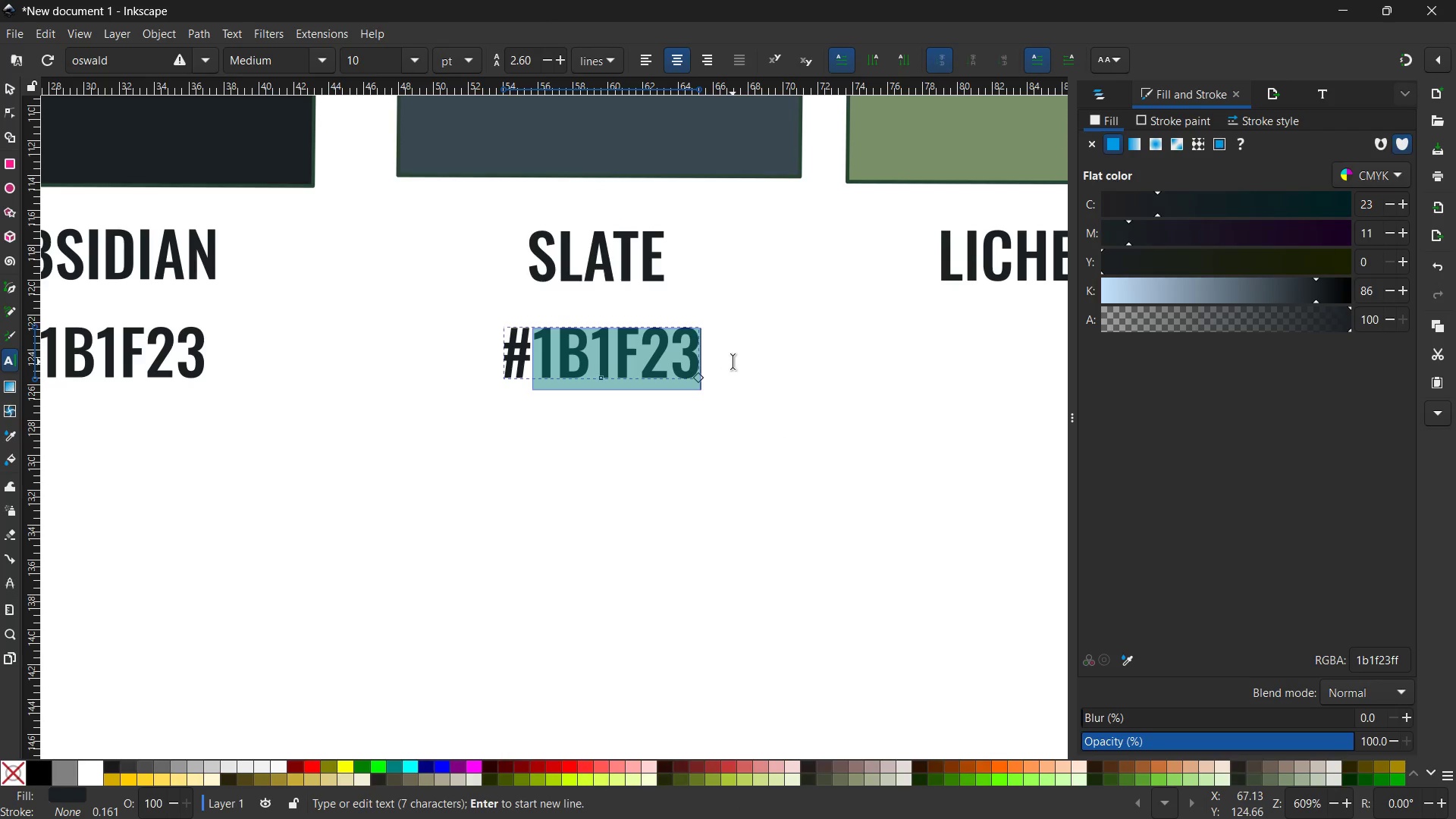 
key(Control+V)
 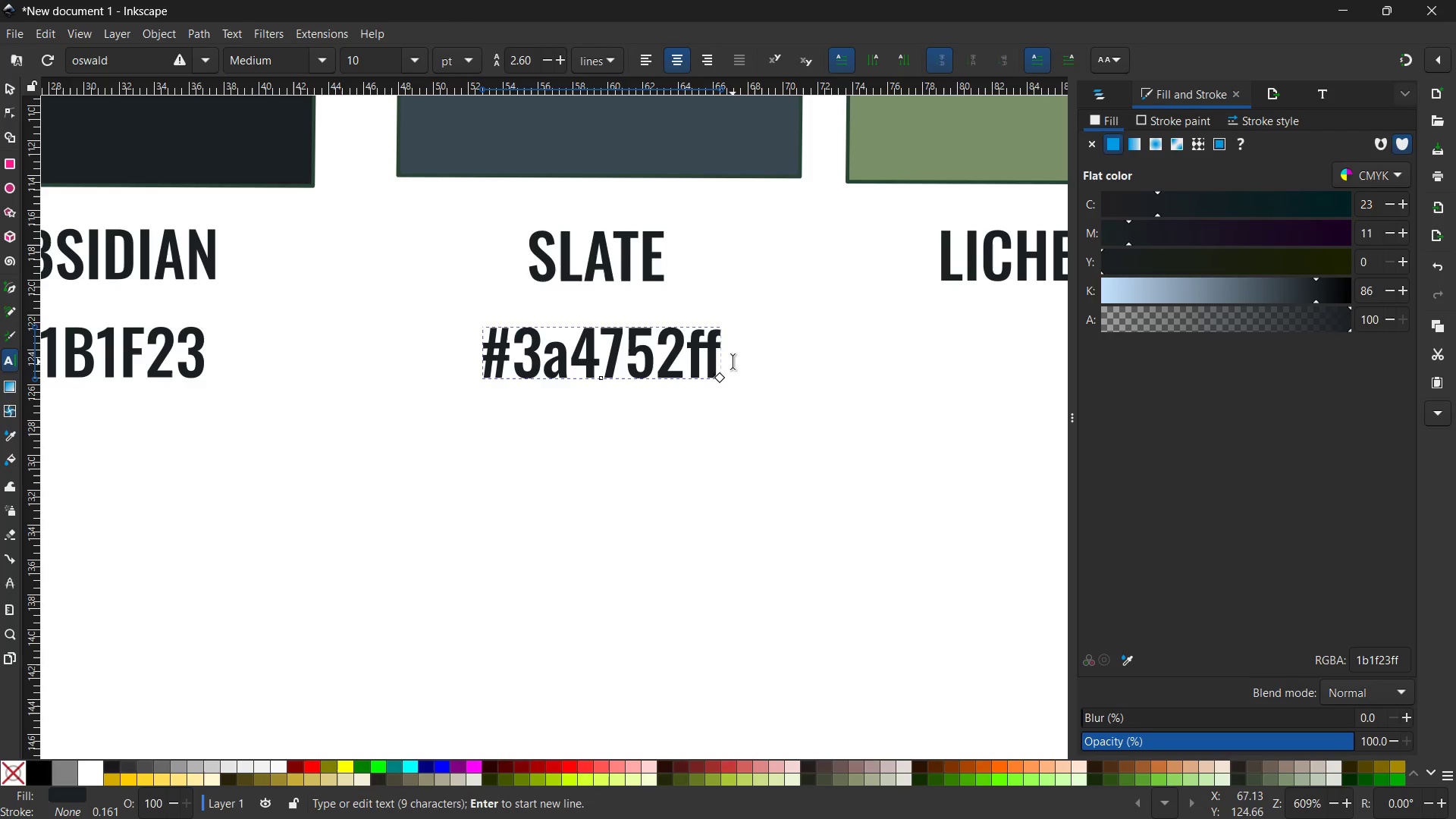 
key(Backspace)
 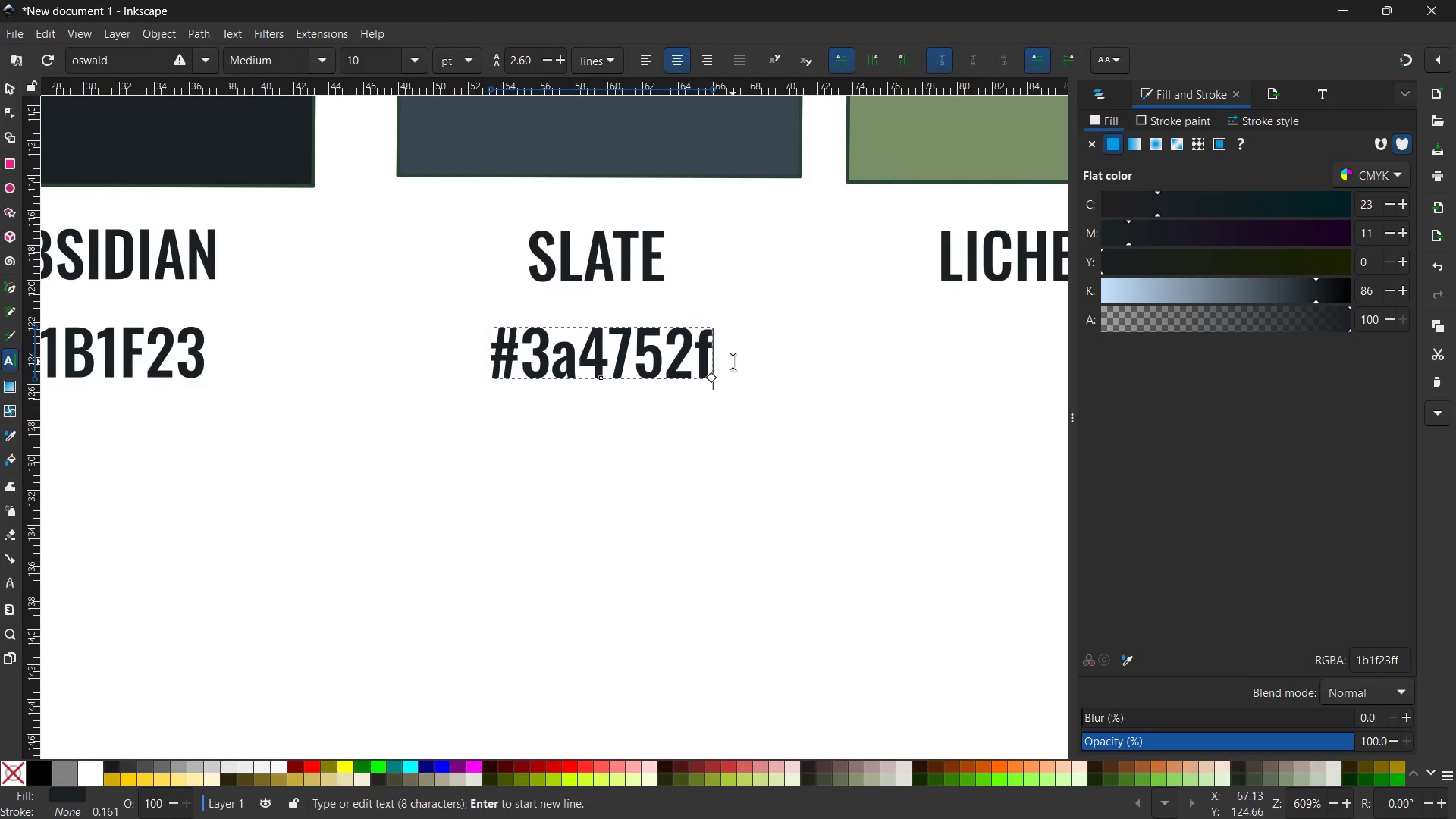 
key(Backspace)
 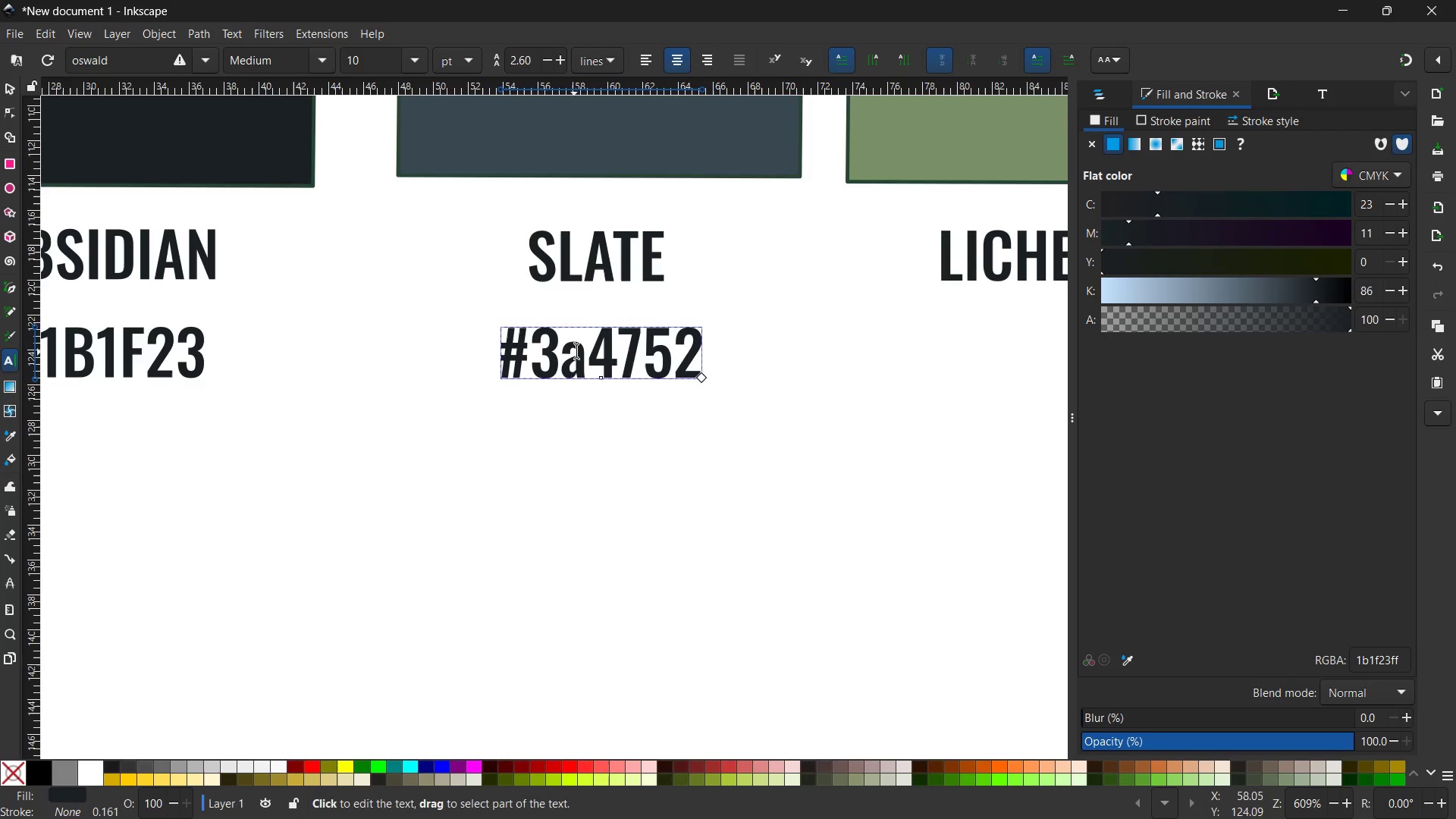 
left_click([579, 350])
 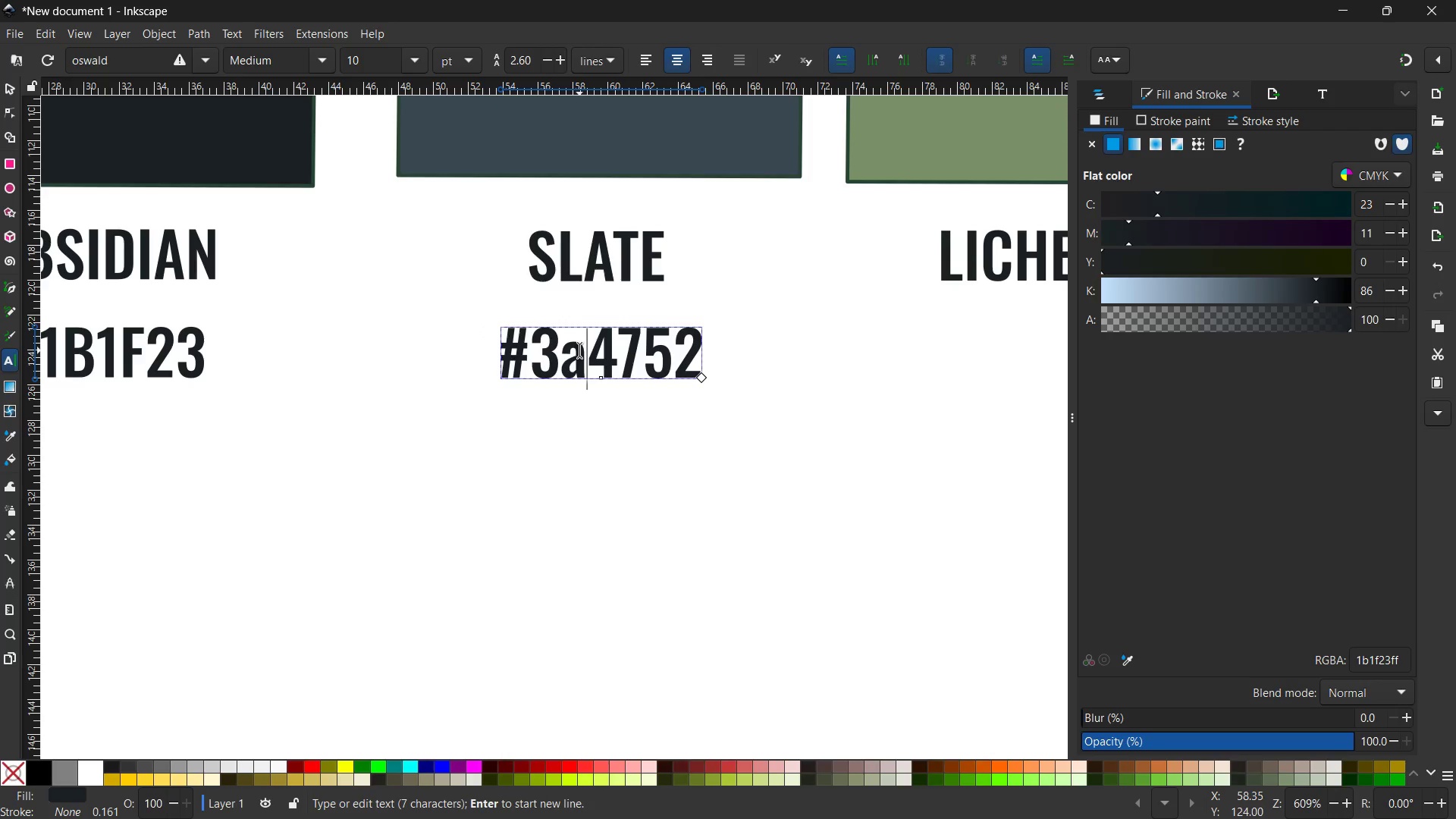 
key(Backspace)
 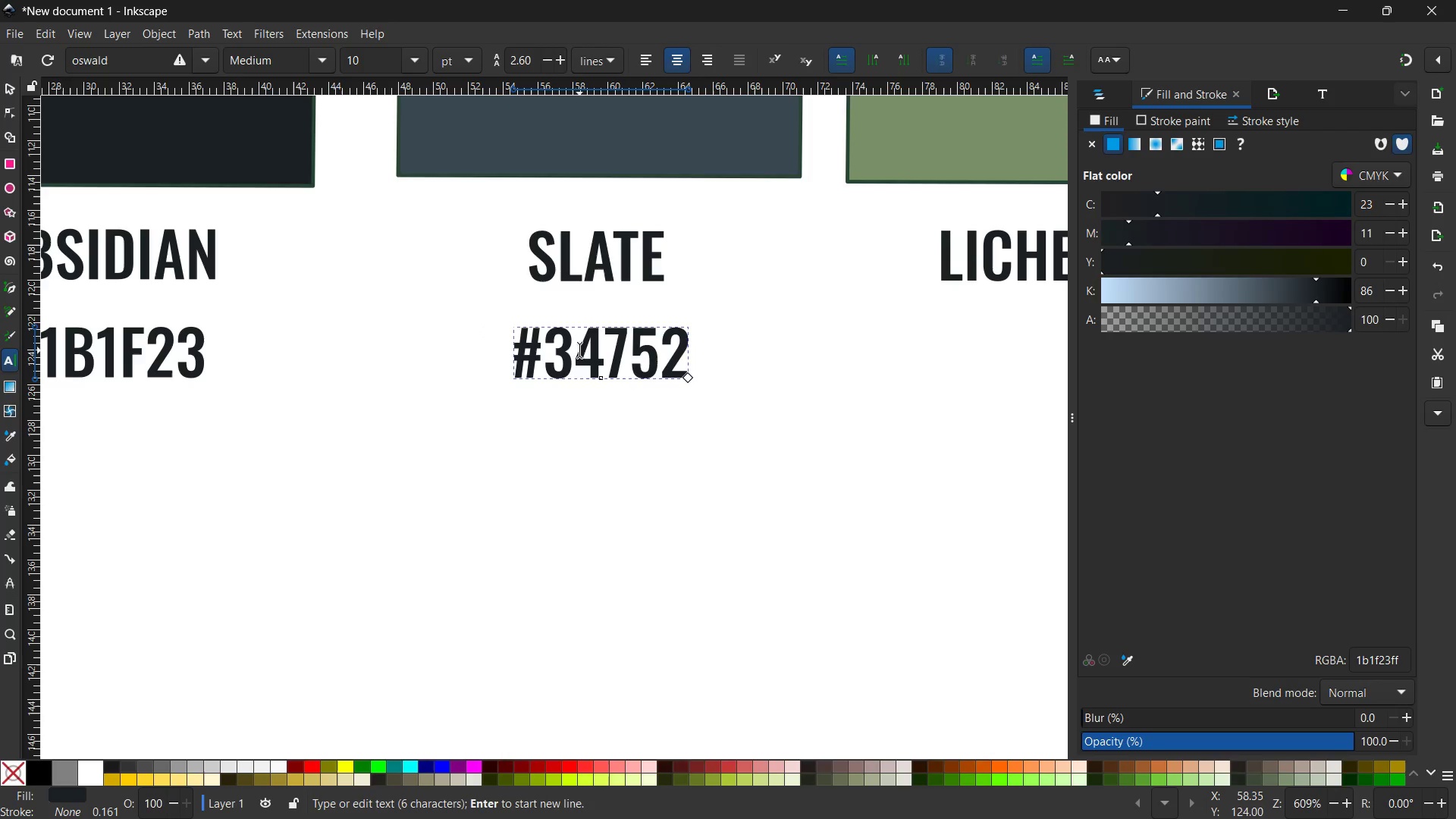 
key(A)
 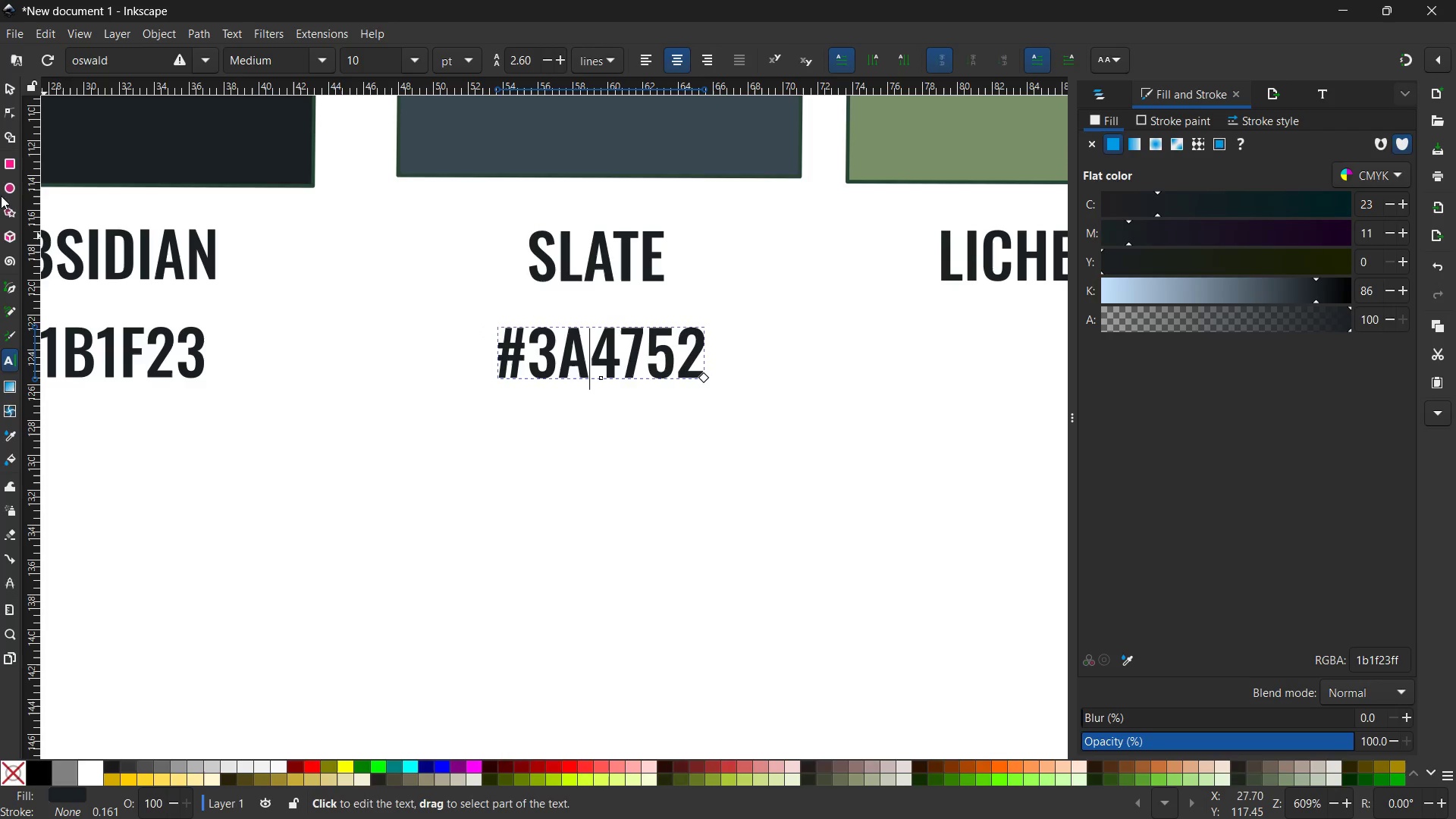 
left_click([10, 91])
 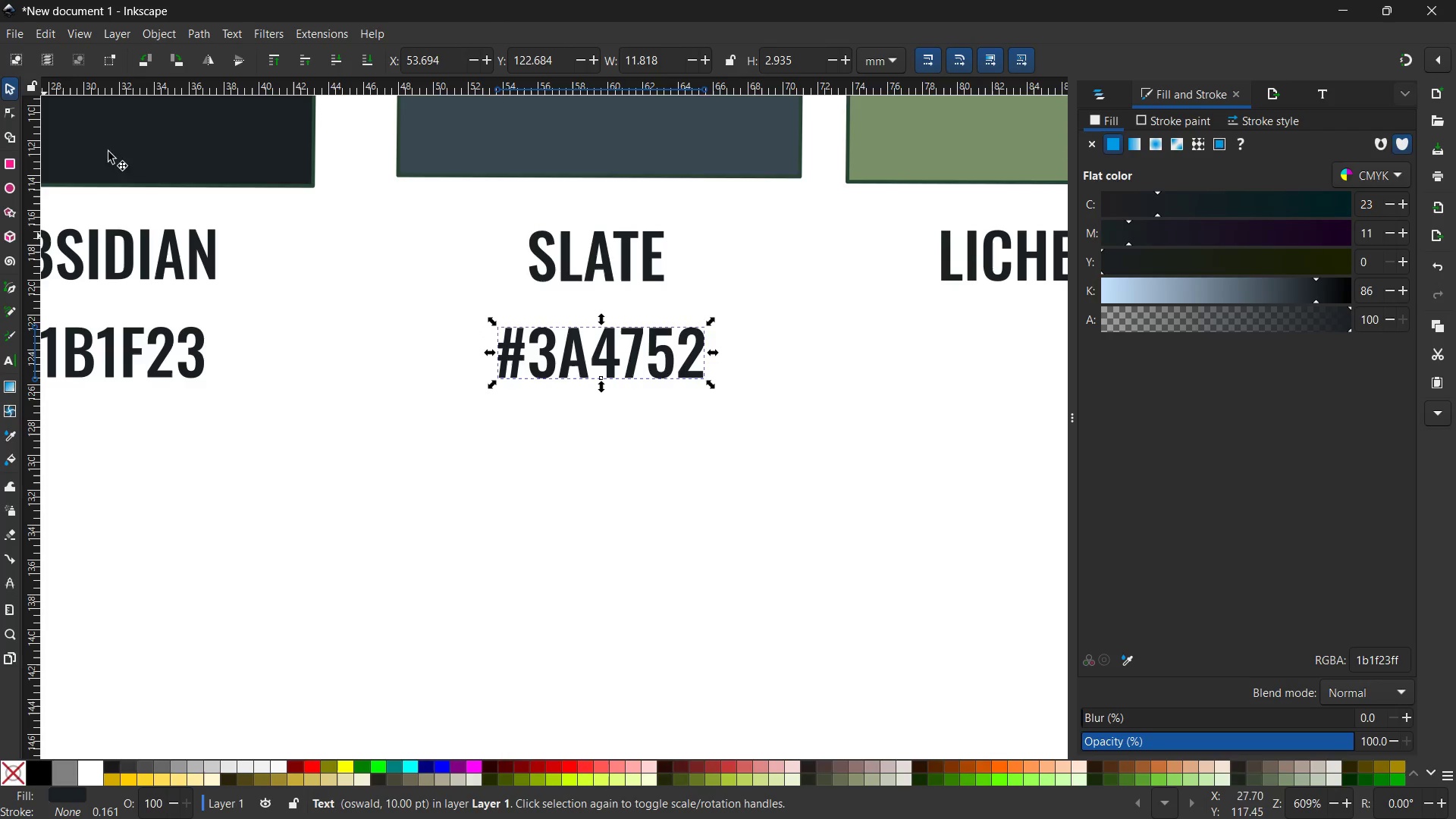 
hold_key(key=Space, duration=0.91)
 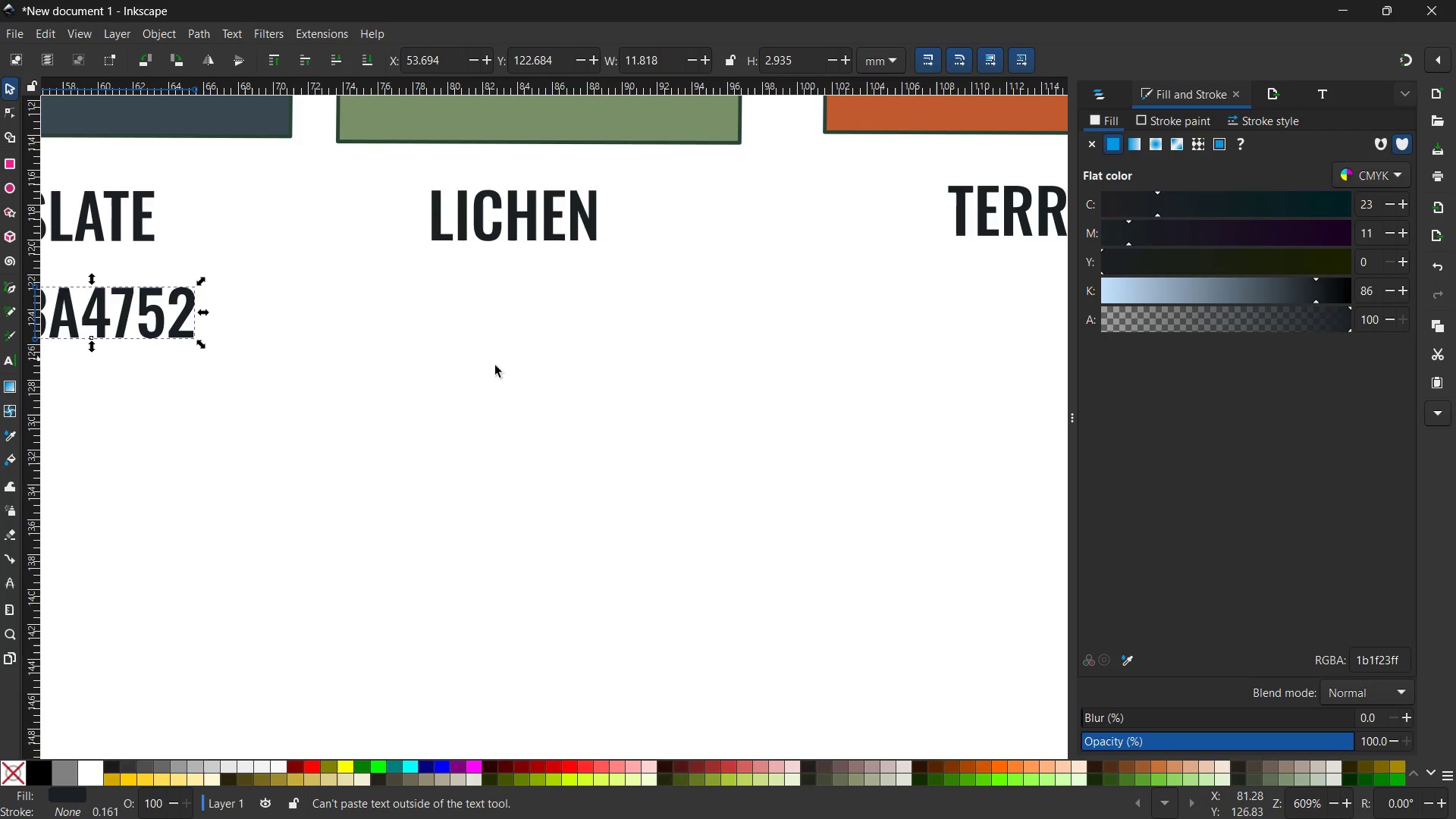 
left_click_drag(start_coordinate=[989, 418], to_coordinate=[410, 354])
 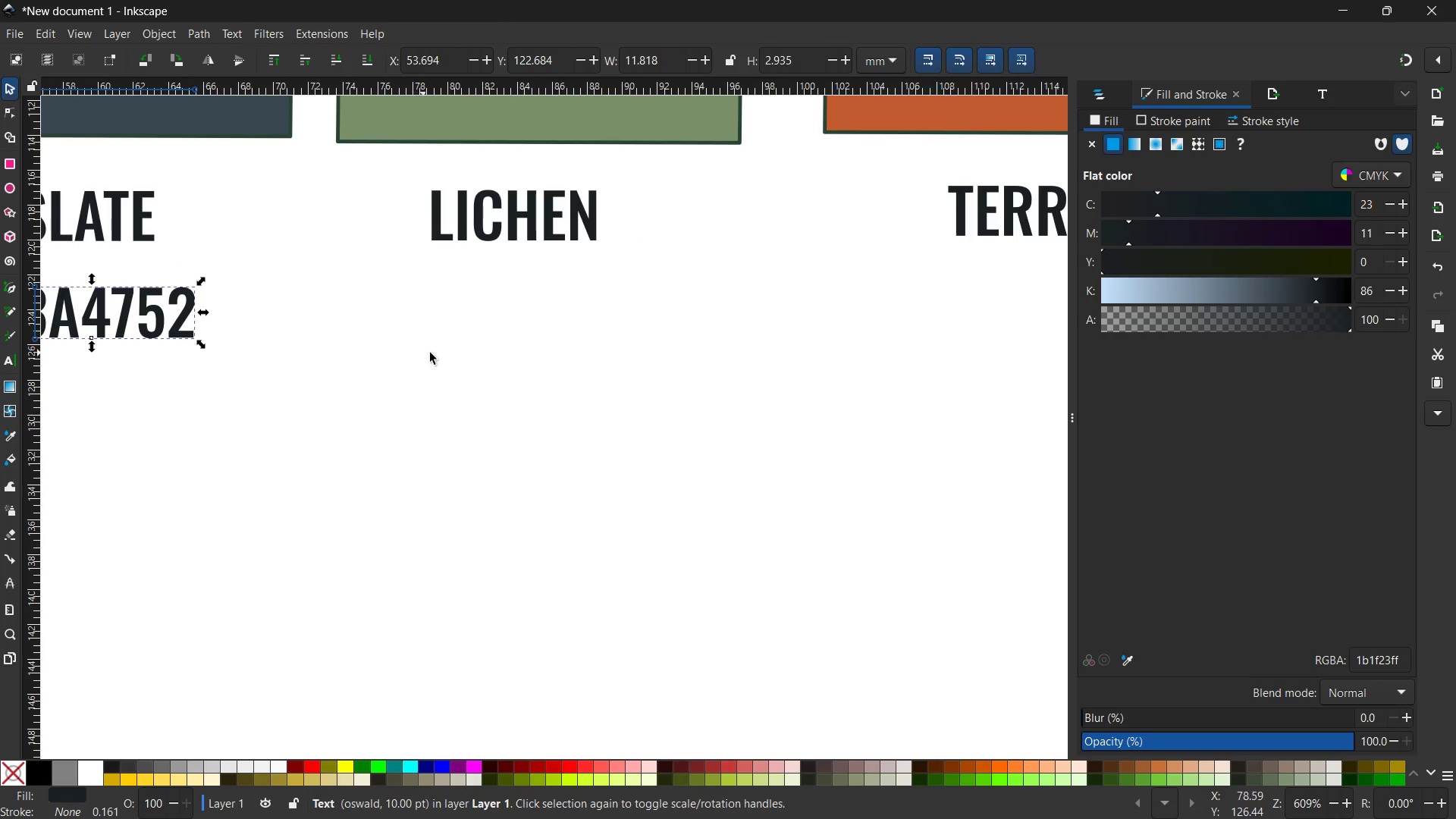 
key(Control+V)
 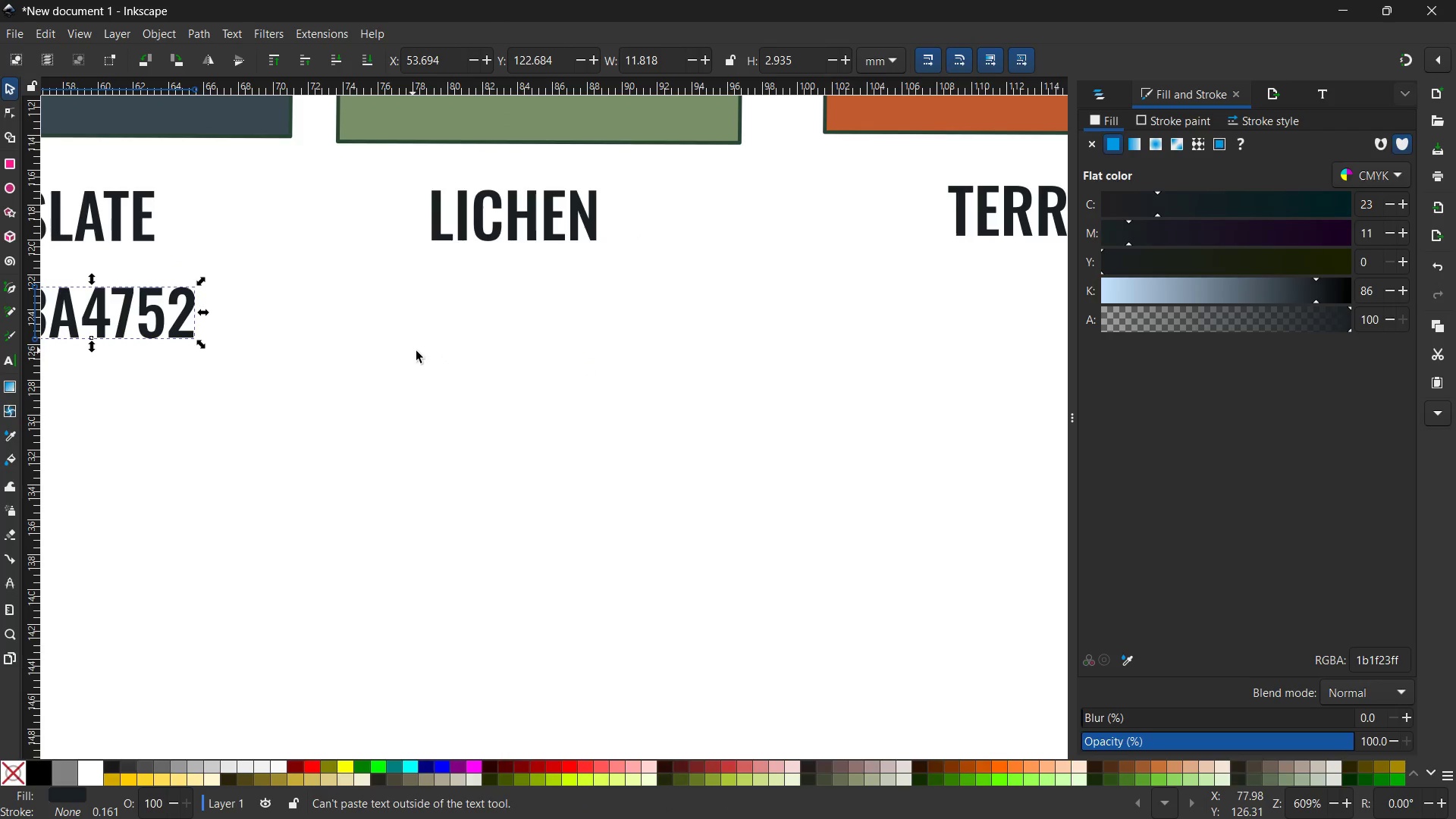 
left_click([689, 347])
 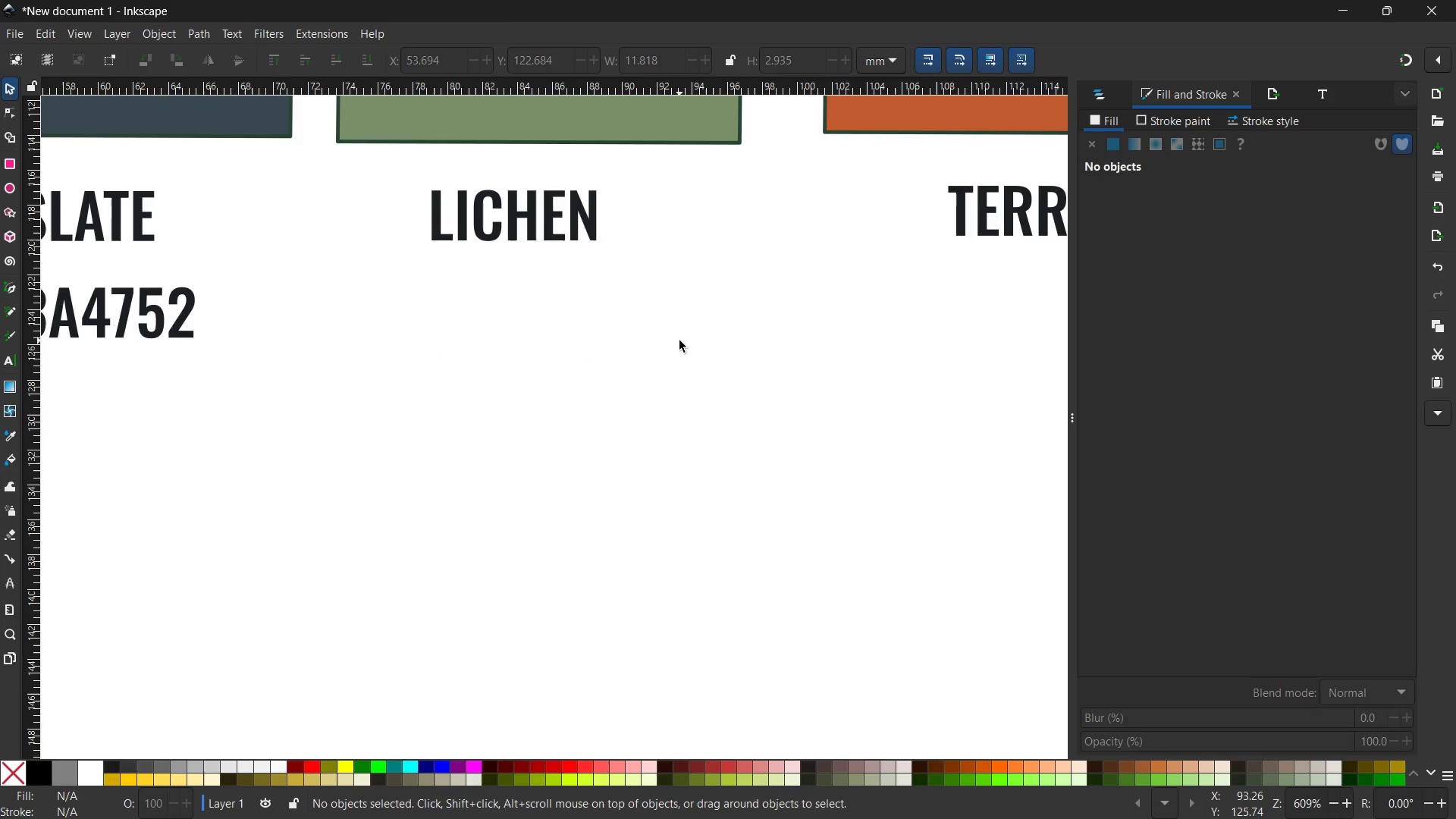 
key(Control+C)
 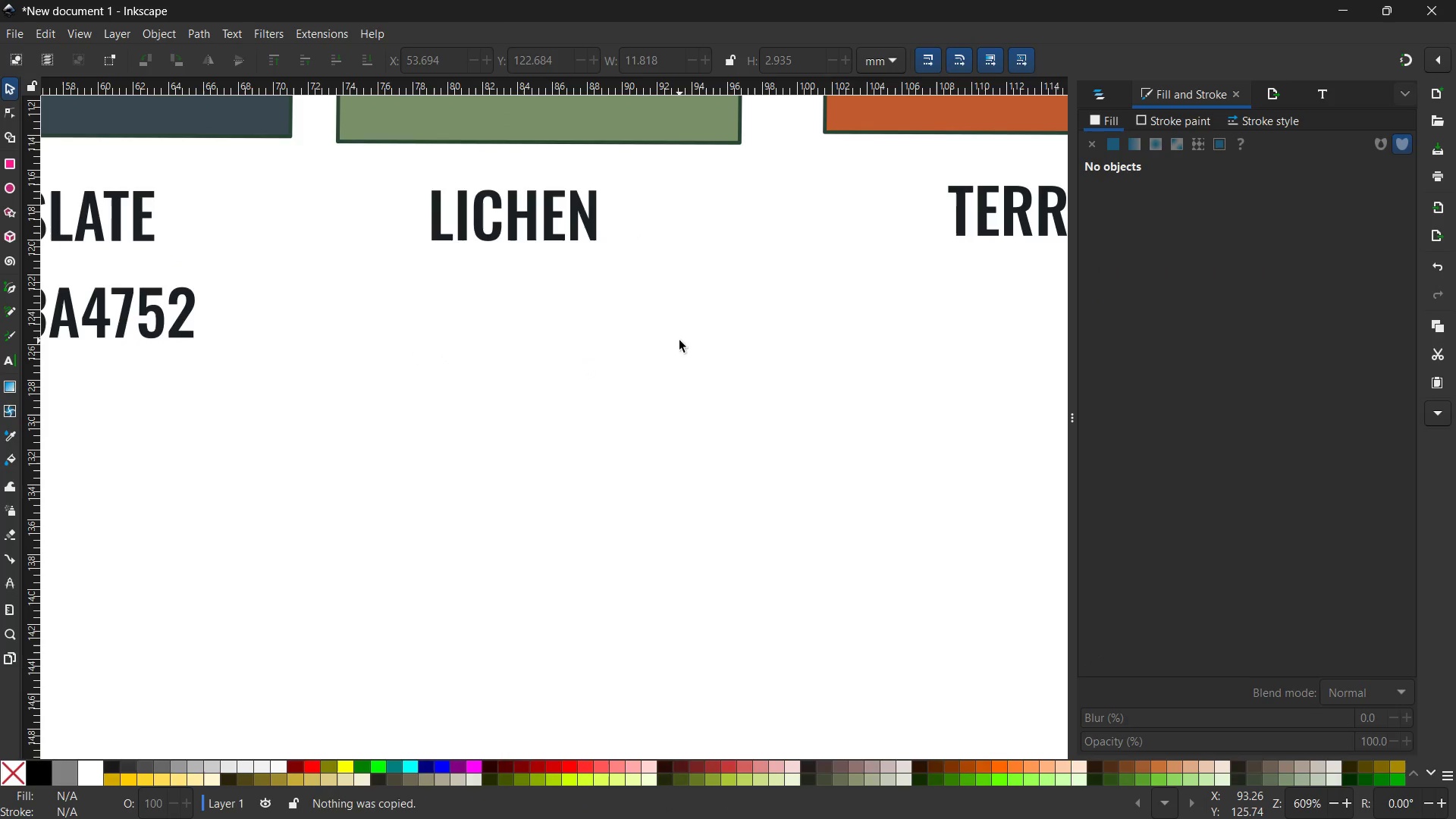 
key(Control+V)
 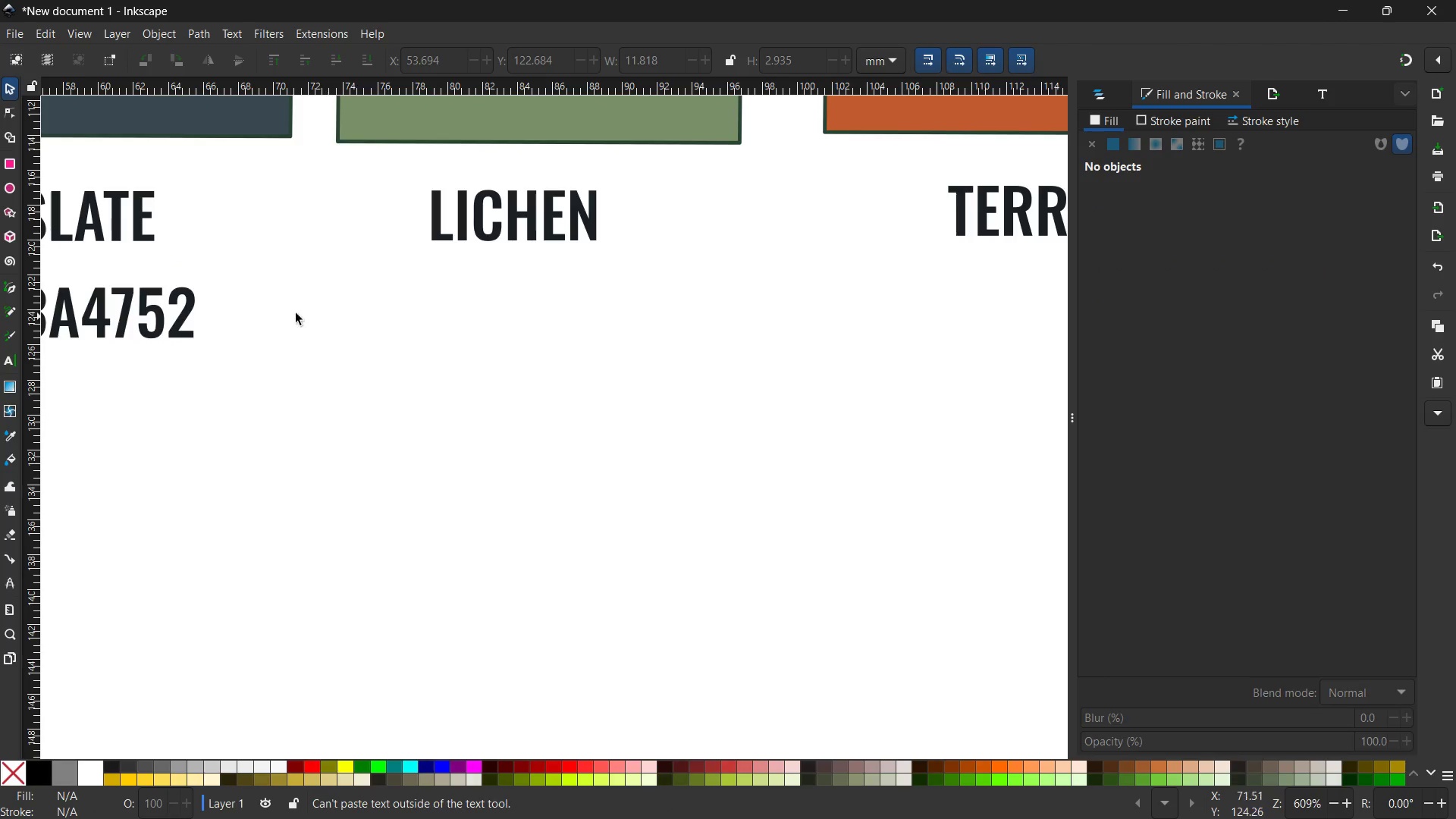 
left_click([176, 310])
 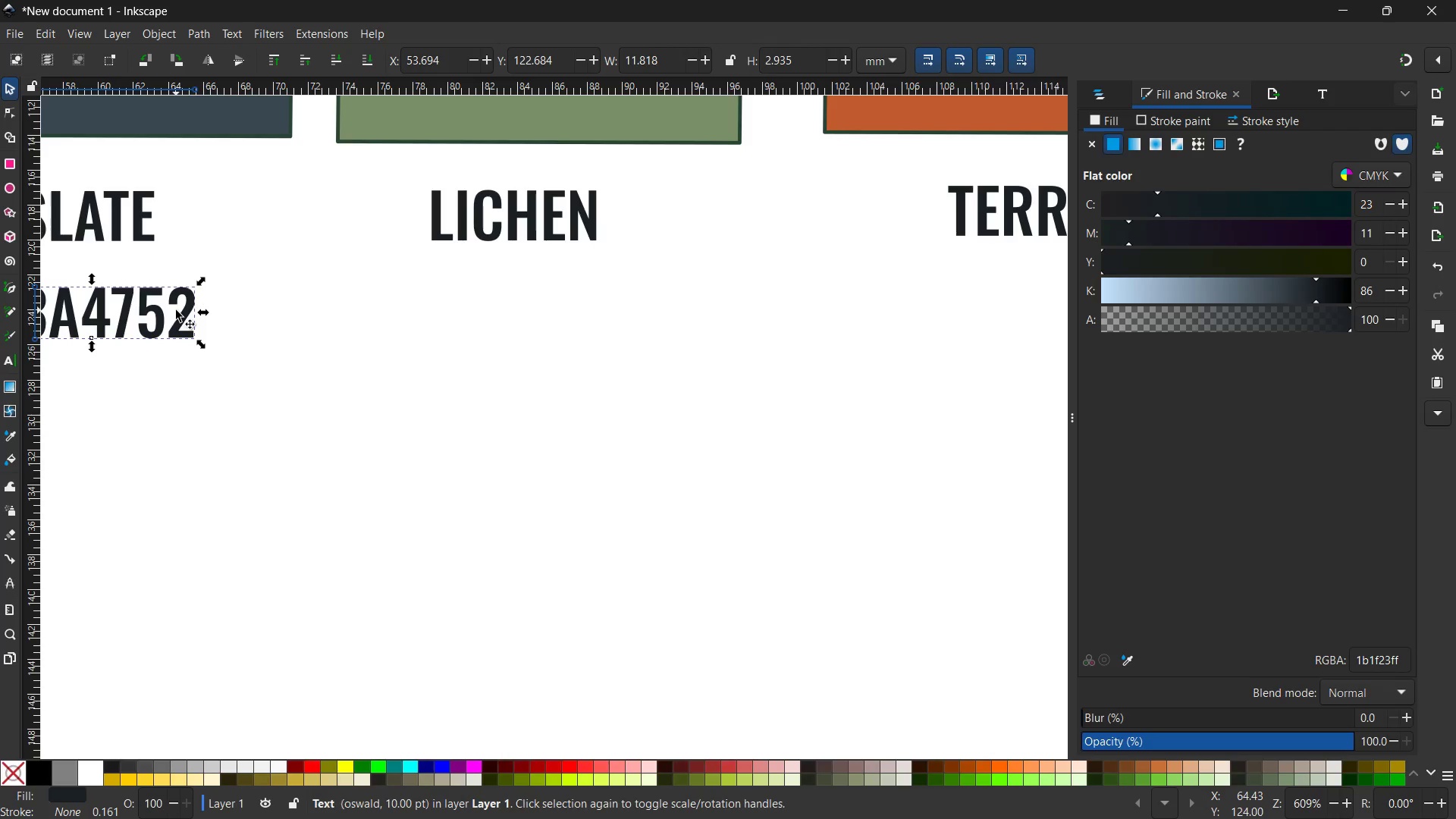 
key(Control+C)
 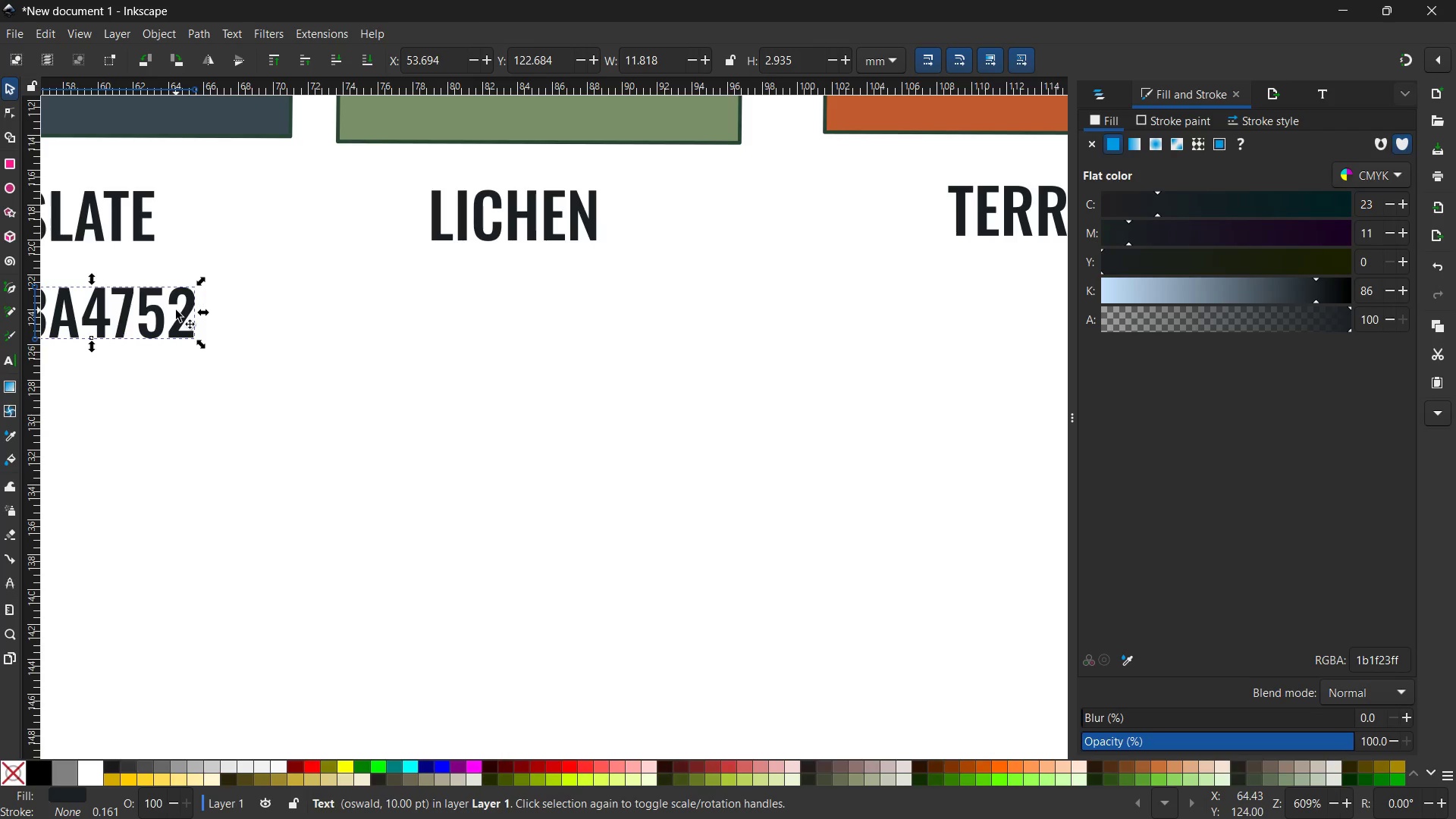 
key(Control+V)
 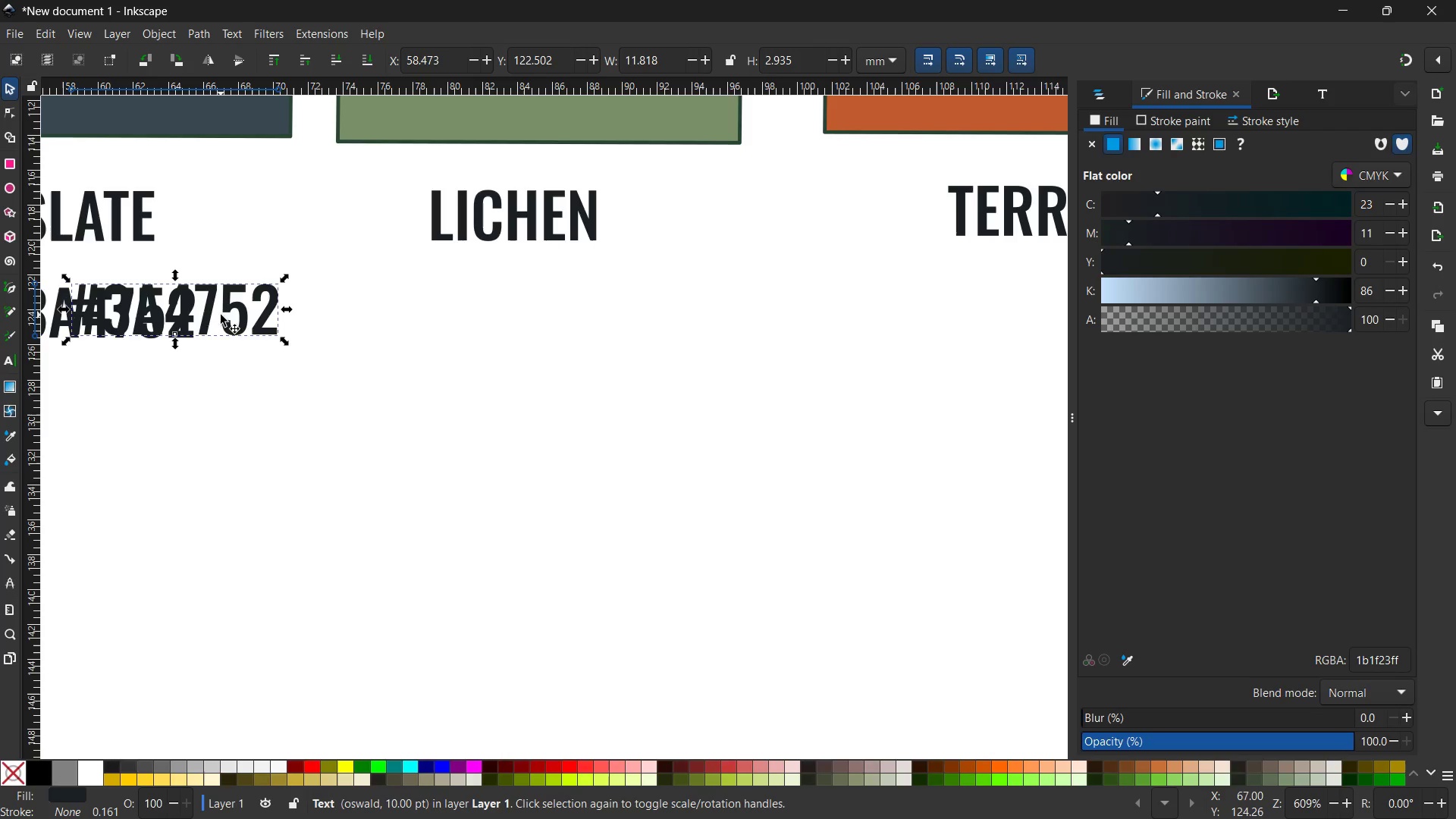 
left_click_drag(start_coordinate=[221, 315], to_coordinate=[560, 315])
 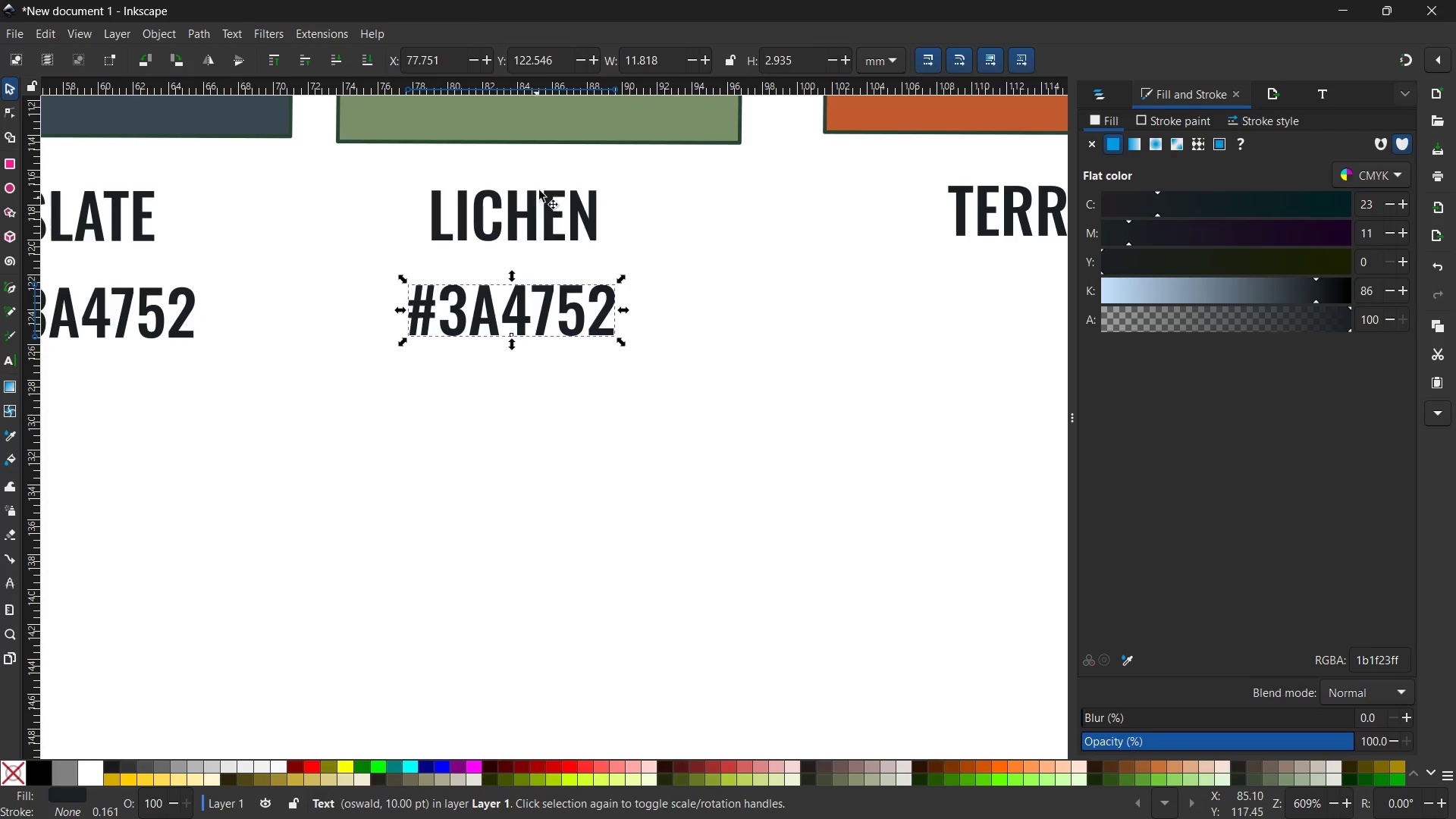 
left_click([560, 115])
 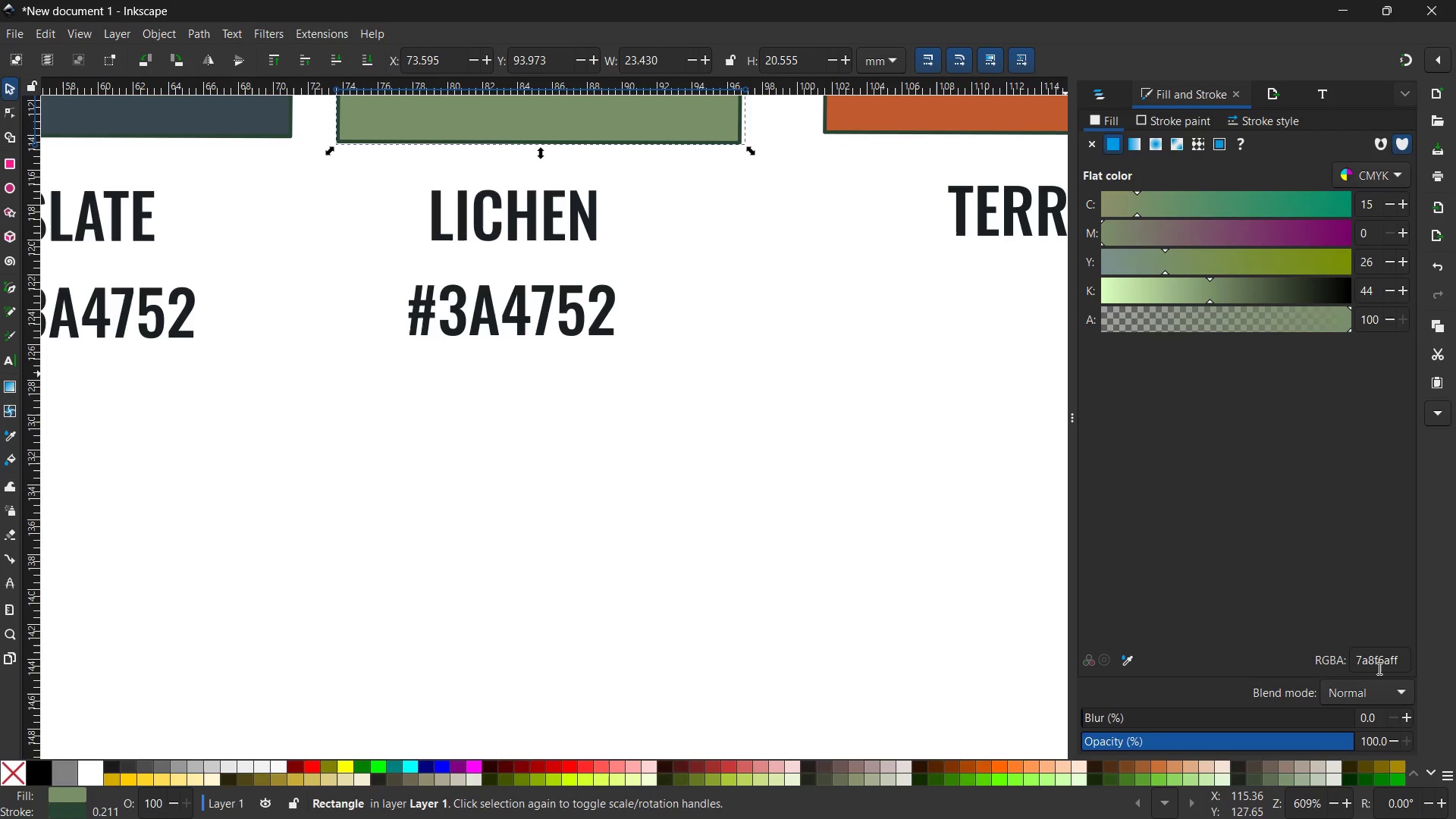 
double_click([1378, 667])
 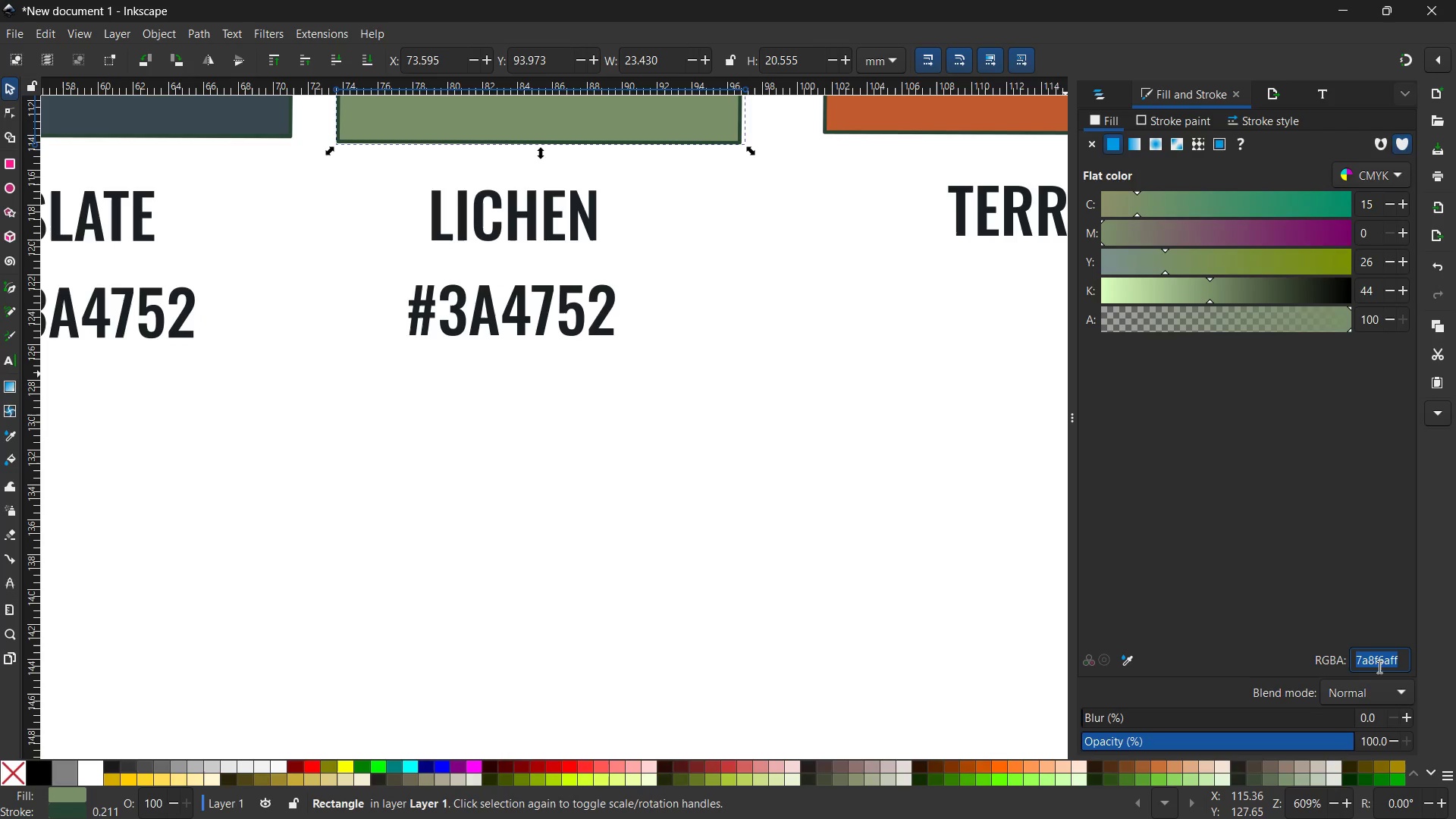 
hold_key(key=C, duration=0.48)
 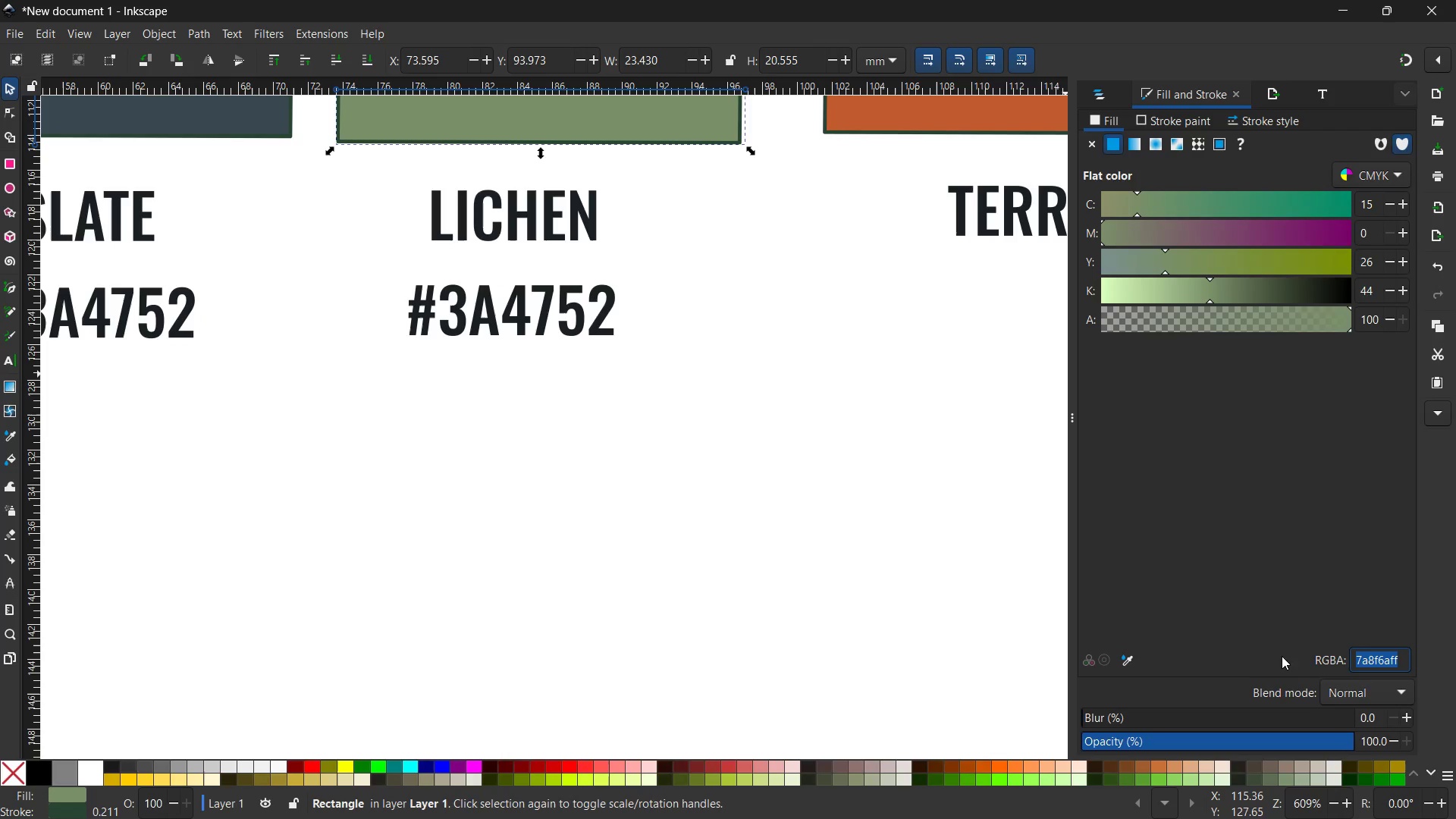 
key(Control+C)
 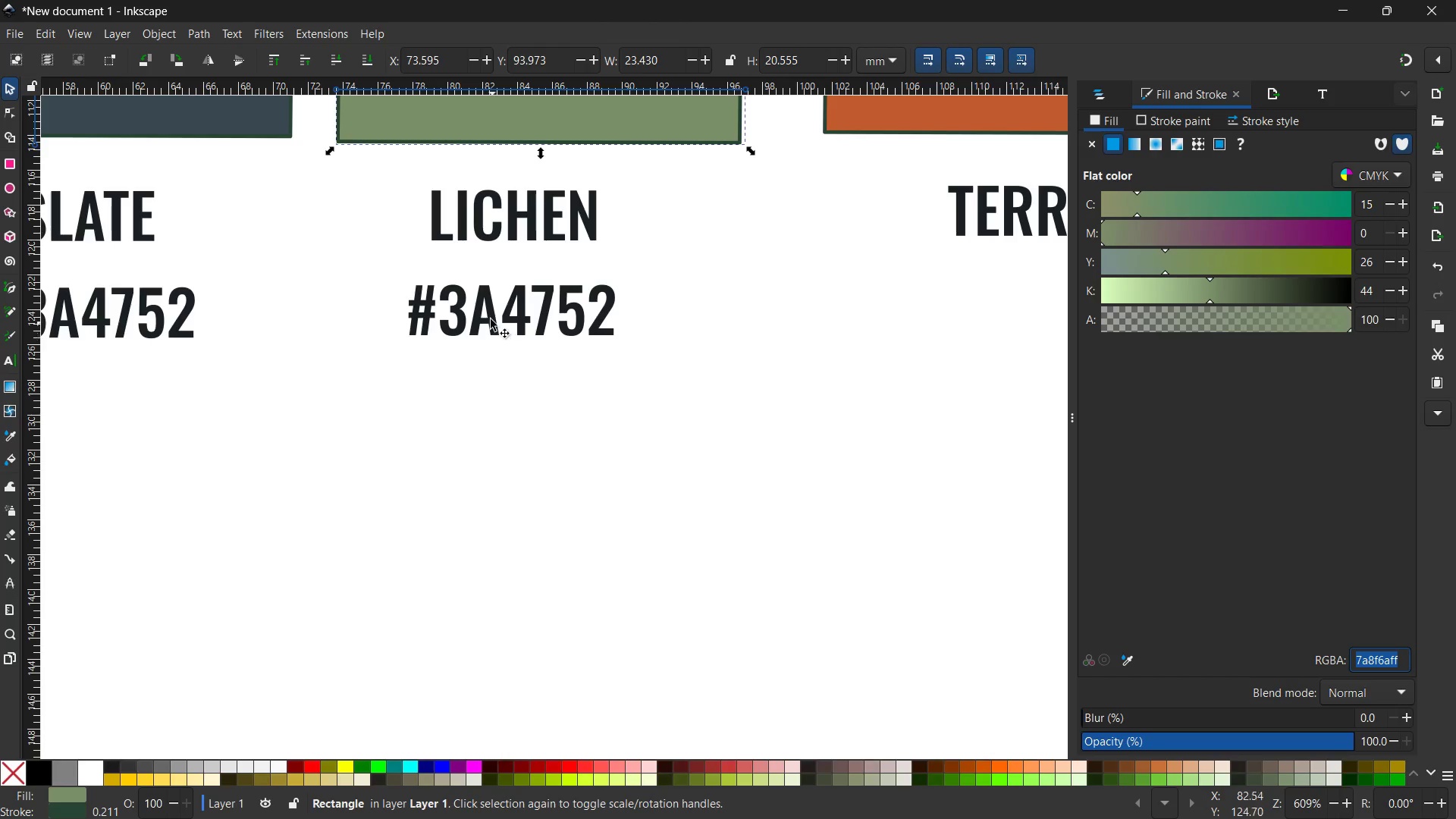 
double_click([491, 319])
 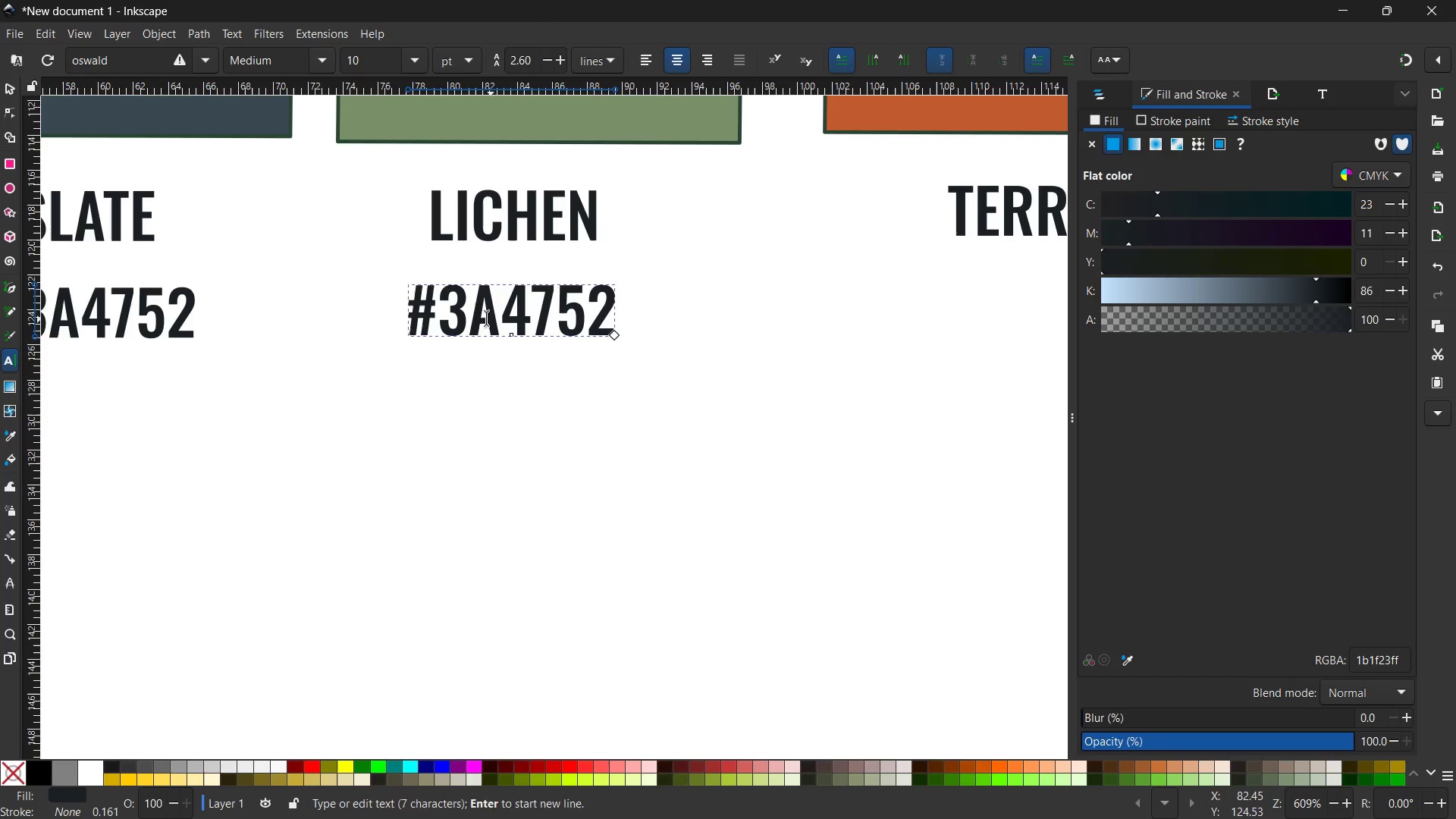 
left_click([483, 316])
 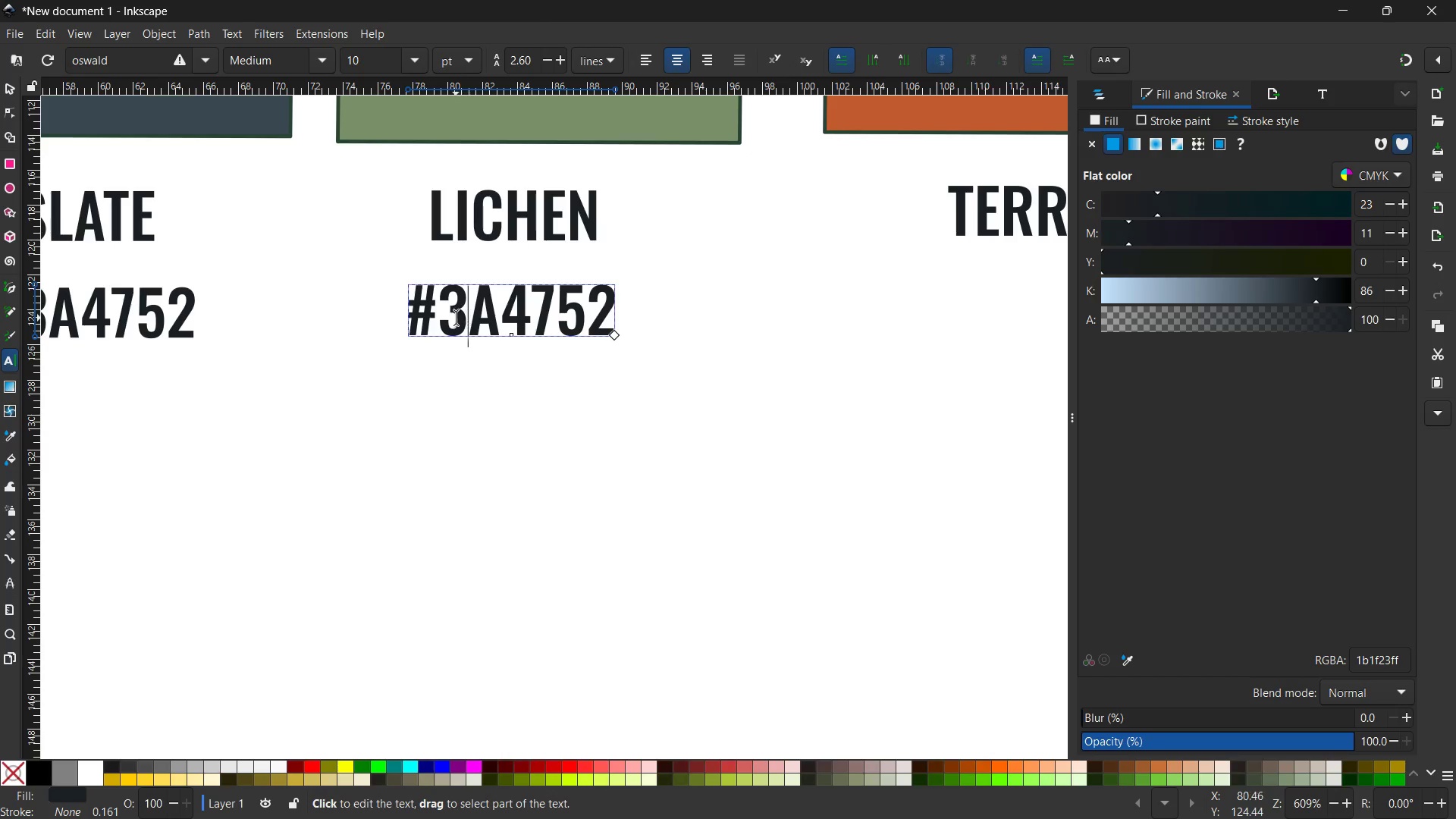 
double_click([453, 318])
 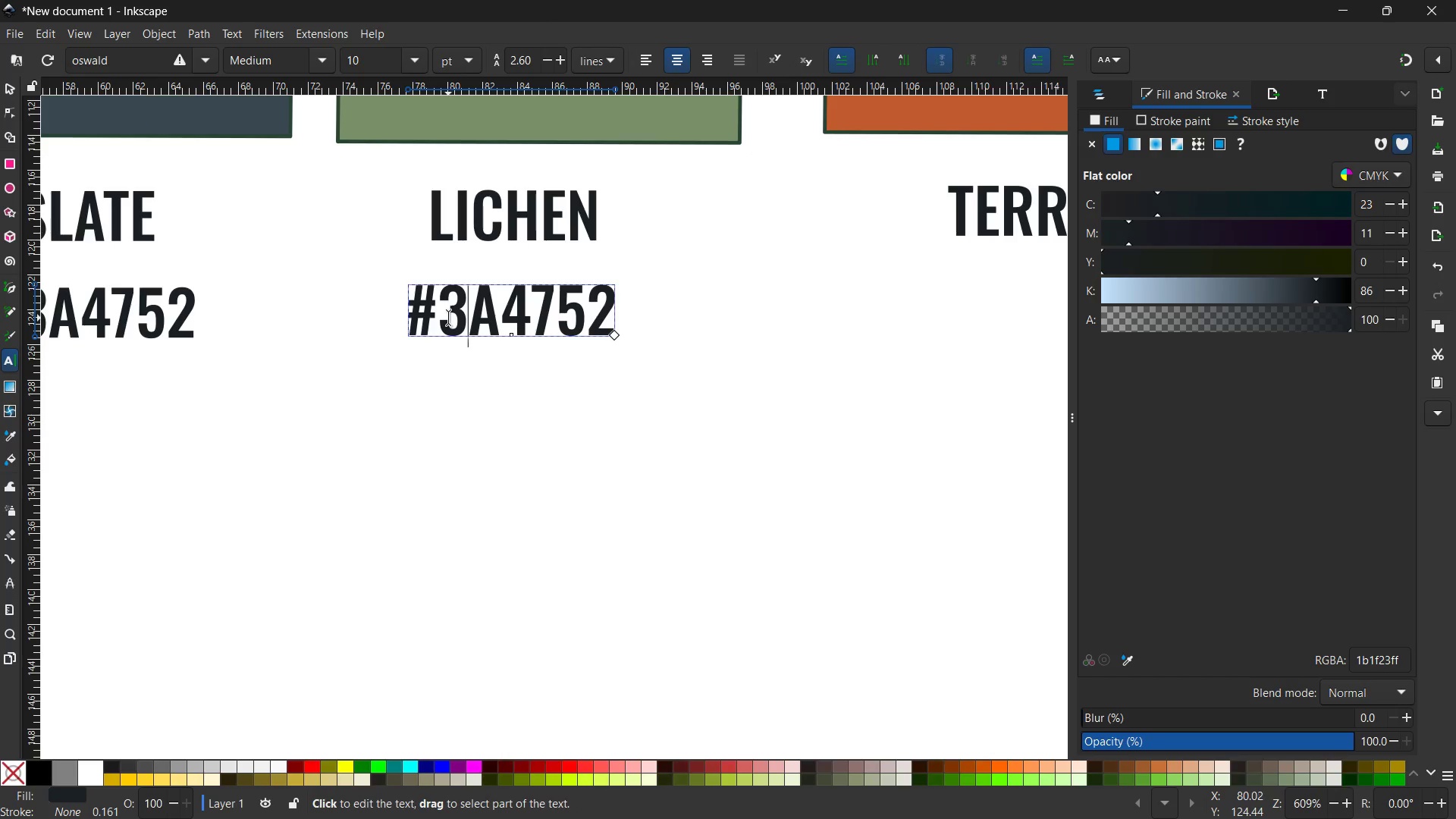 
left_click_drag(start_coordinate=[448, 318], to_coordinate=[654, 341])
 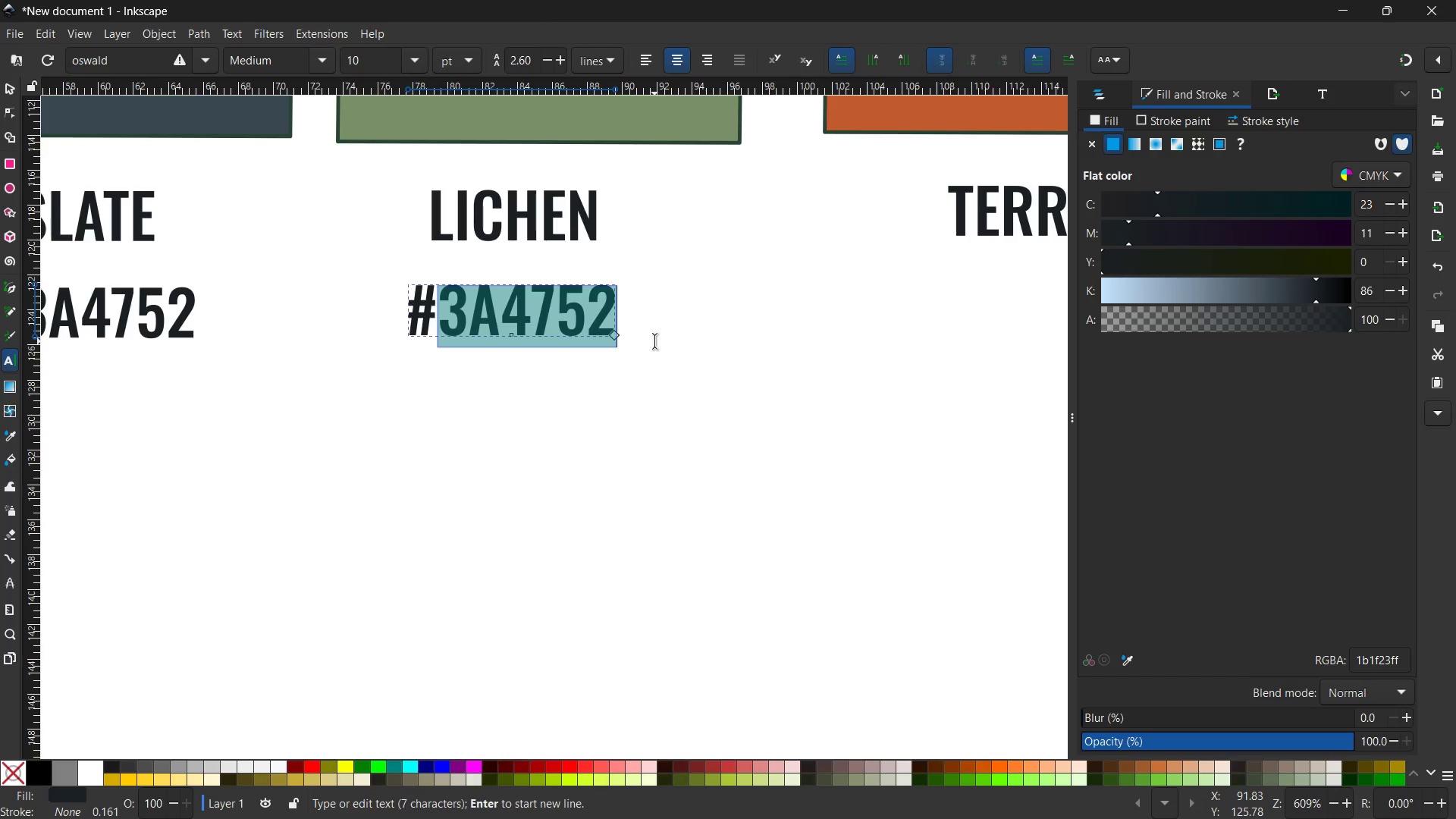 
key(Control+V)
 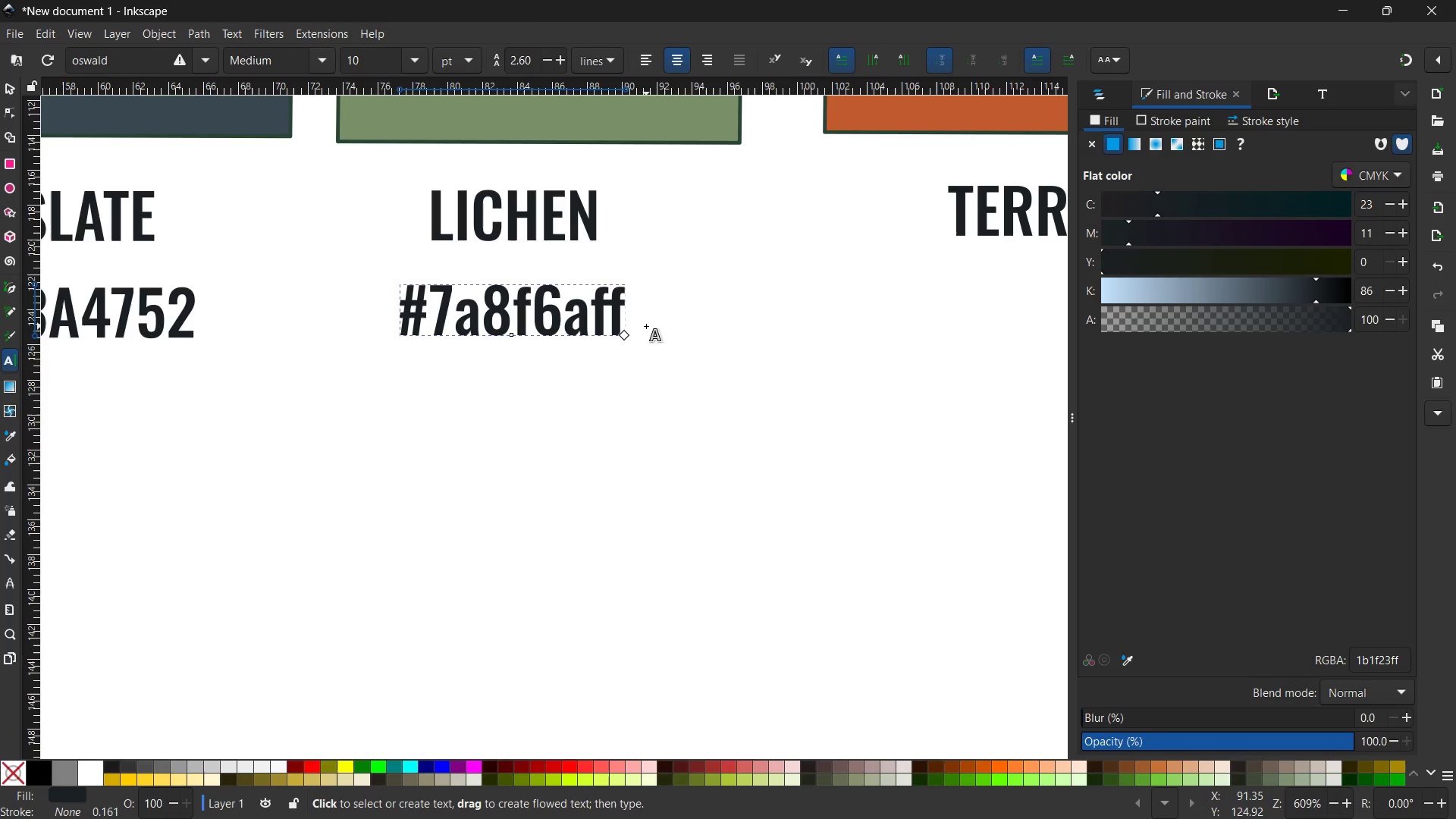 
key(Backspace)
 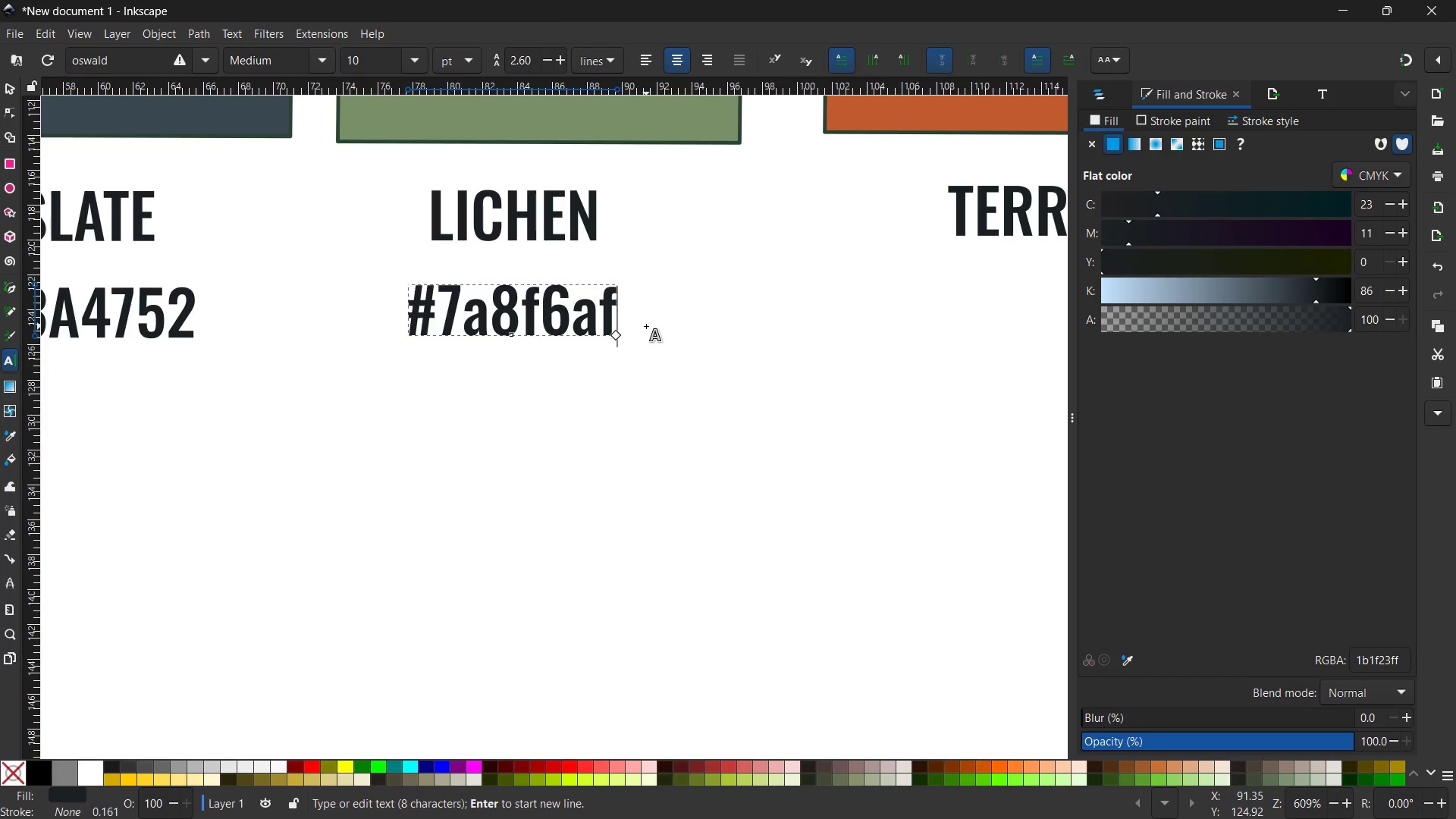 
key(Backspace)
 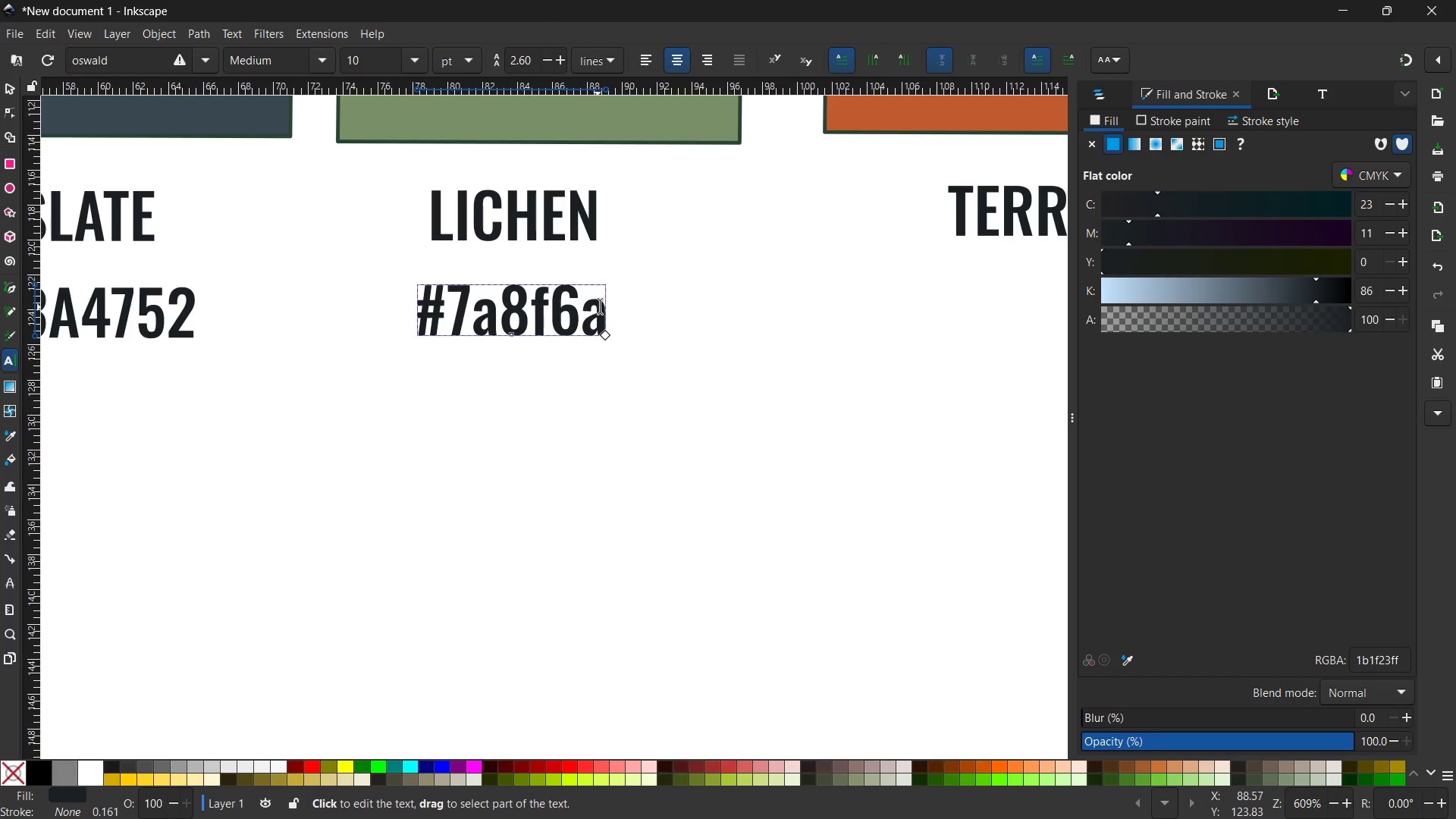 
key(Backspace)
 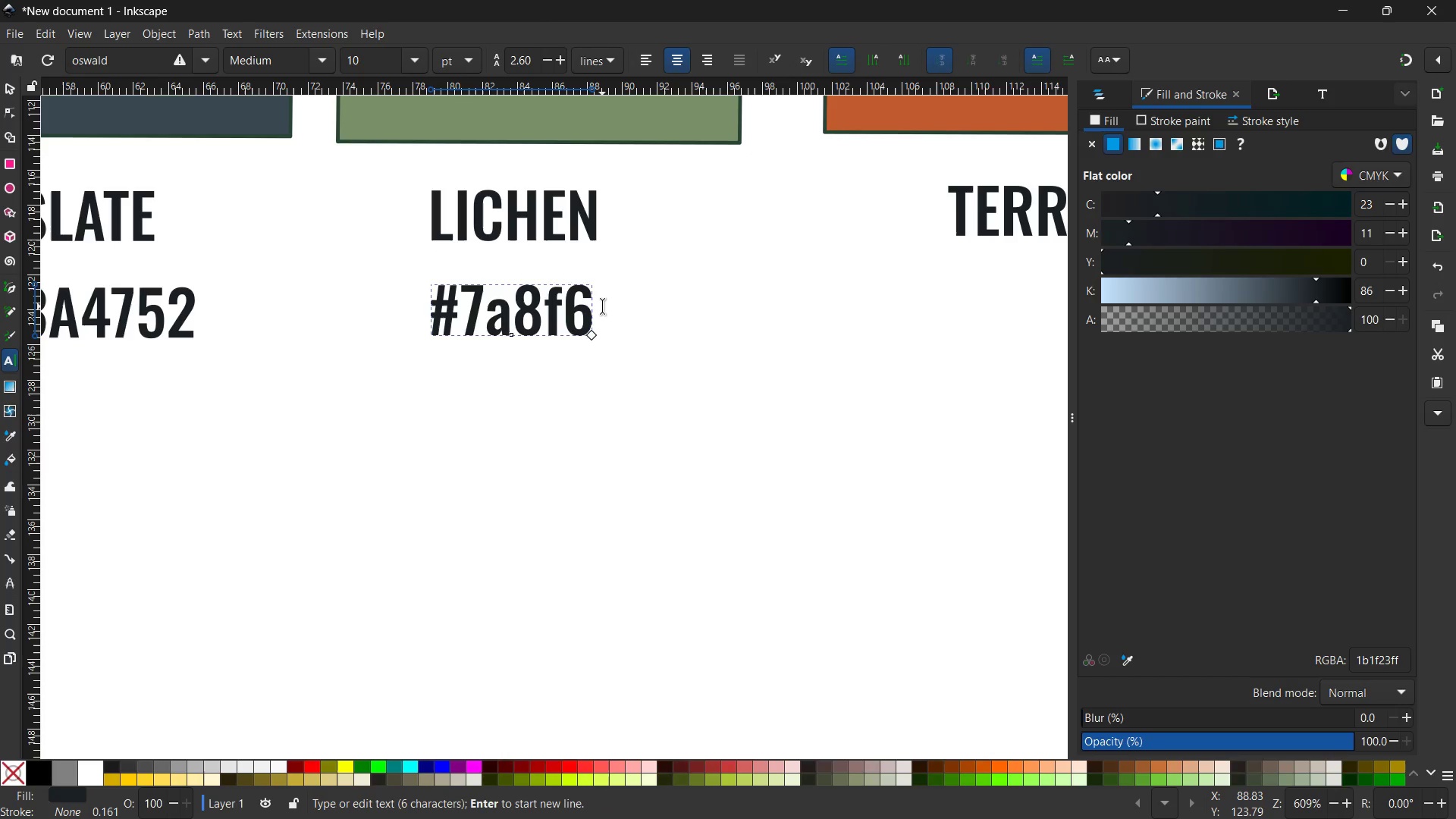 
key(CapsLock)
 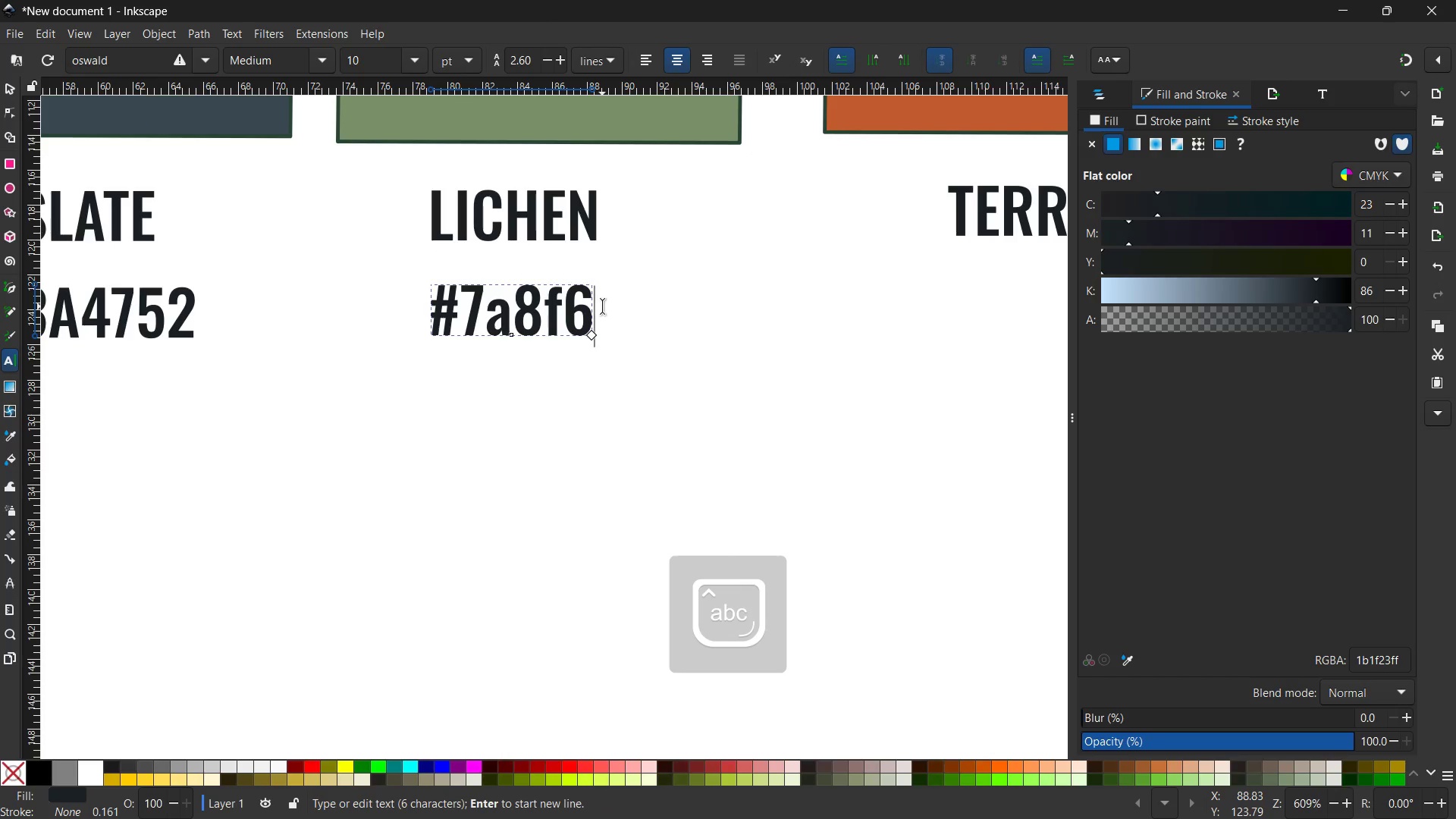 
key(CapsLock)
 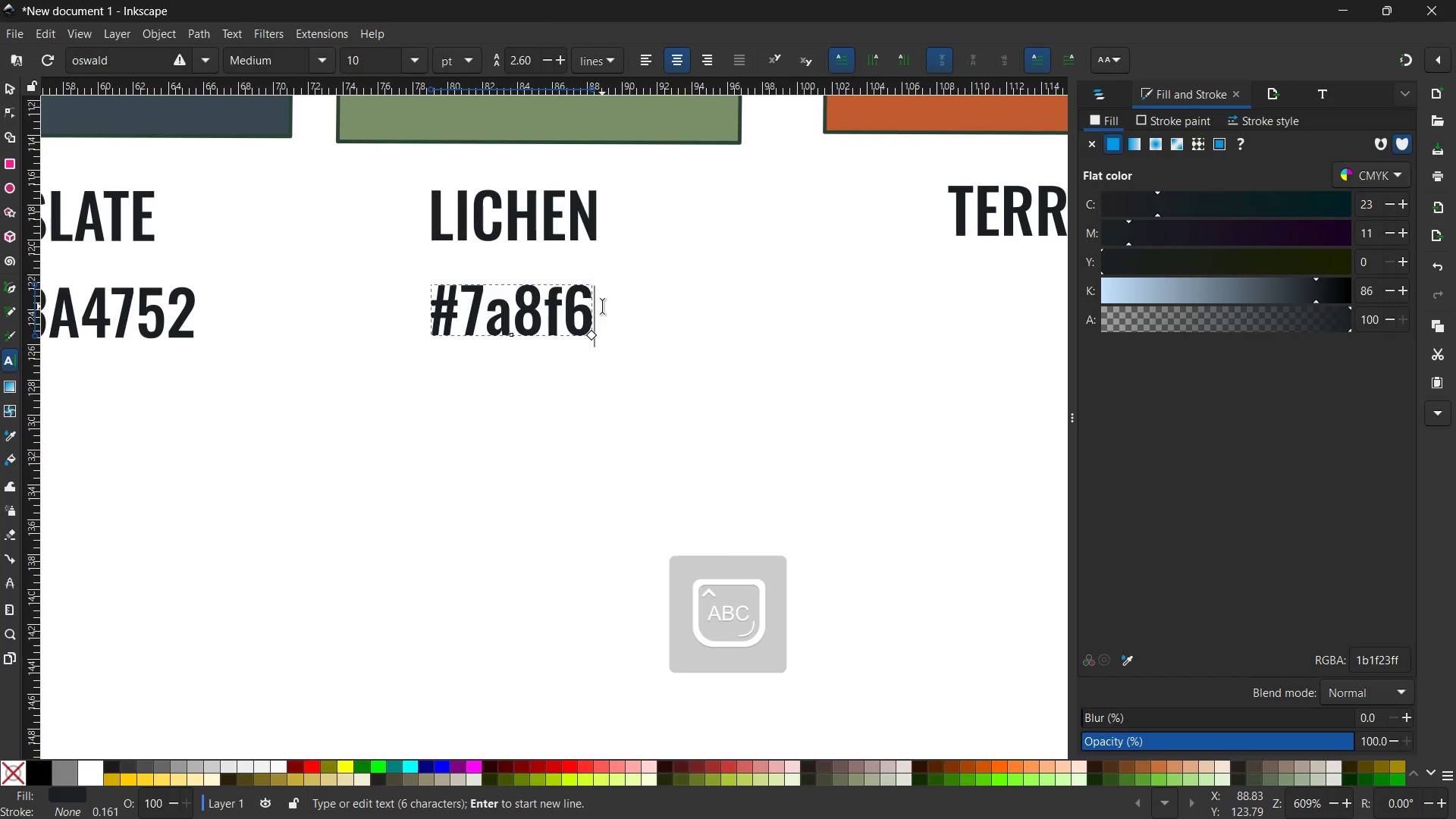 
key(A)
 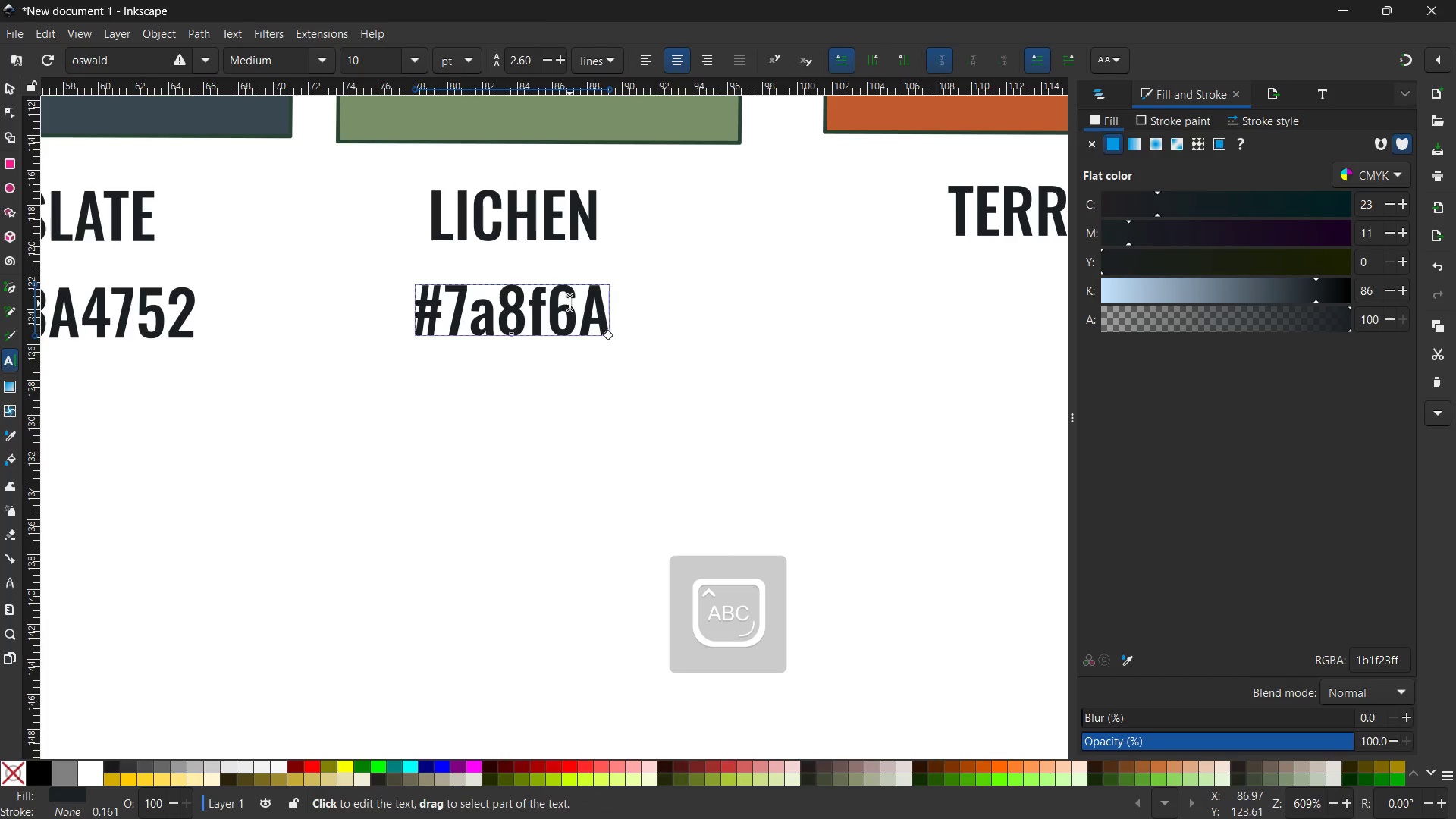 
left_click([556, 306])
 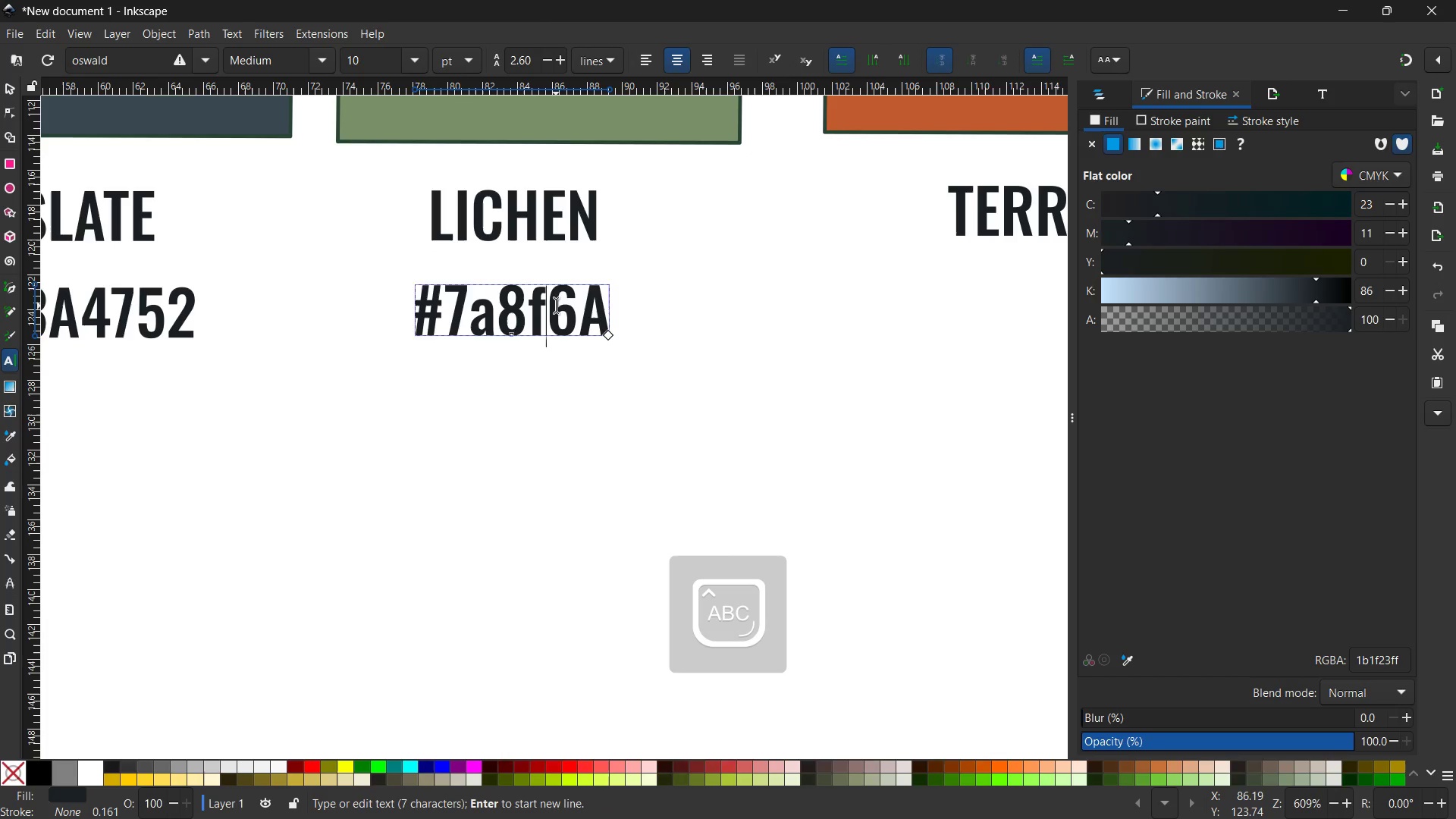 
key(Backspace)
 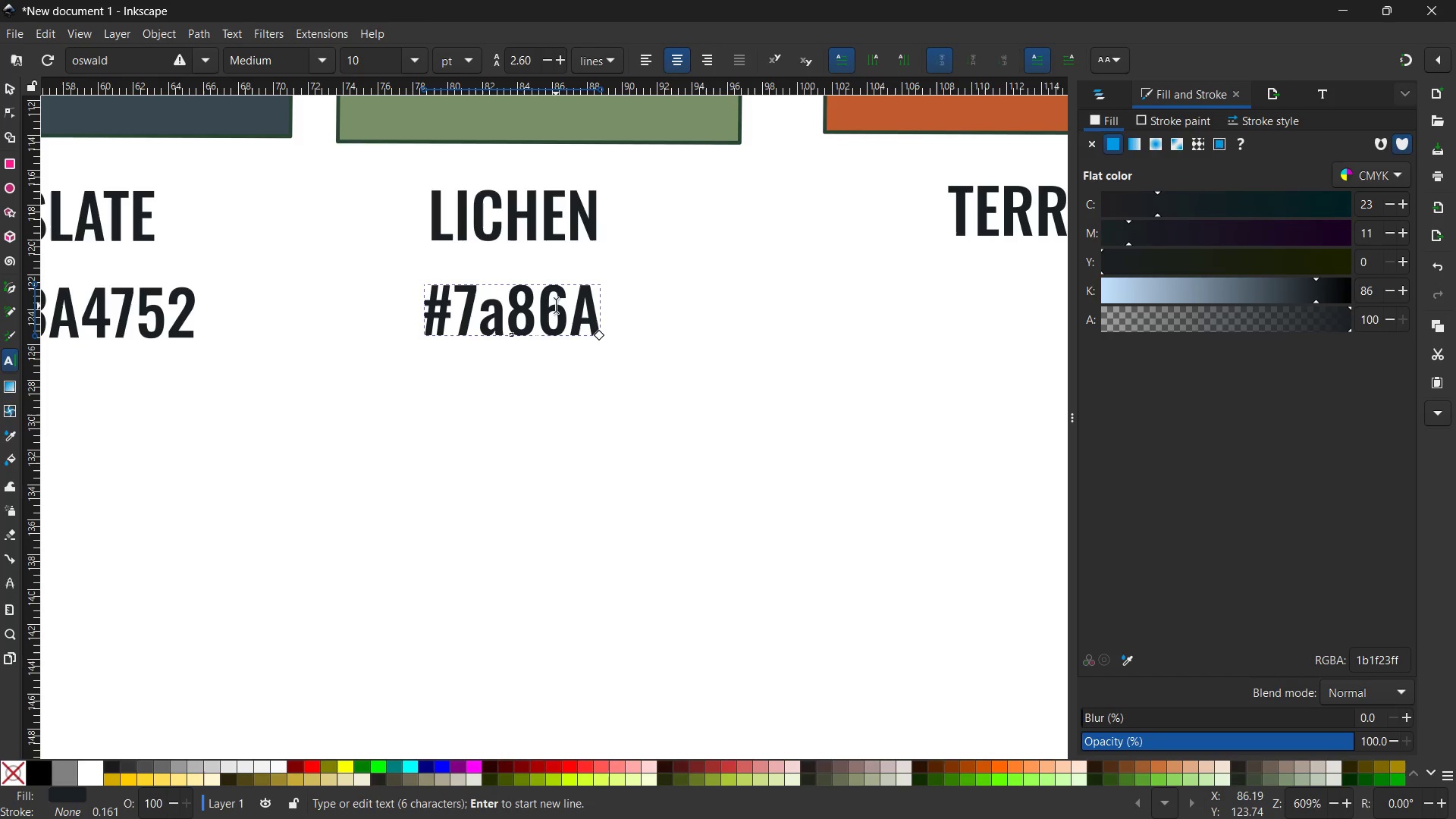 
key(Control+Z)
 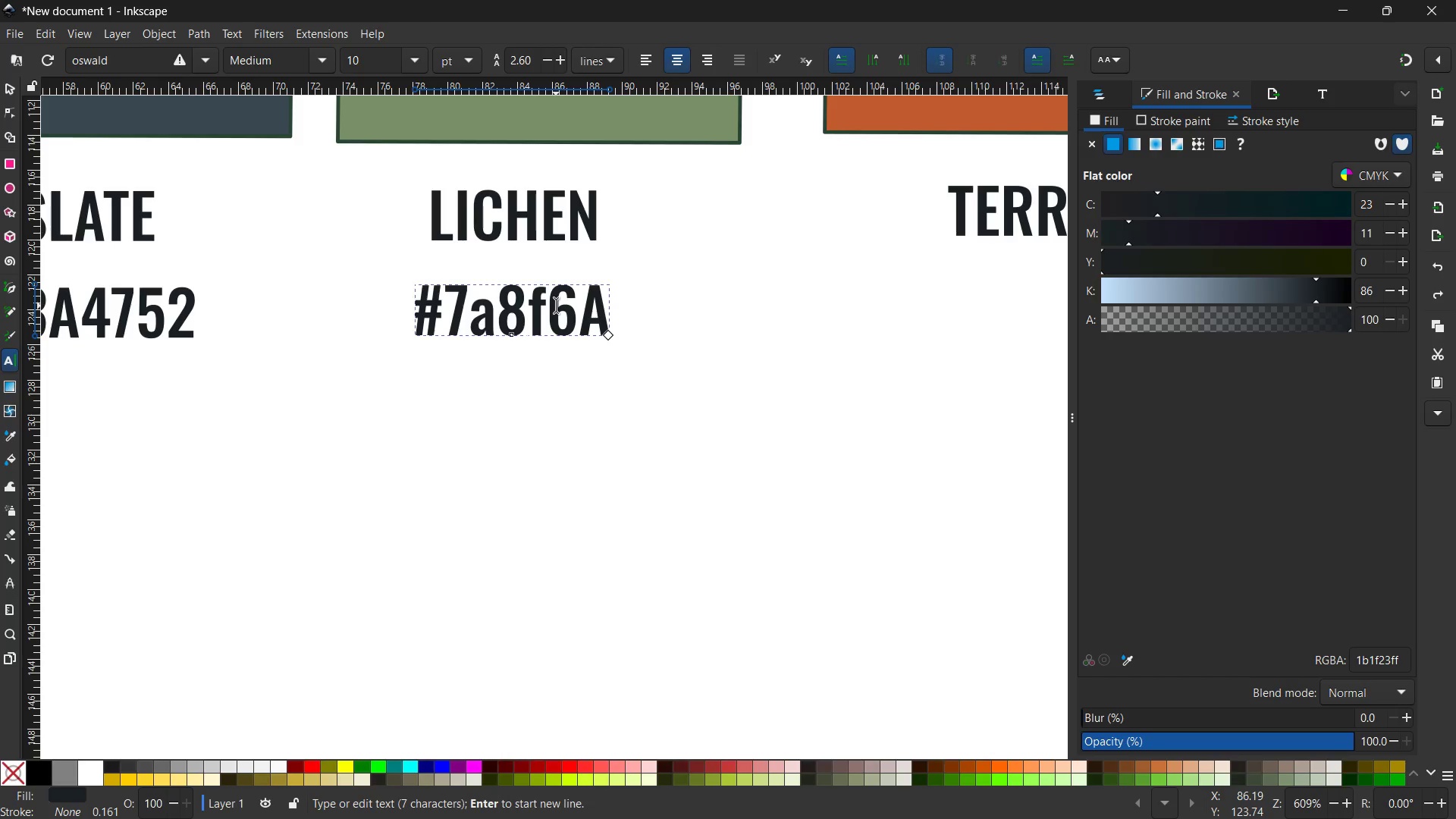 
key(ArrowRight)
 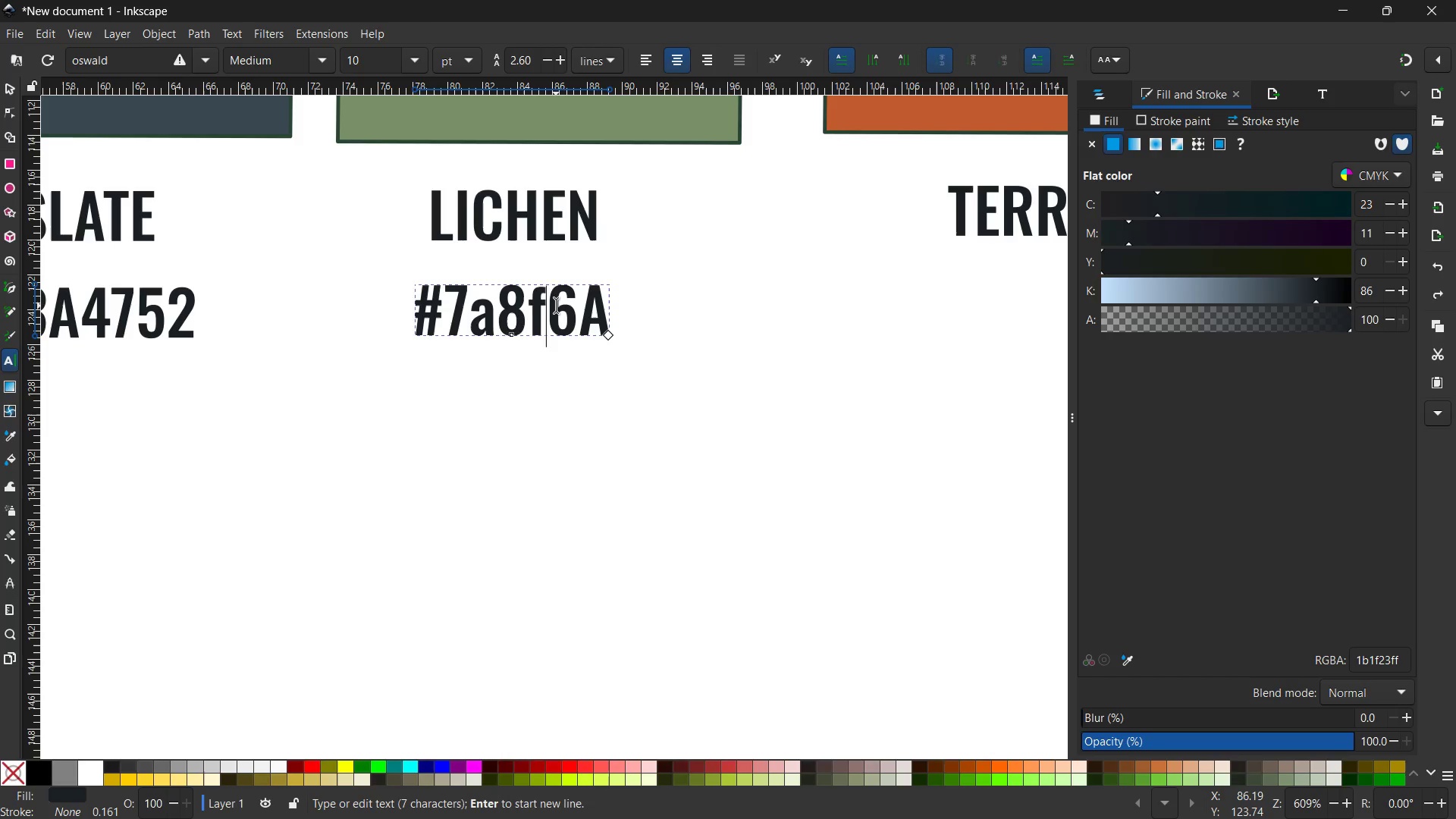 
key(Backspace)
 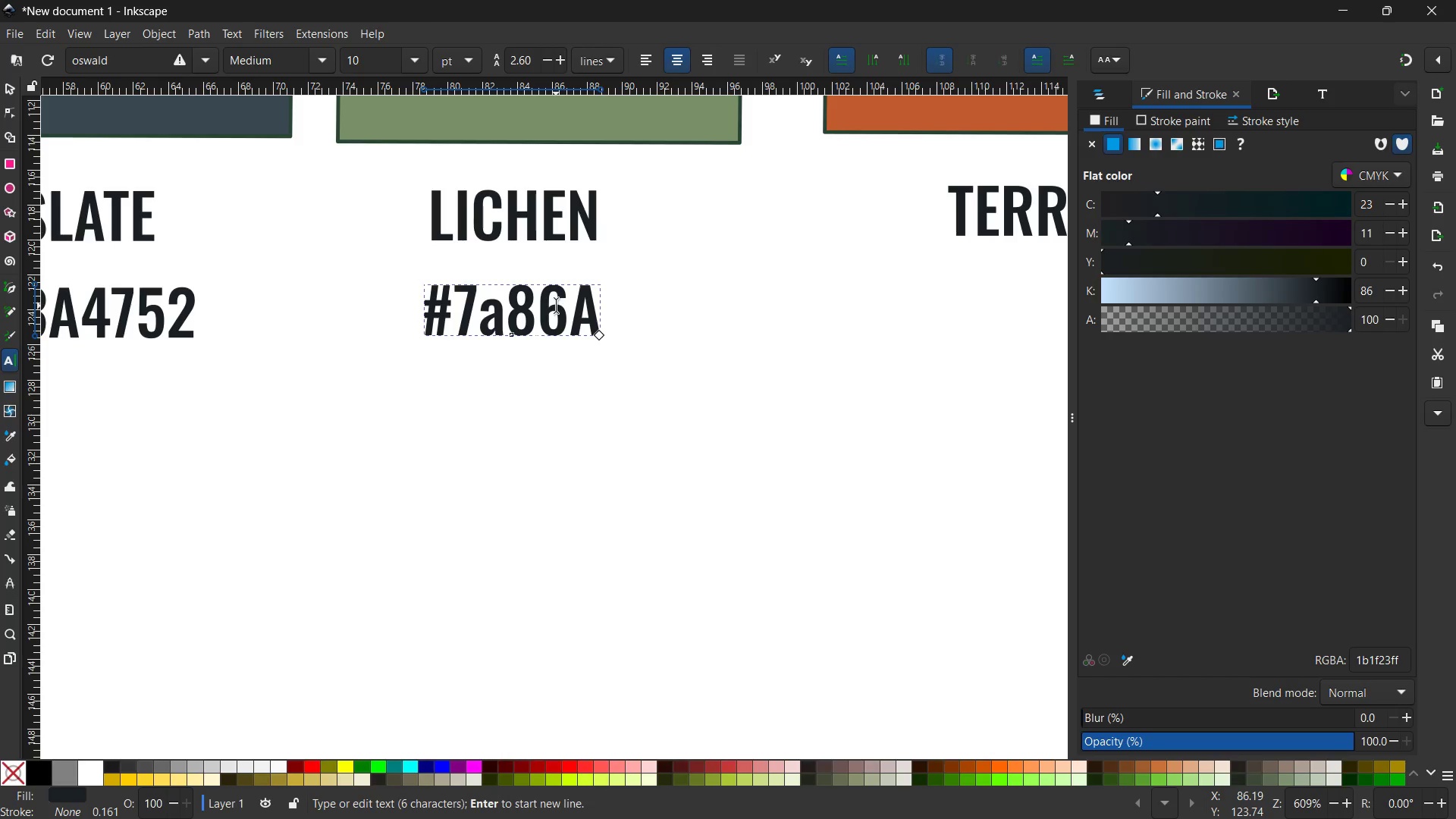 
key(F)
 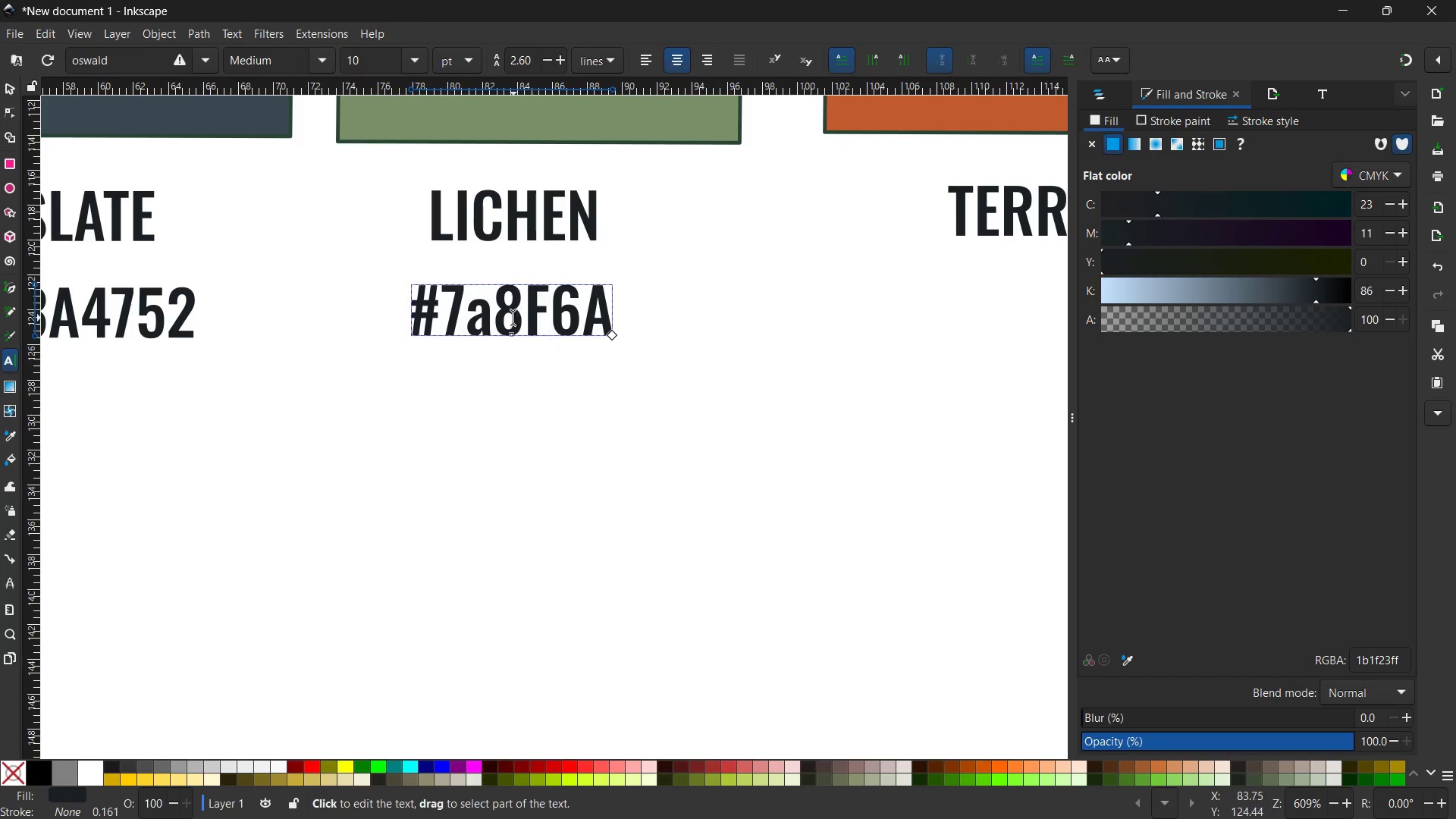 
left_click([511, 318])
 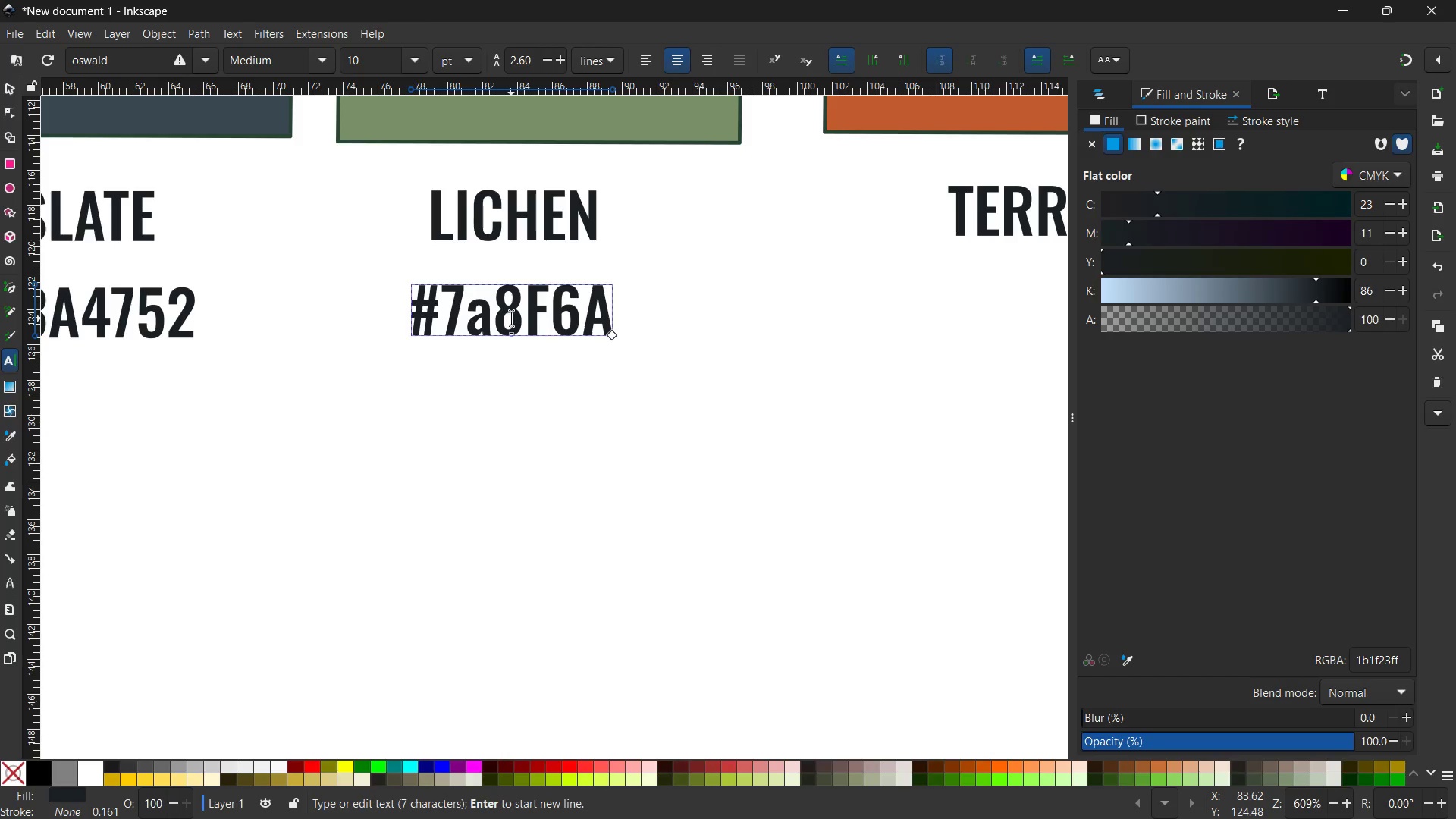 
key(ArrowLeft)
 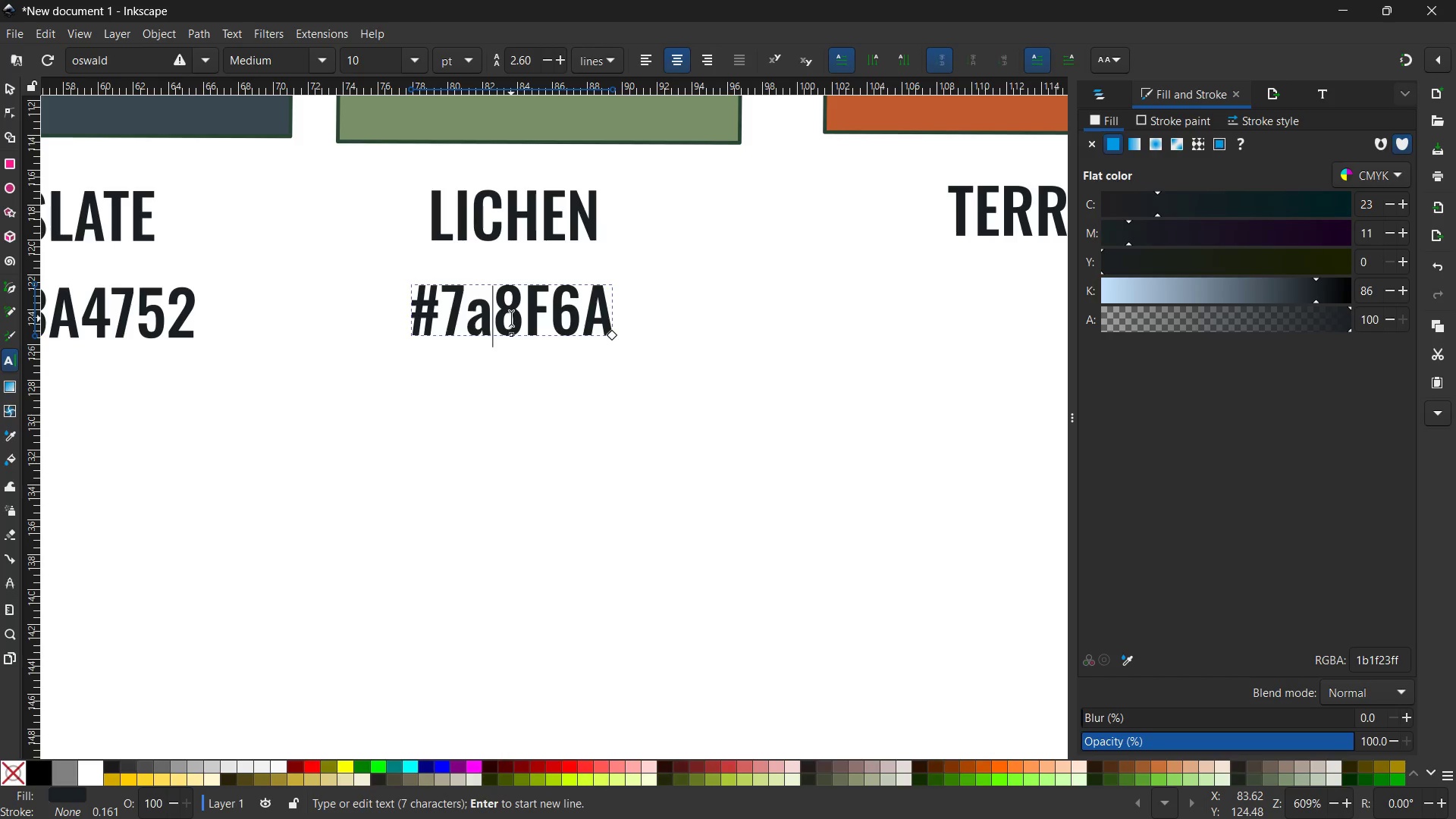 
key(Backspace)
 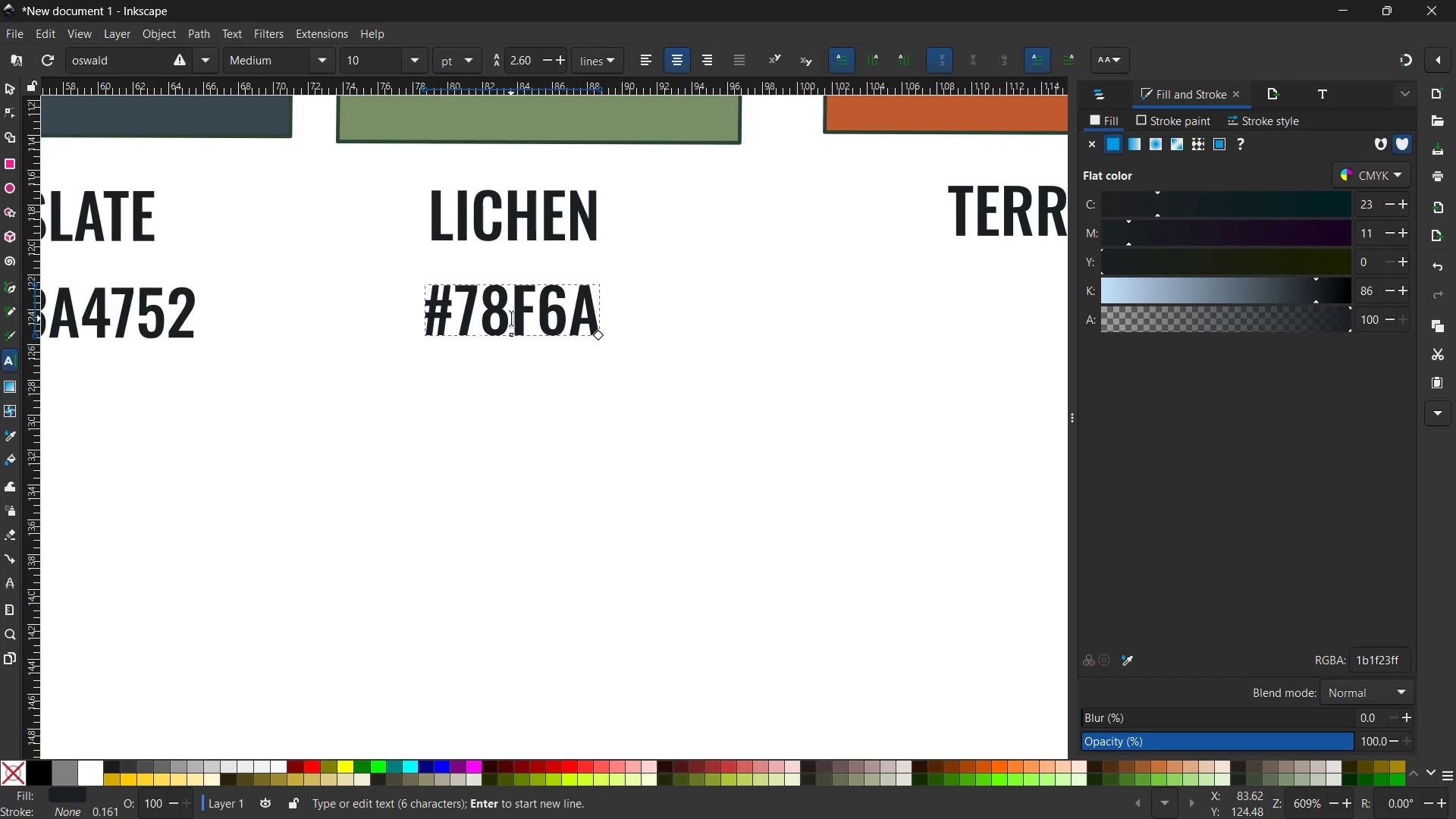 
key(A)
 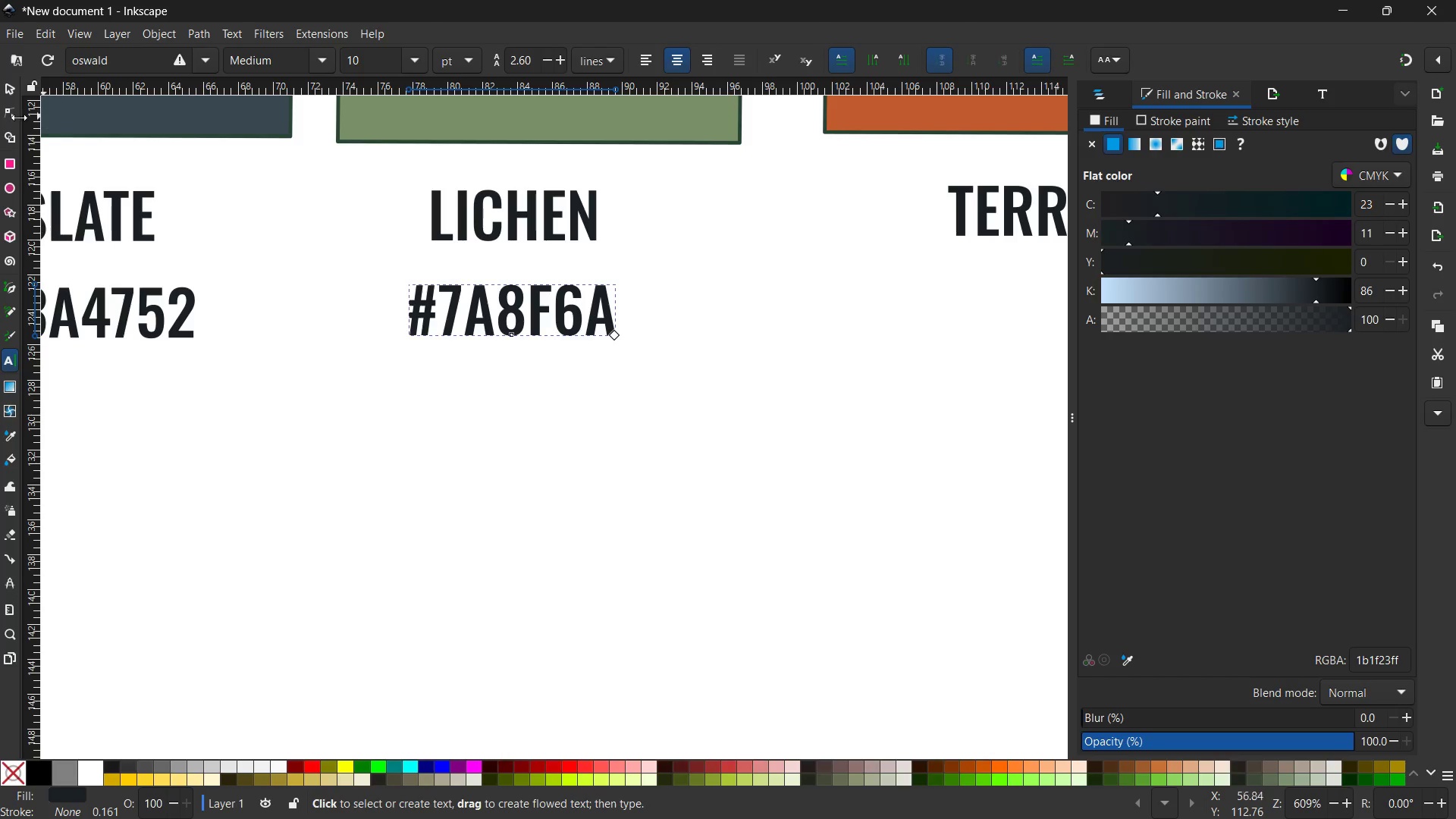 
left_click([7, 95])
 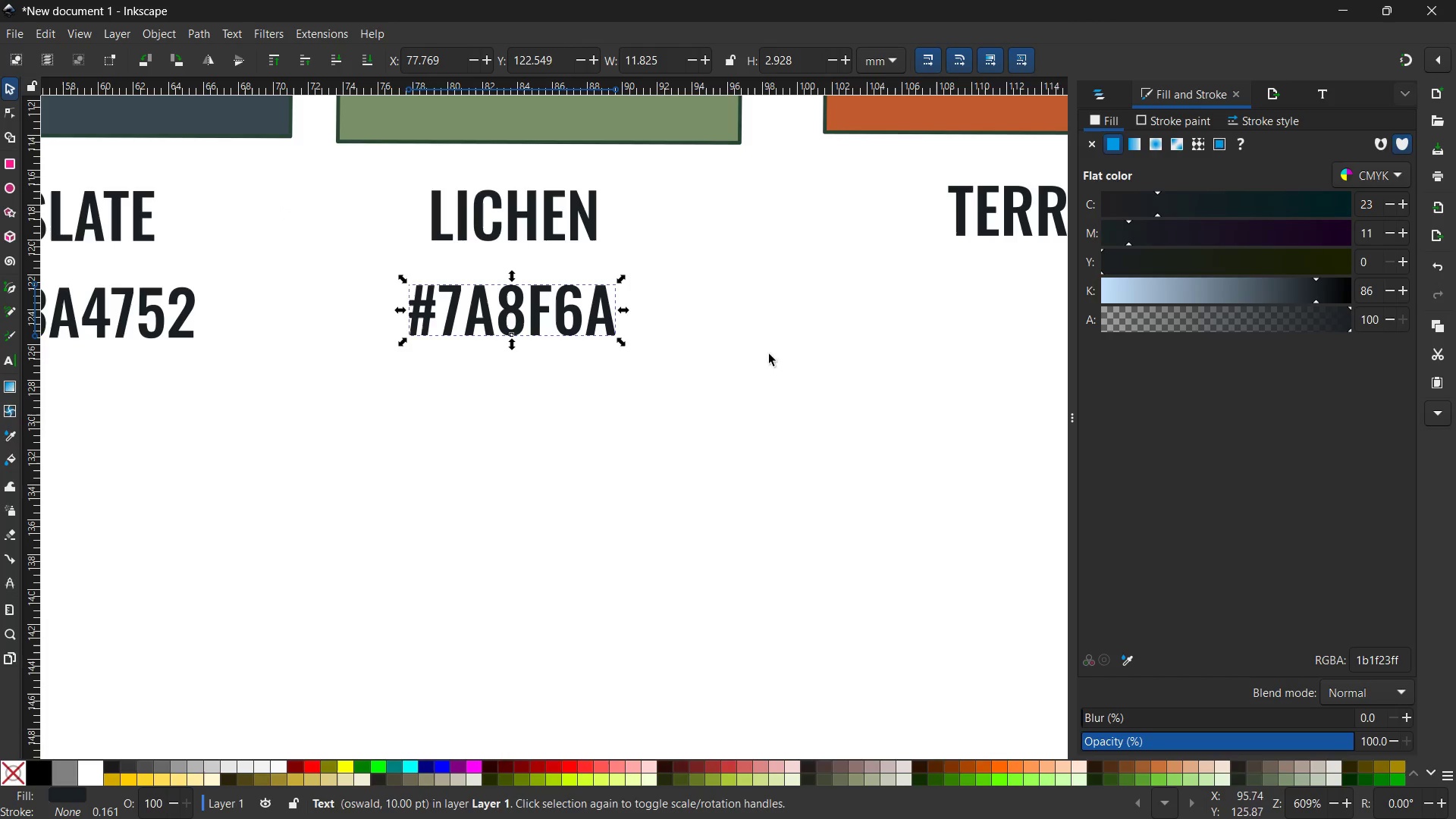 
hold_key(key=Space, duration=0.62)
 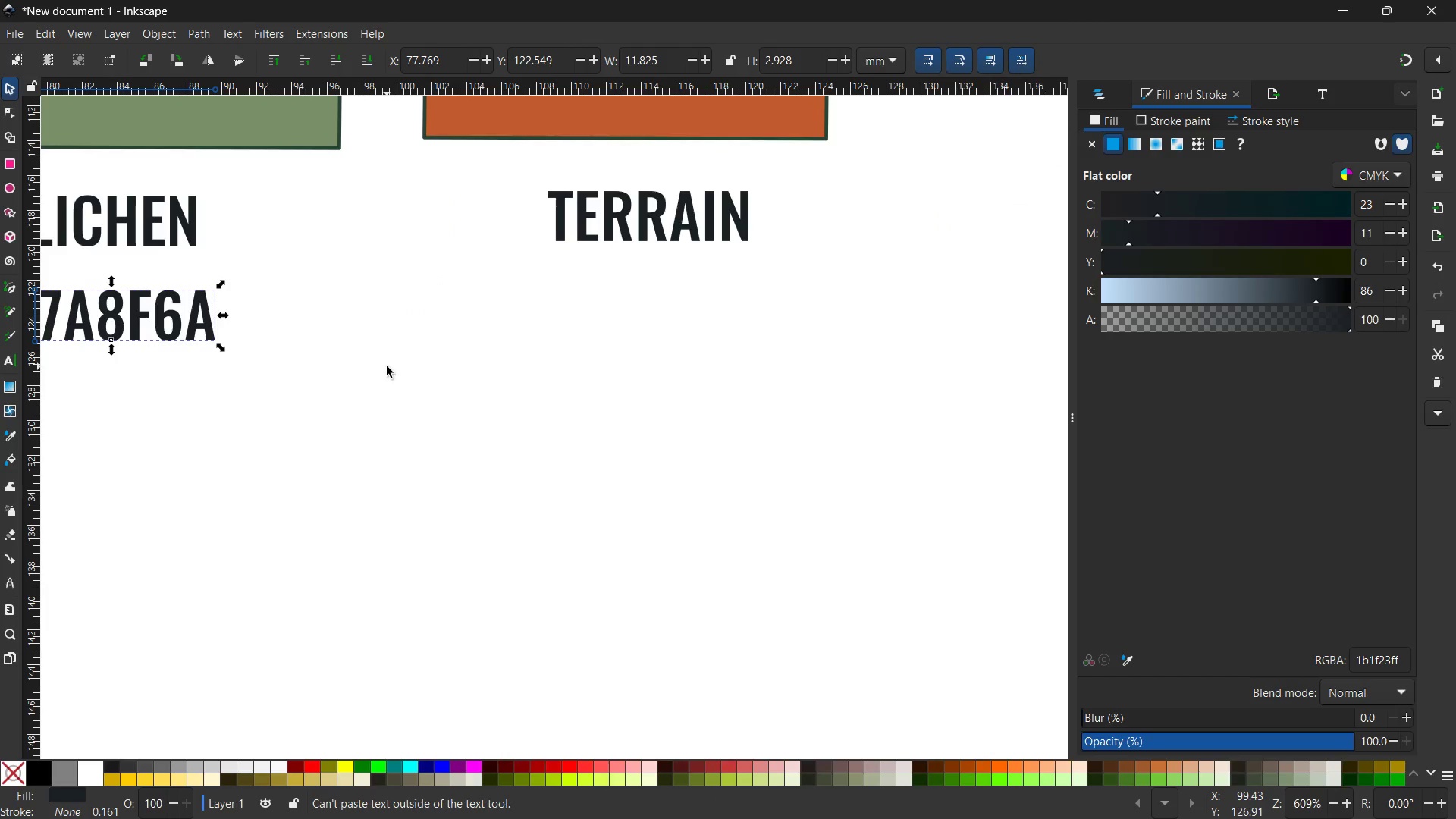 
left_click_drag(start_coordinate=[795, 362], to_coordinate=[389, 366])
 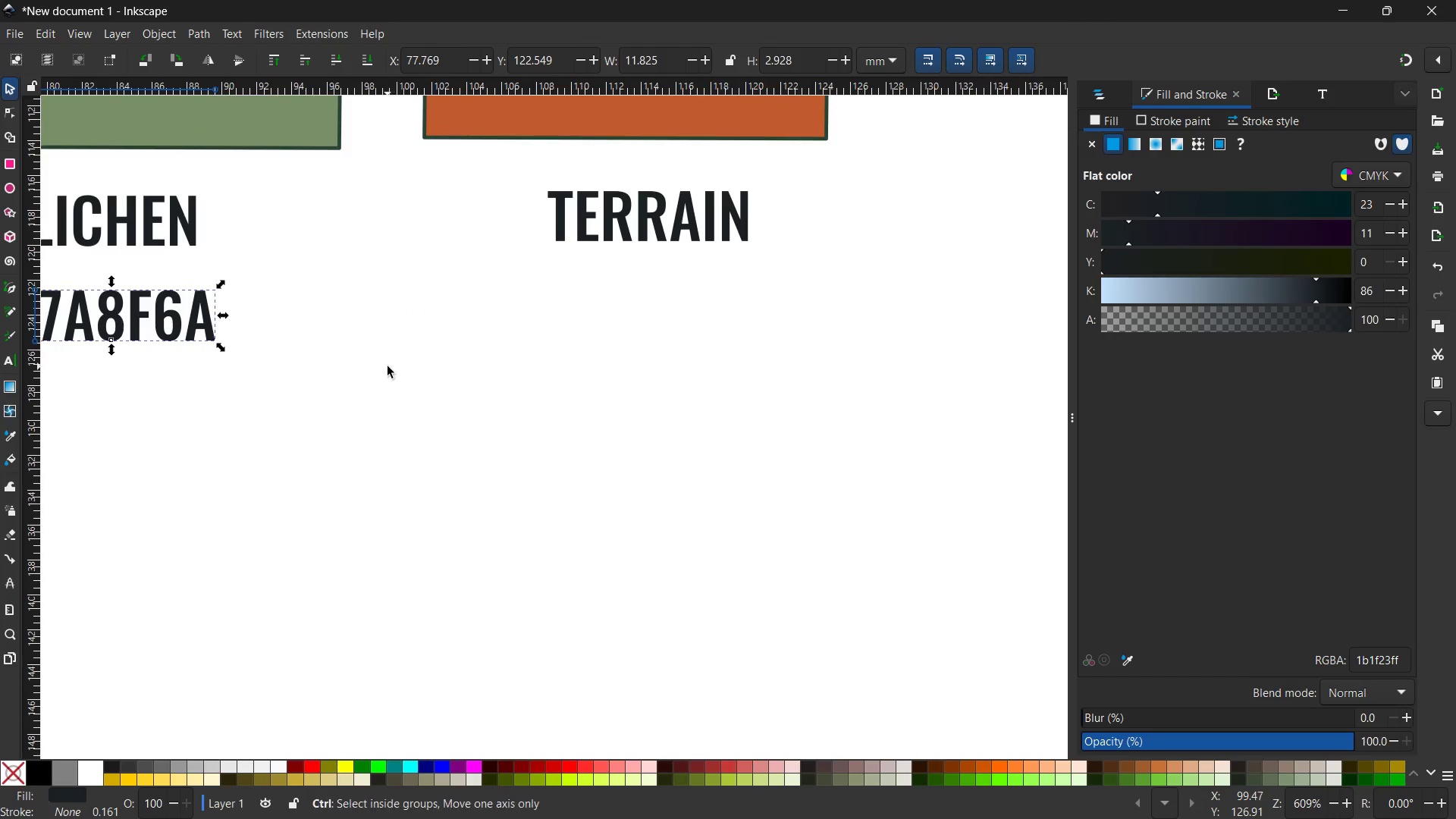 
key(Control+V)
 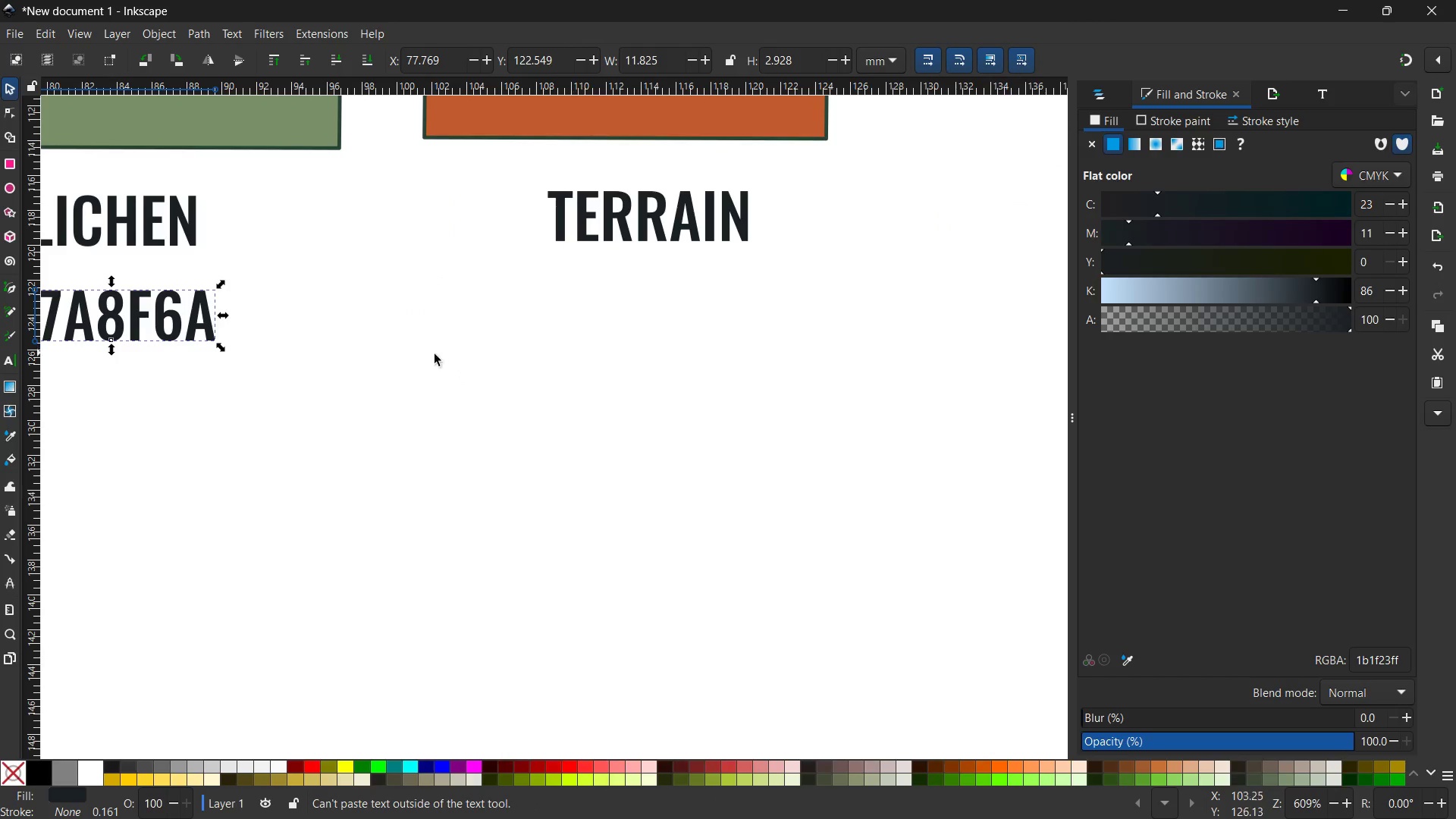 
left_click([732, 332])
 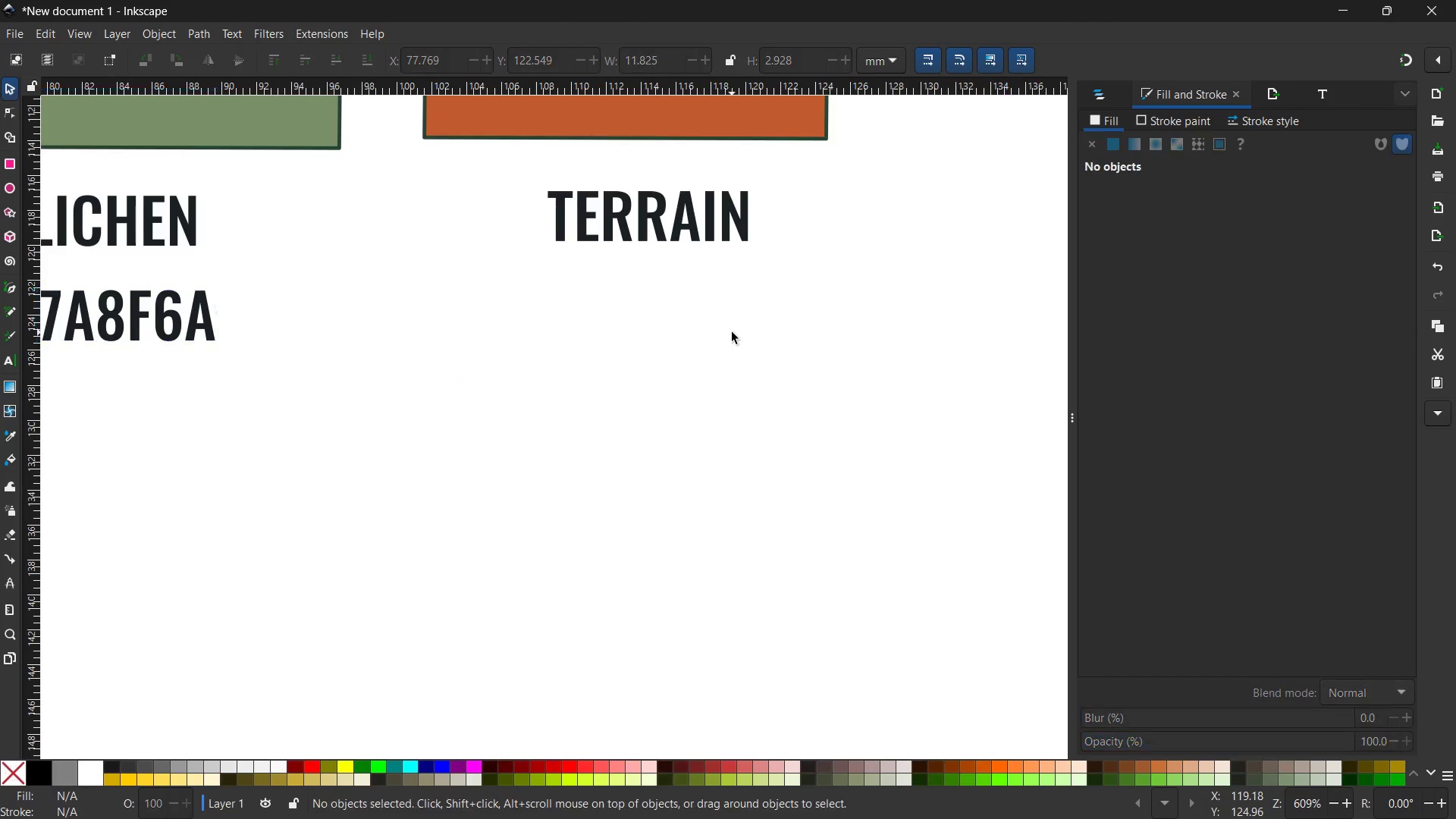 
key(Control+V)
 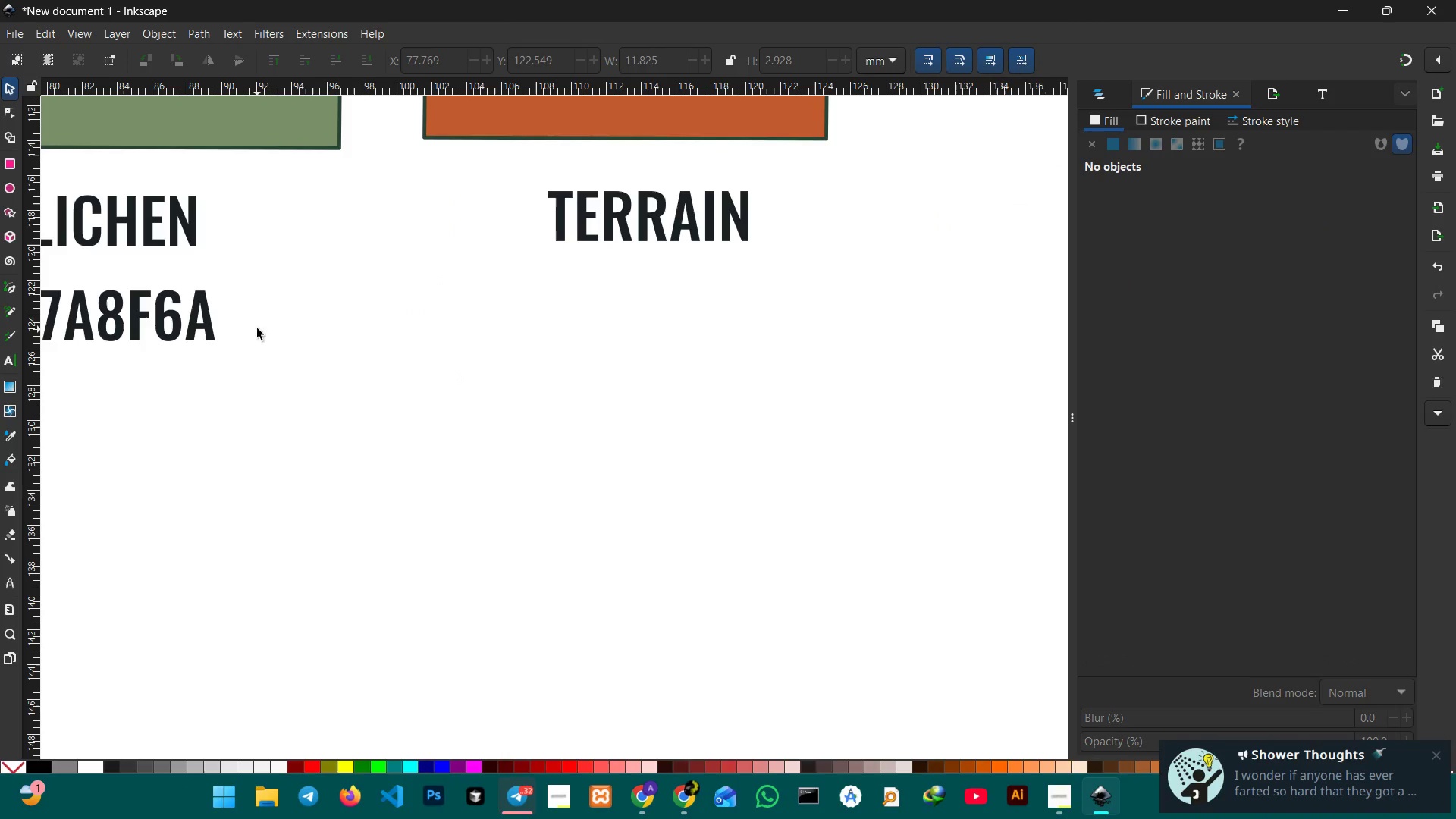 
left_click([195, 325])
 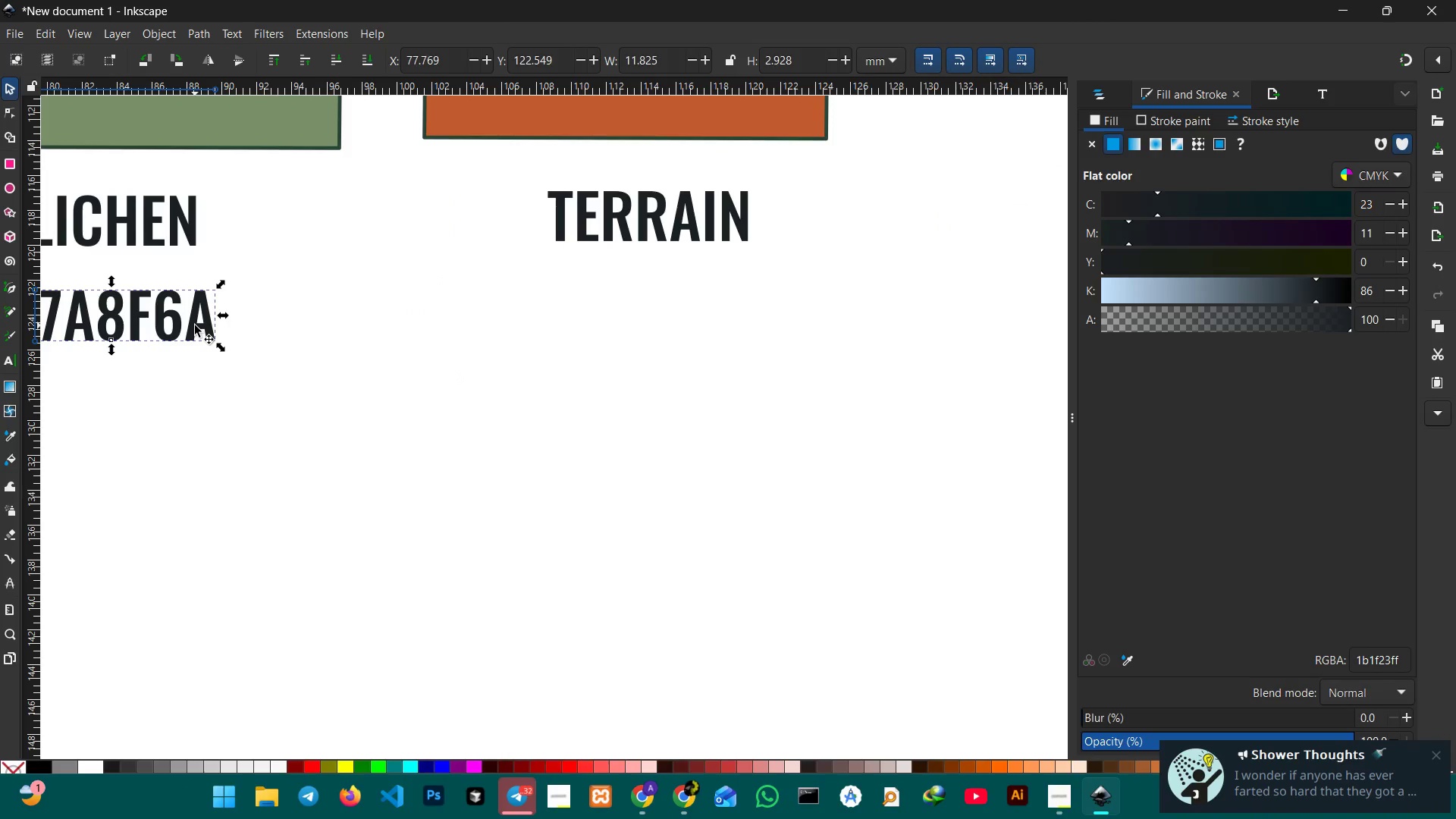 
hold_key(key=ControlLeft, duration=0.92)
 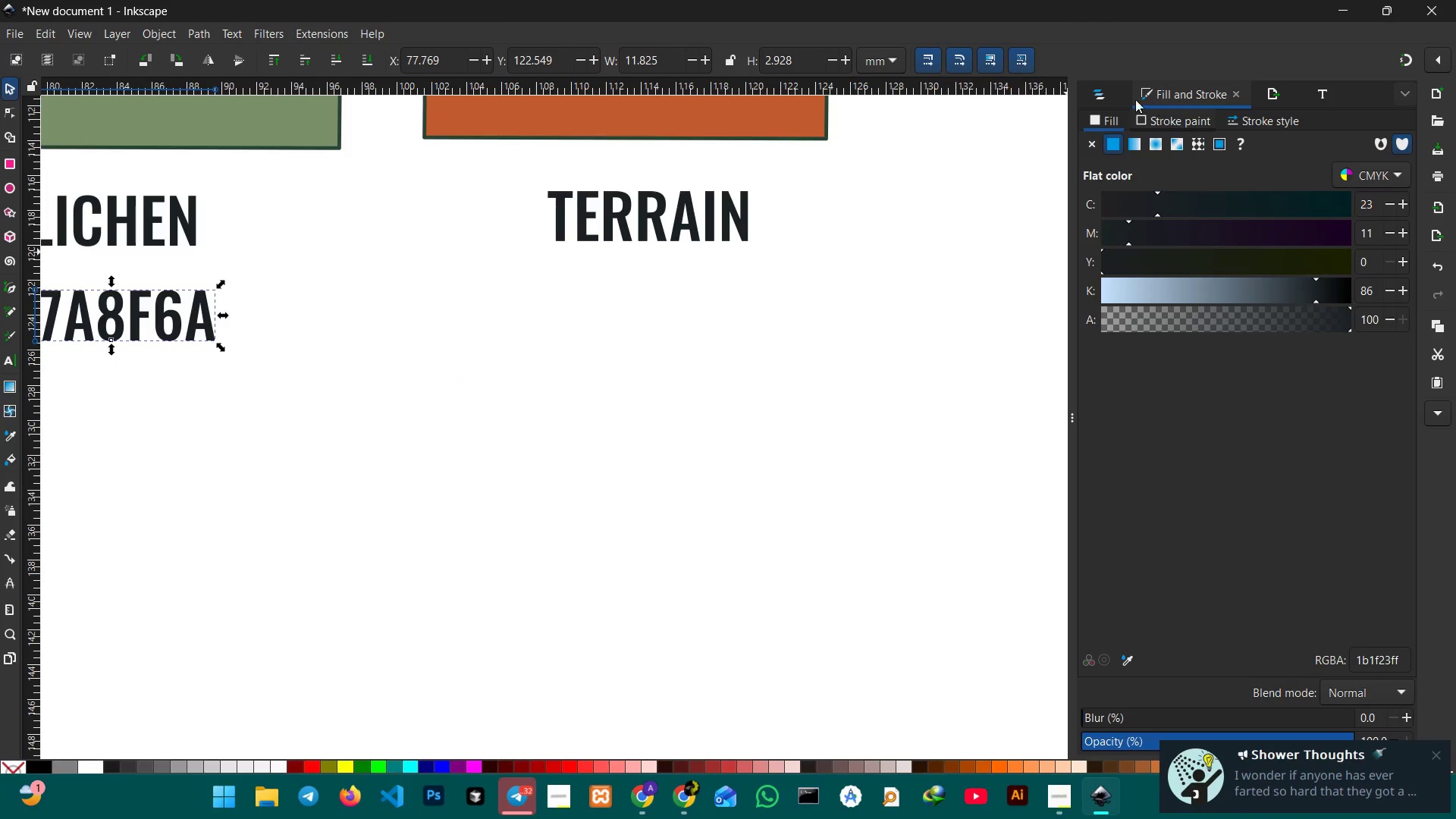 
left_click([1120, 99])
 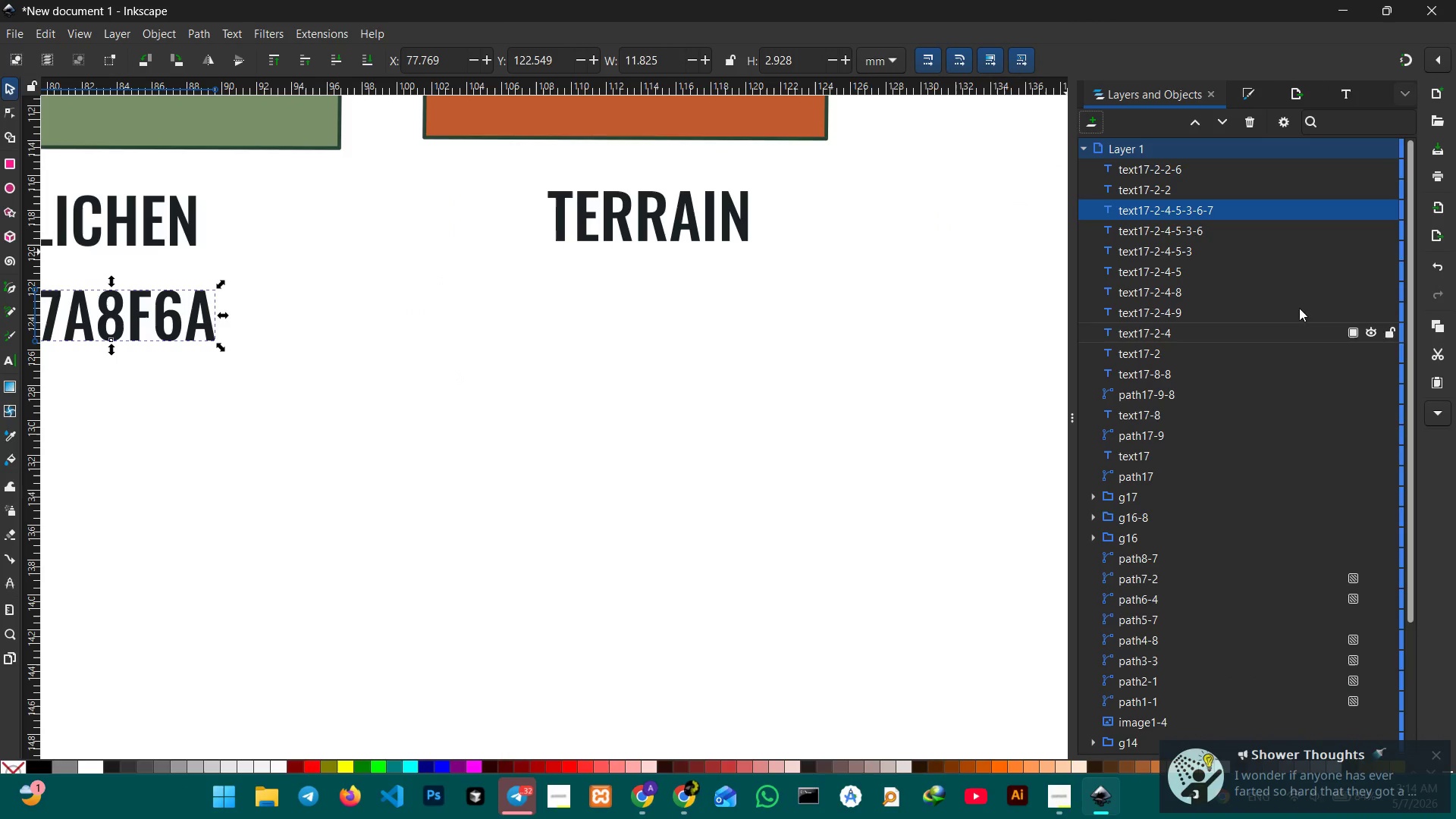 
left_click([1189, 225])
 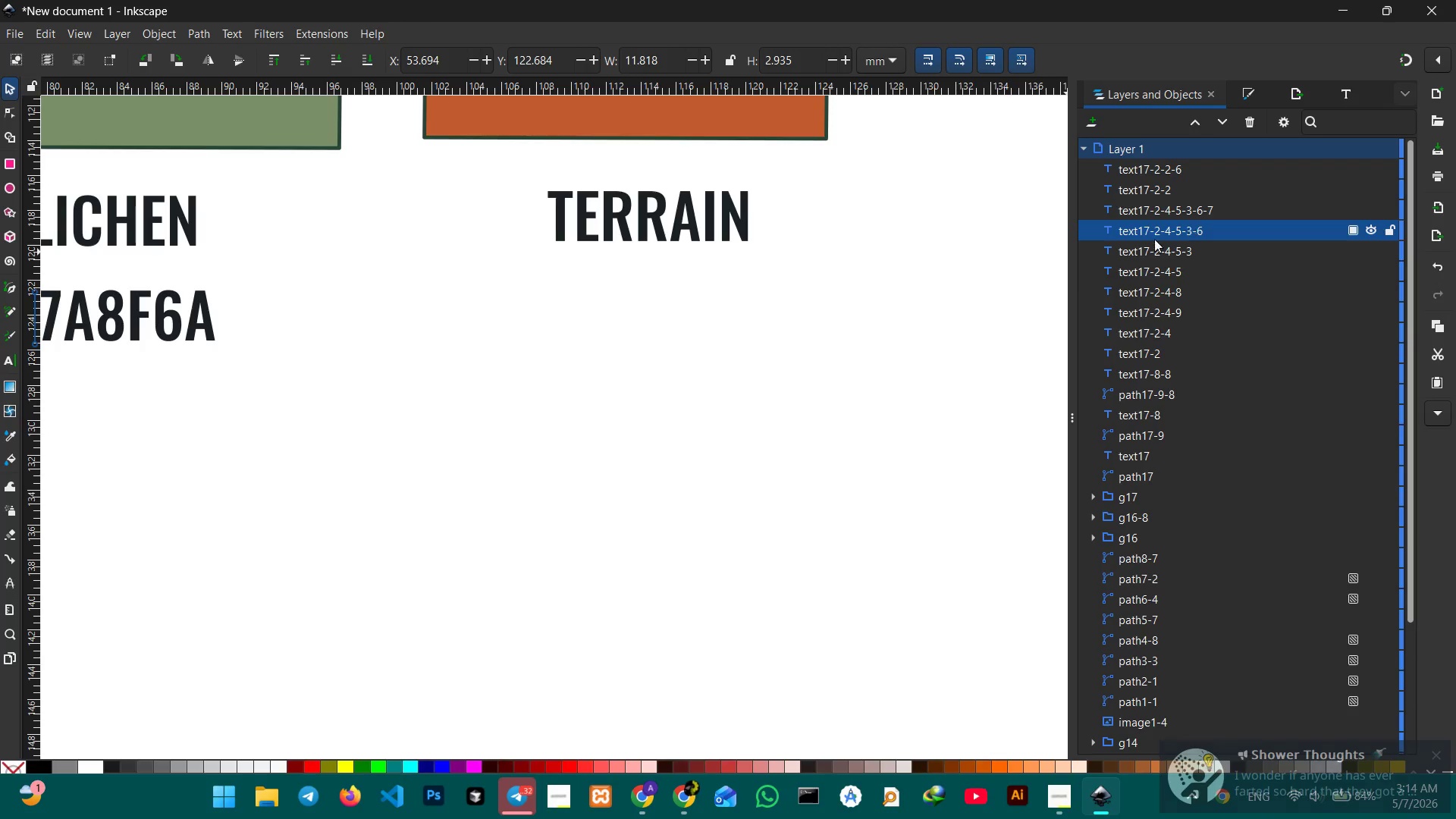 
key(Control+Z)
 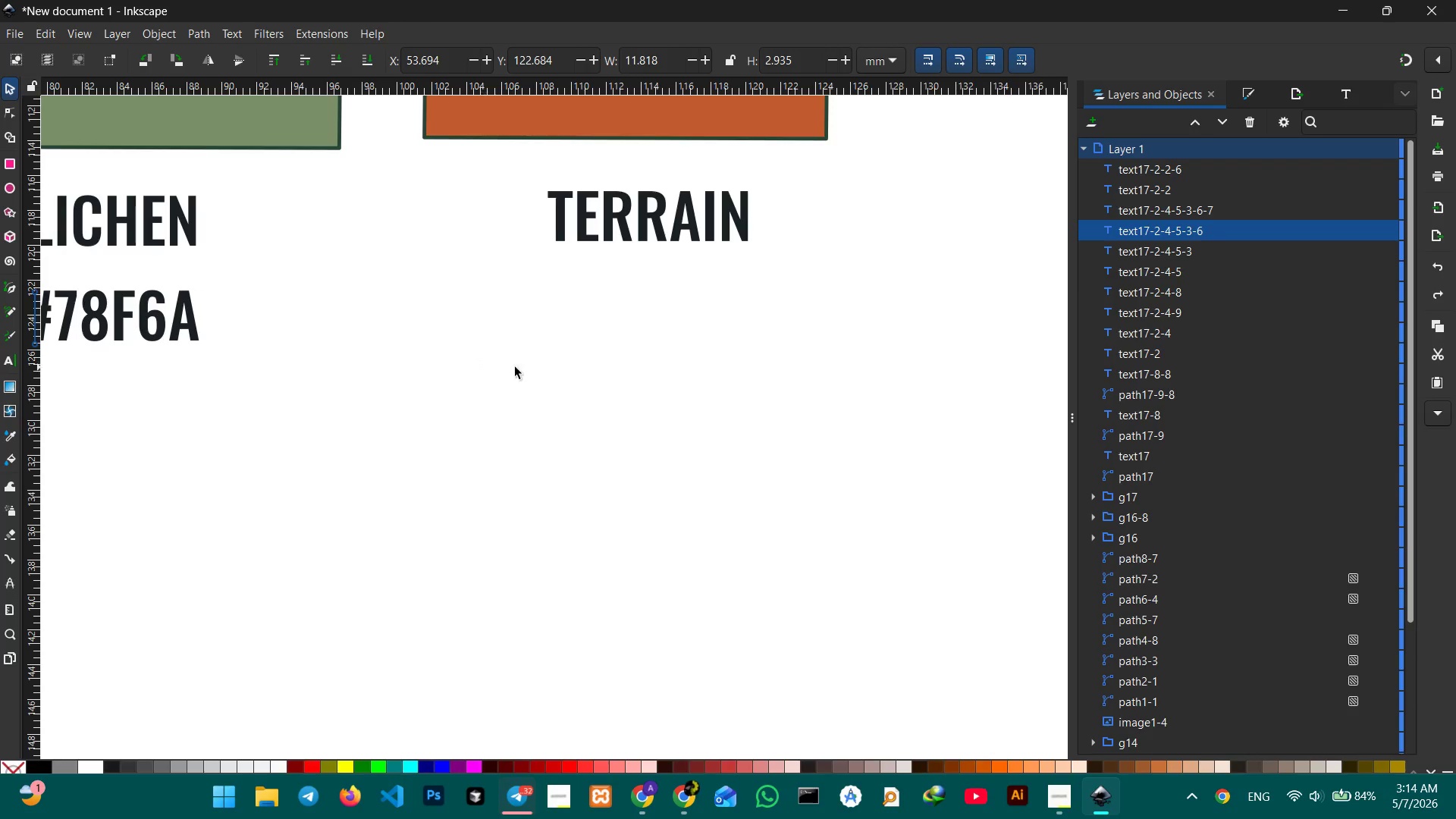 
hold_key(key=Space, duration=0.8)
 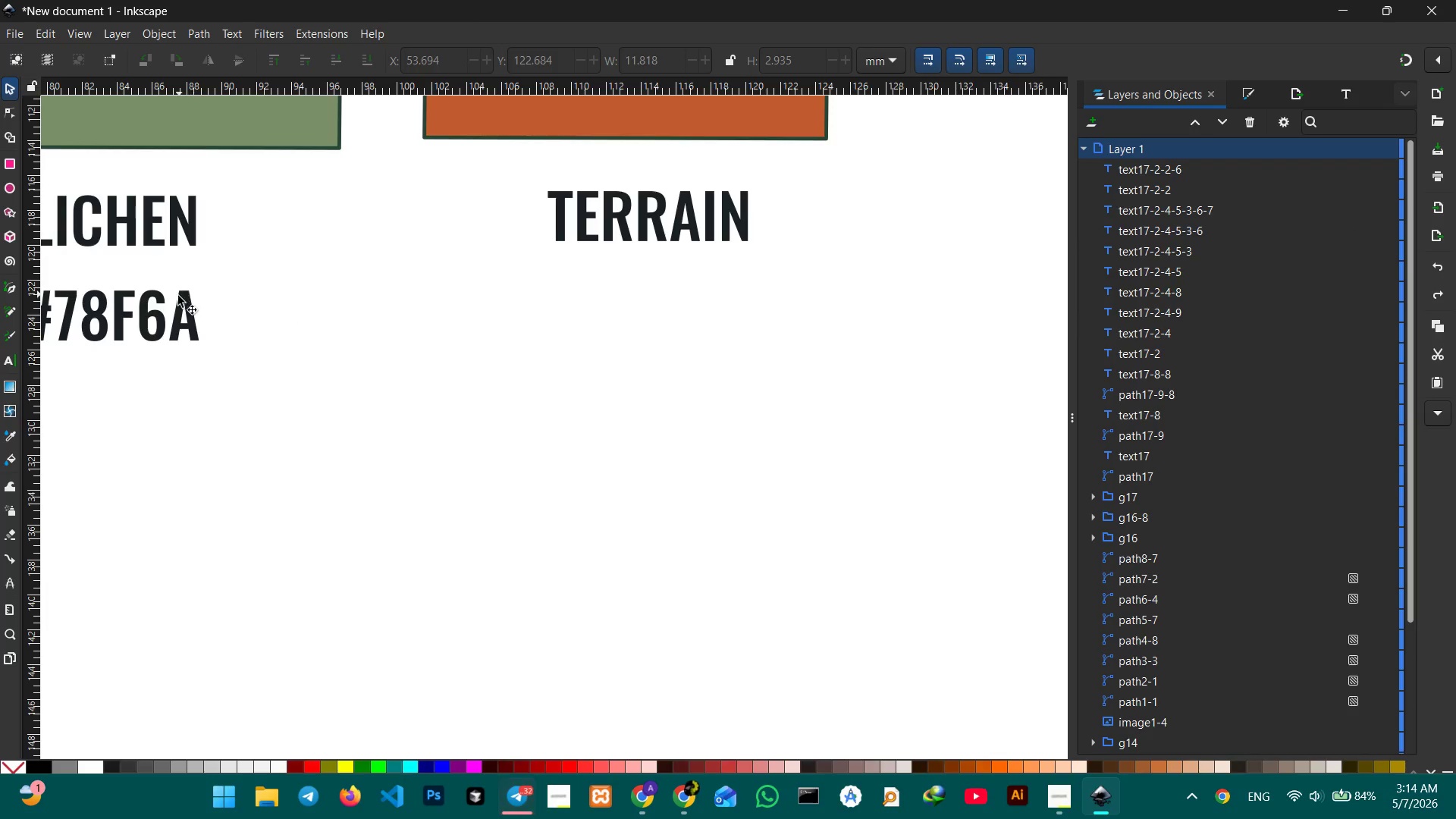 
left_click_drag(start_coordinate=[375, 363], to_coordinate=[452, 353])
 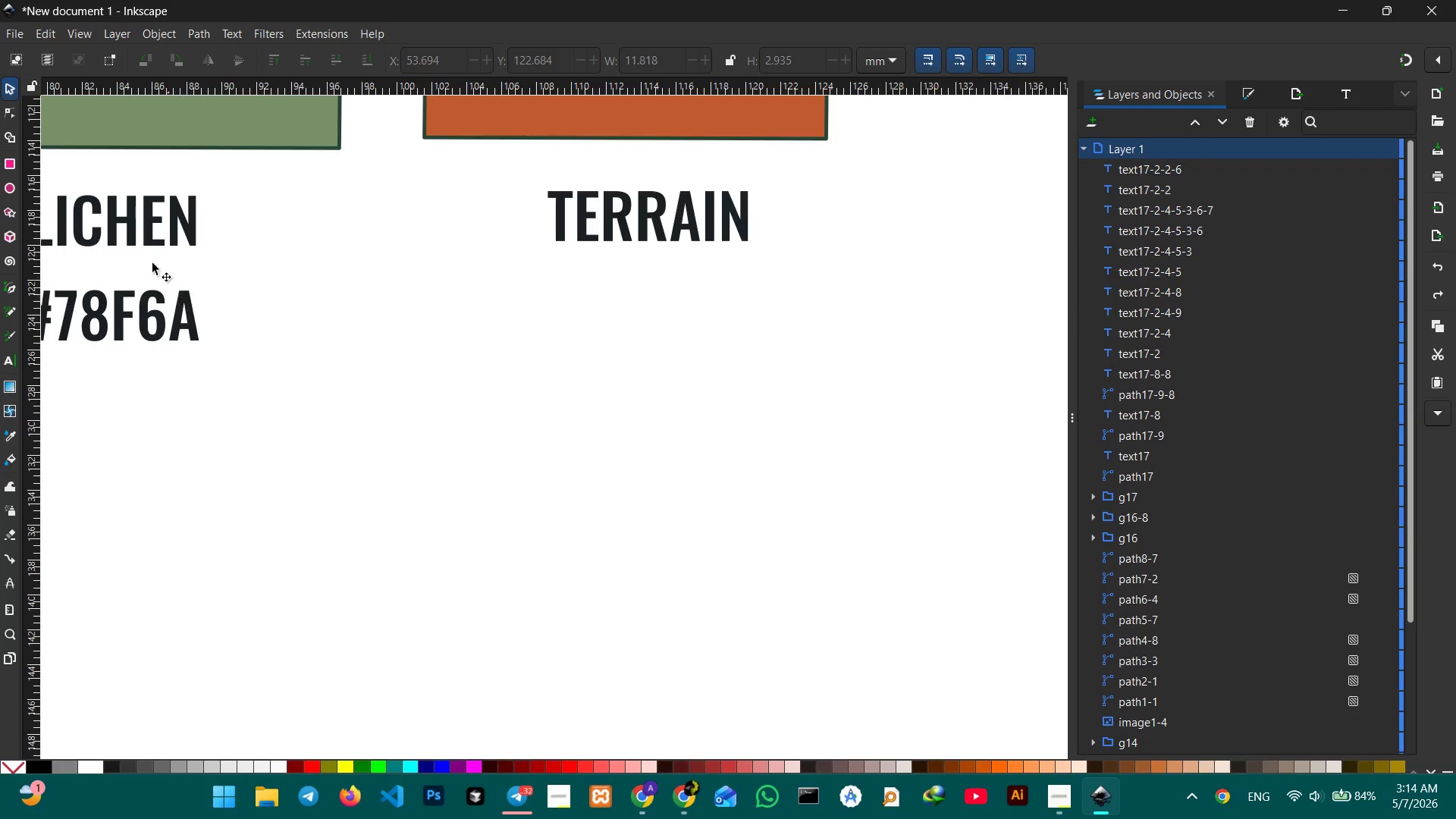 
hold_key(key=Space, duration=0.52)
 